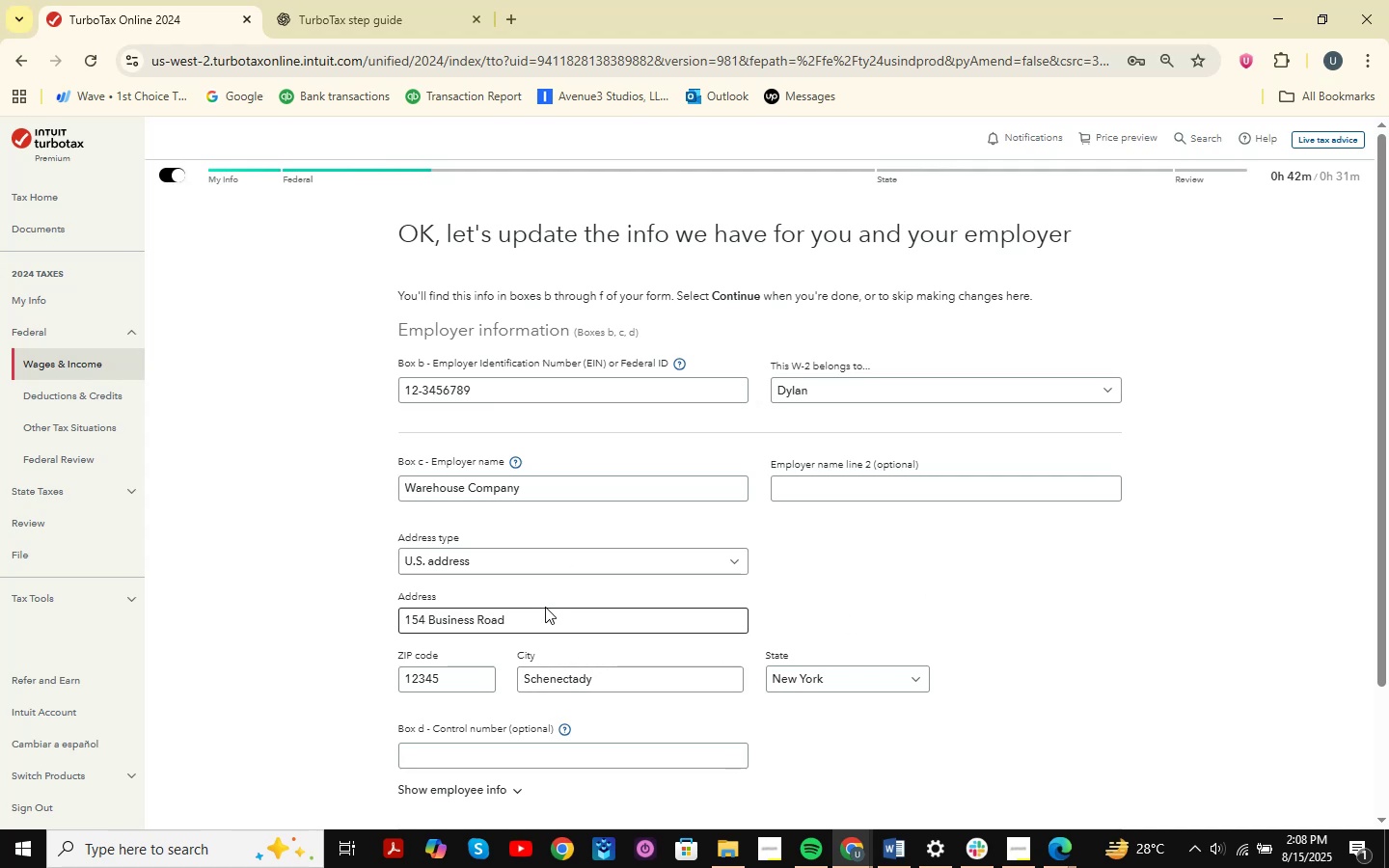 
left_click_drag(start_coordinate=[574, 619], to_coordinate=[313, 581])
 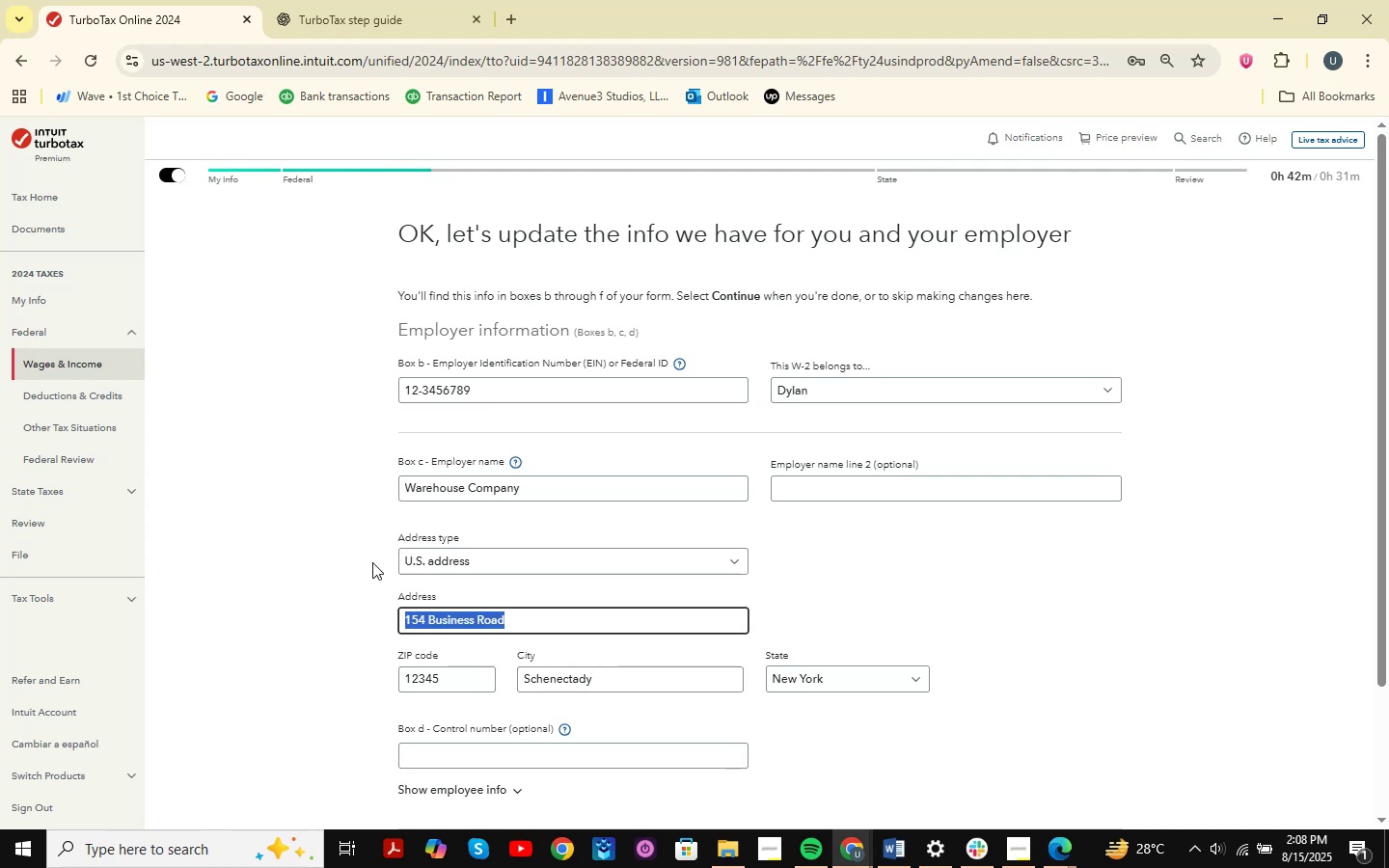 
key(Control+C)
 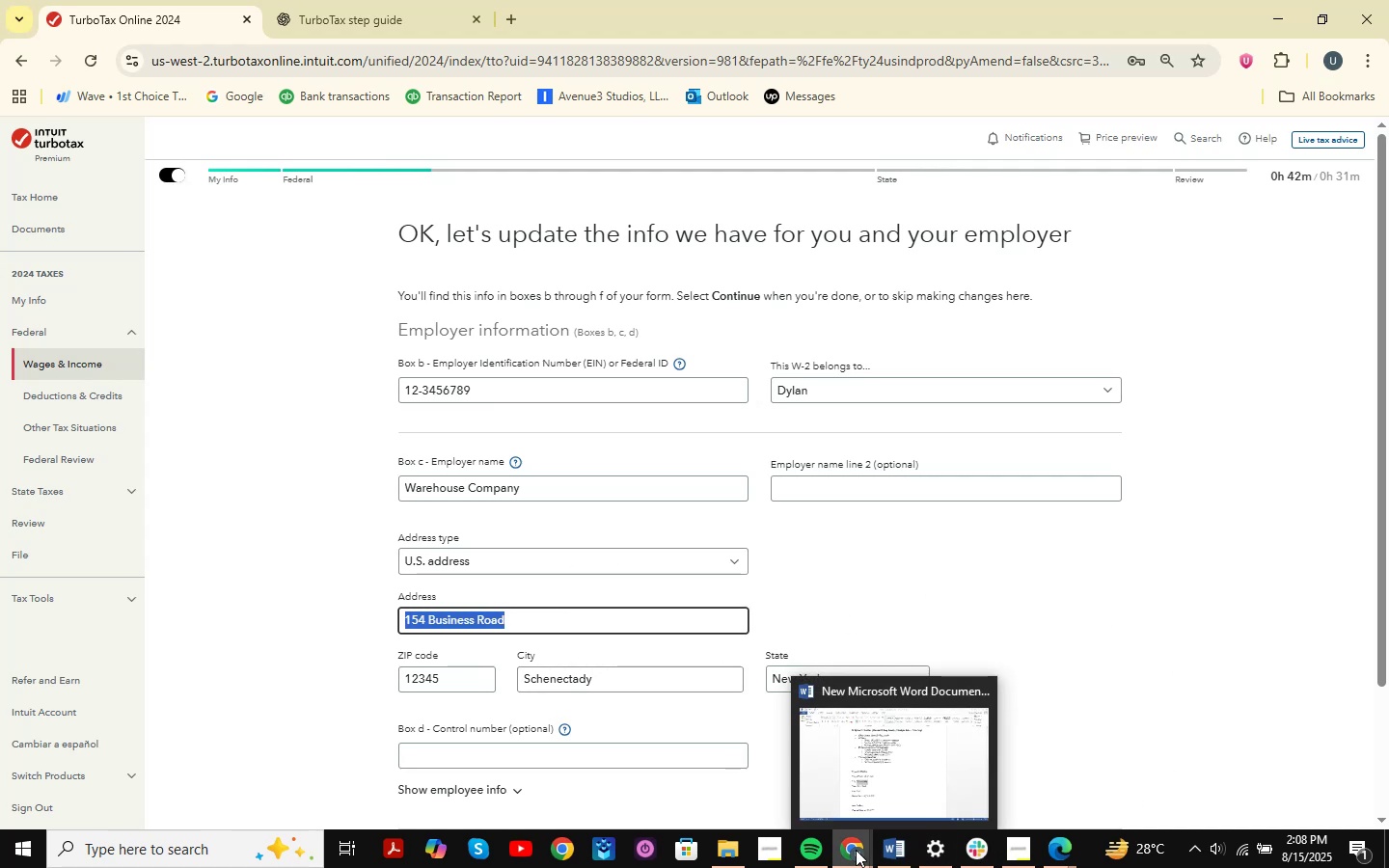 
left_click([1056, 849])
 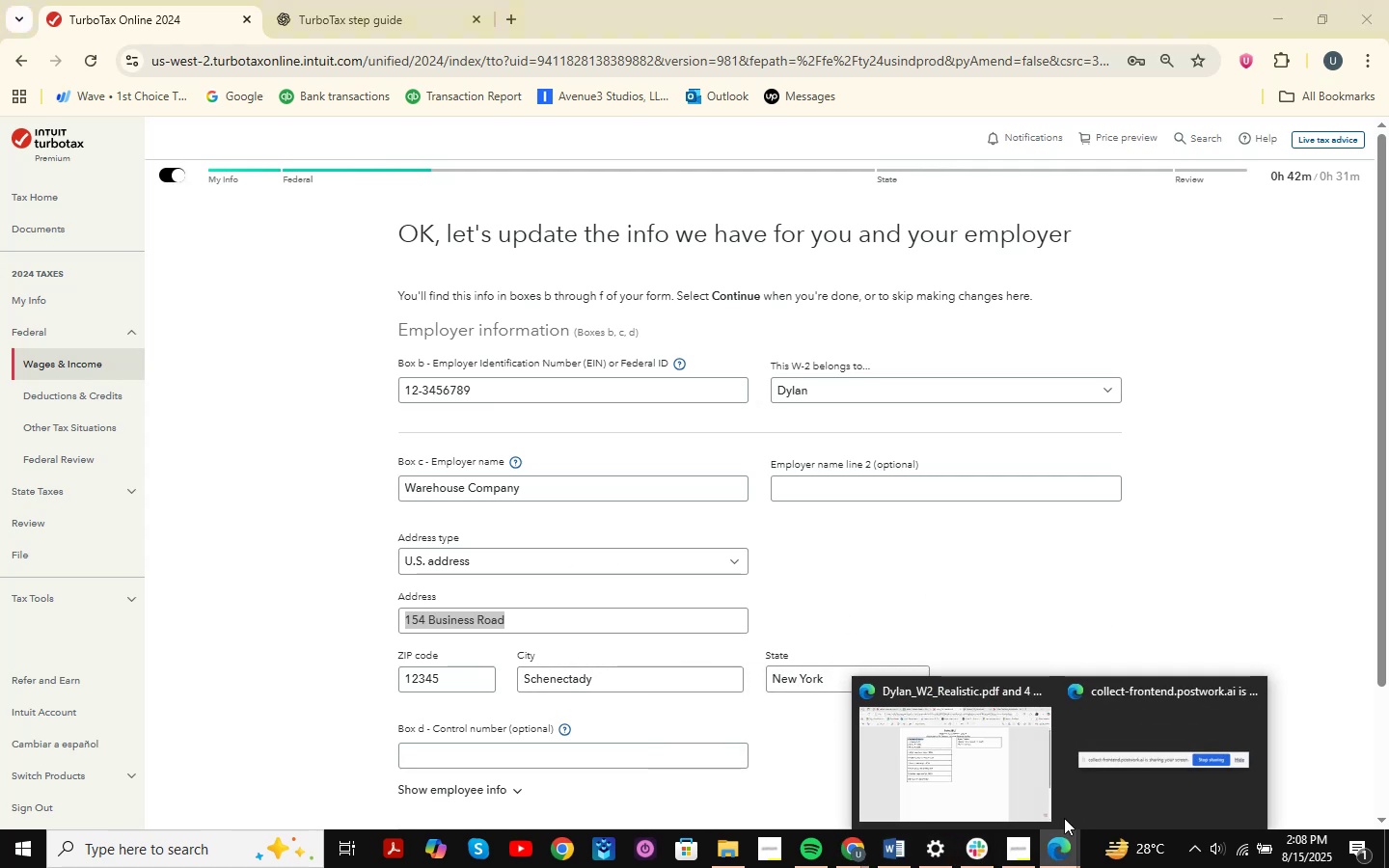 
mouse_move([929, 766])
 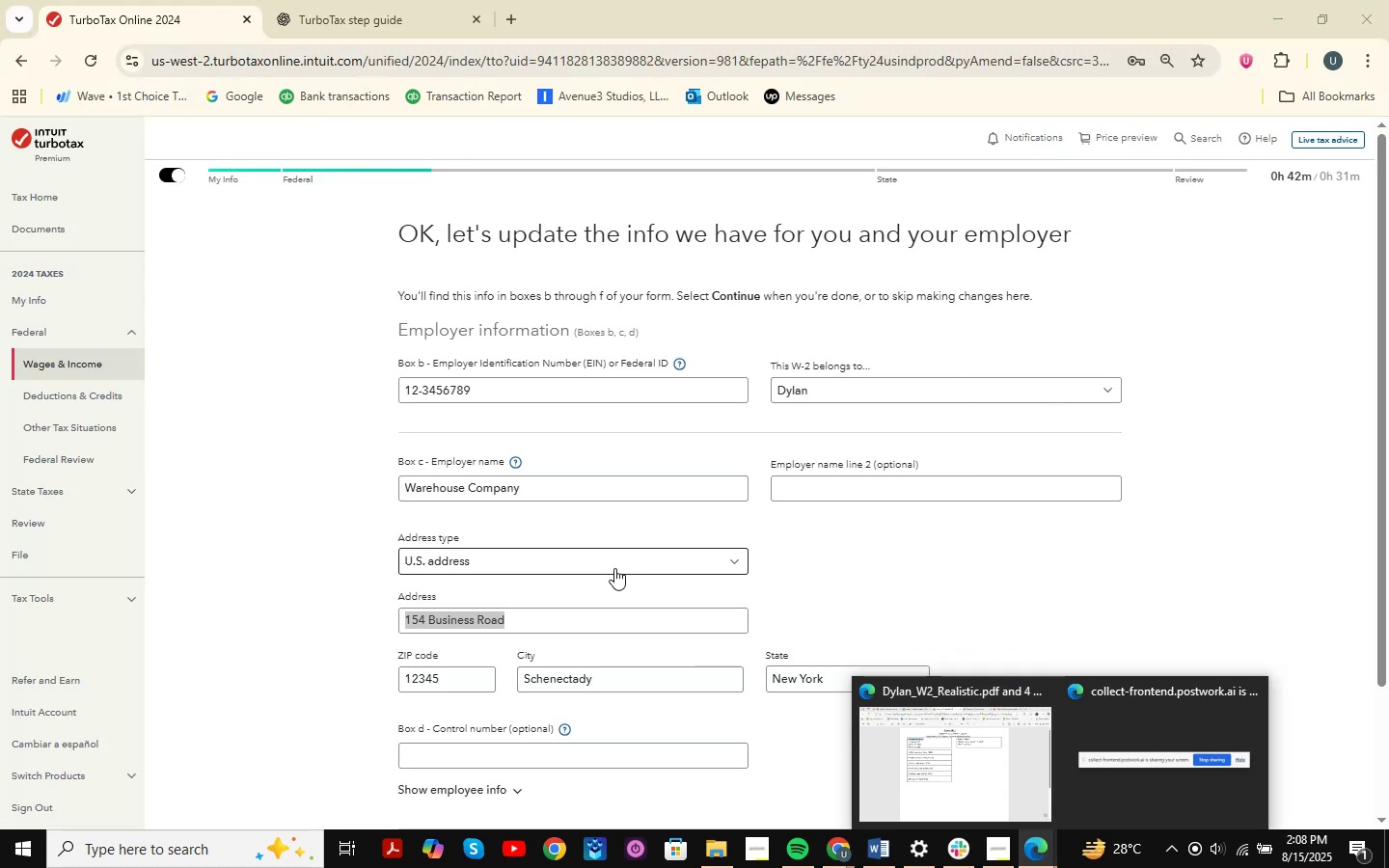 
left_click([525, 614])
 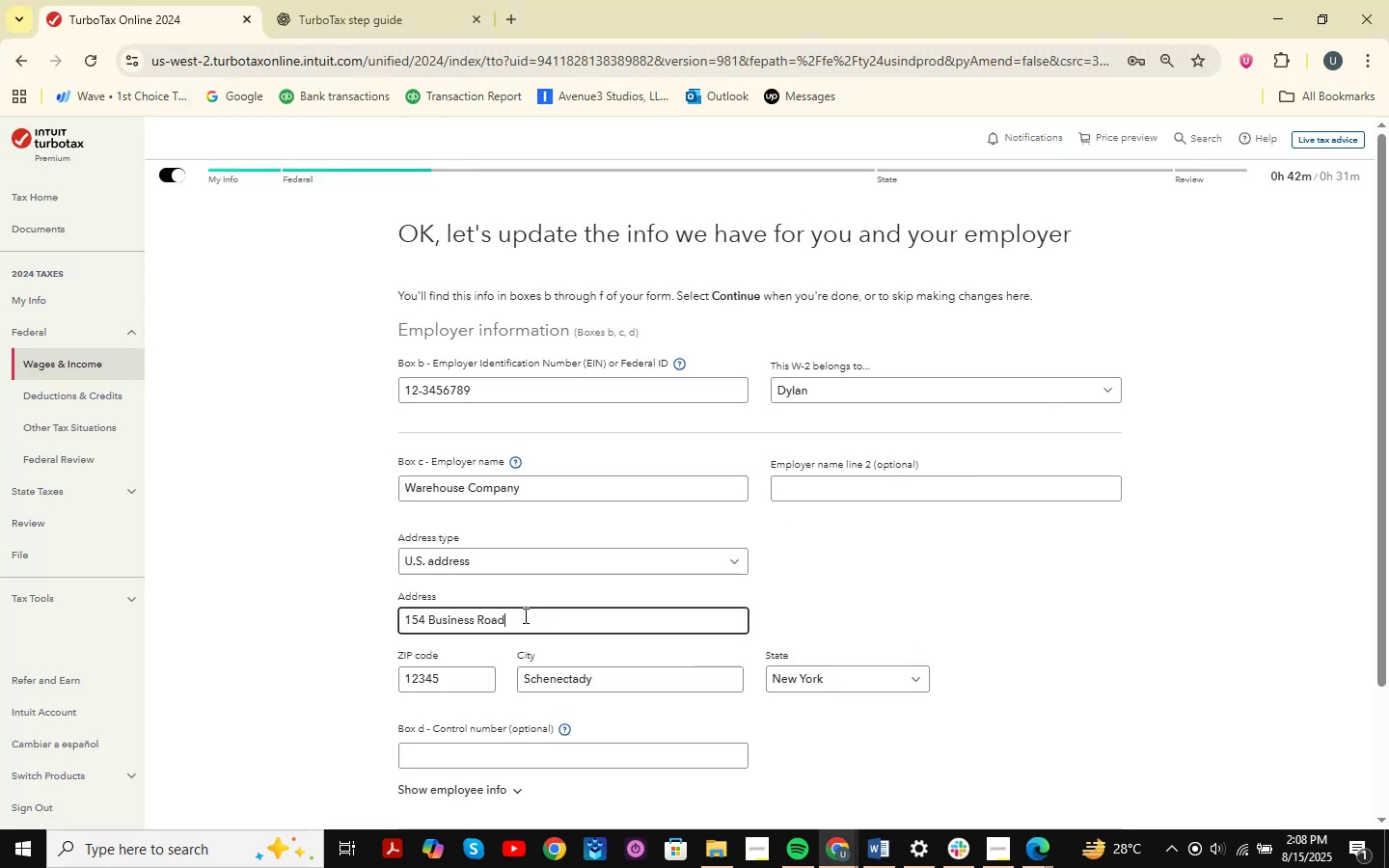 
key(Control+Z)
 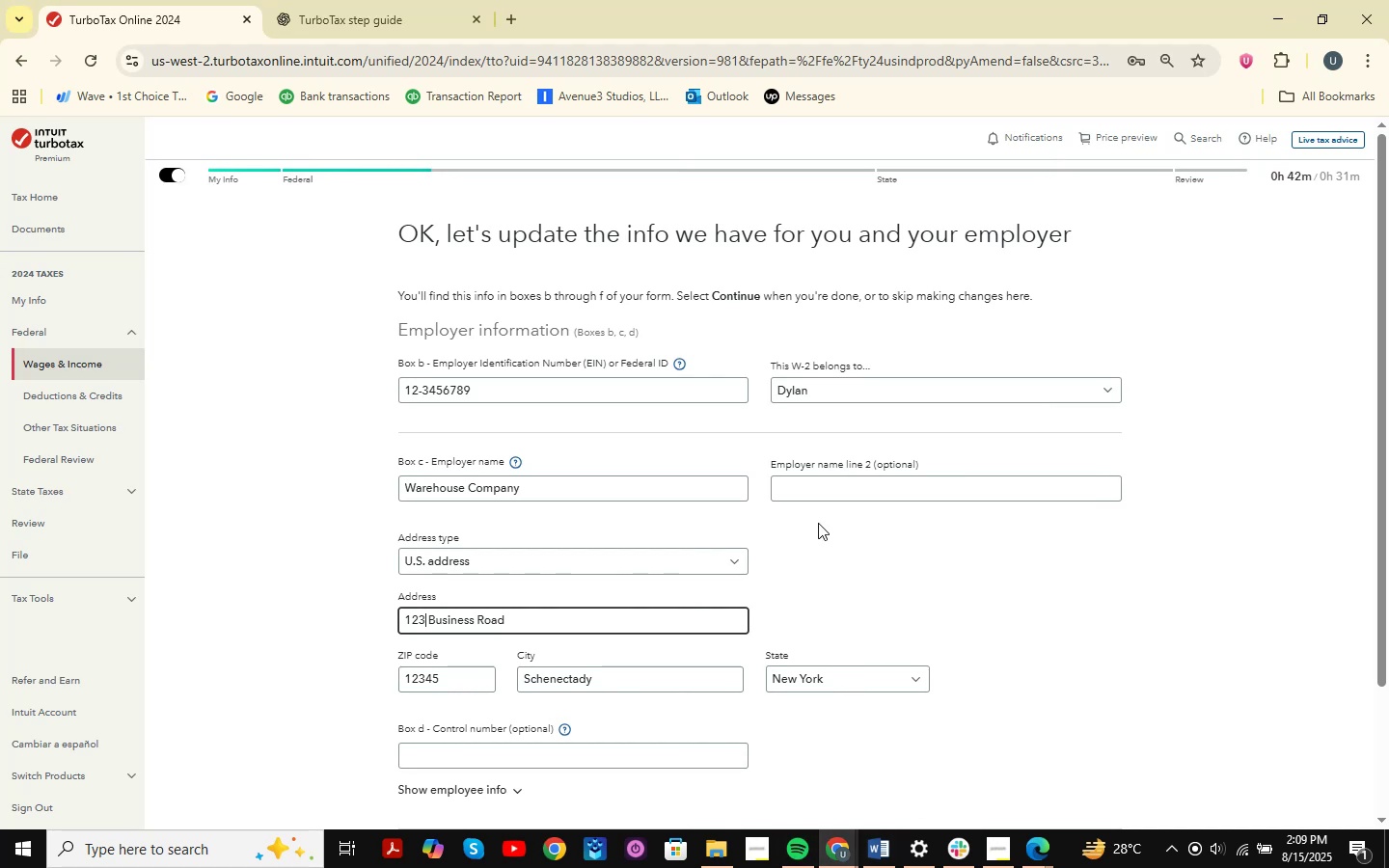 
scroll: coordinate [818, 523], scroll_direction: down, amount: 3.0
 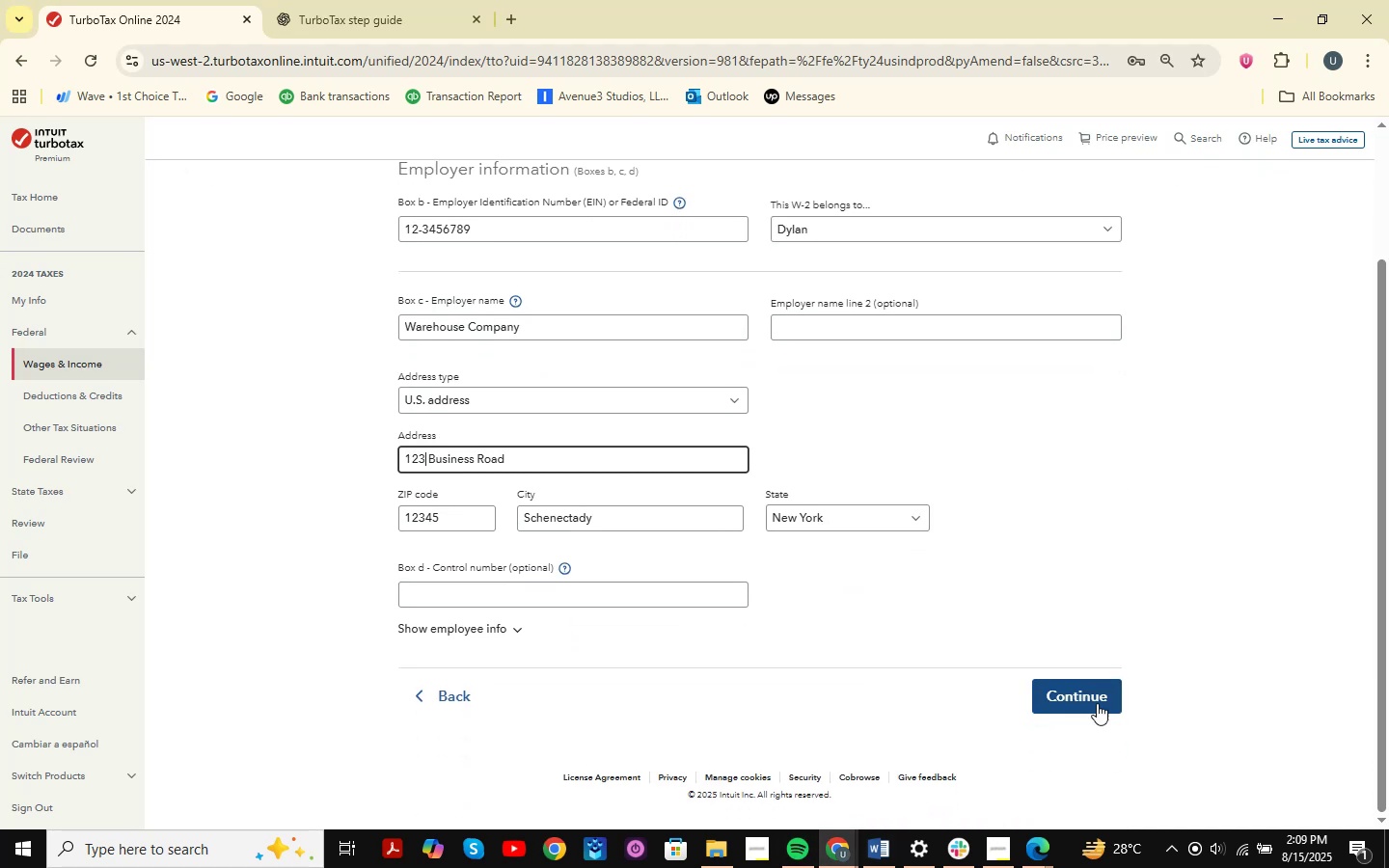 
left_click([1086, 694])
 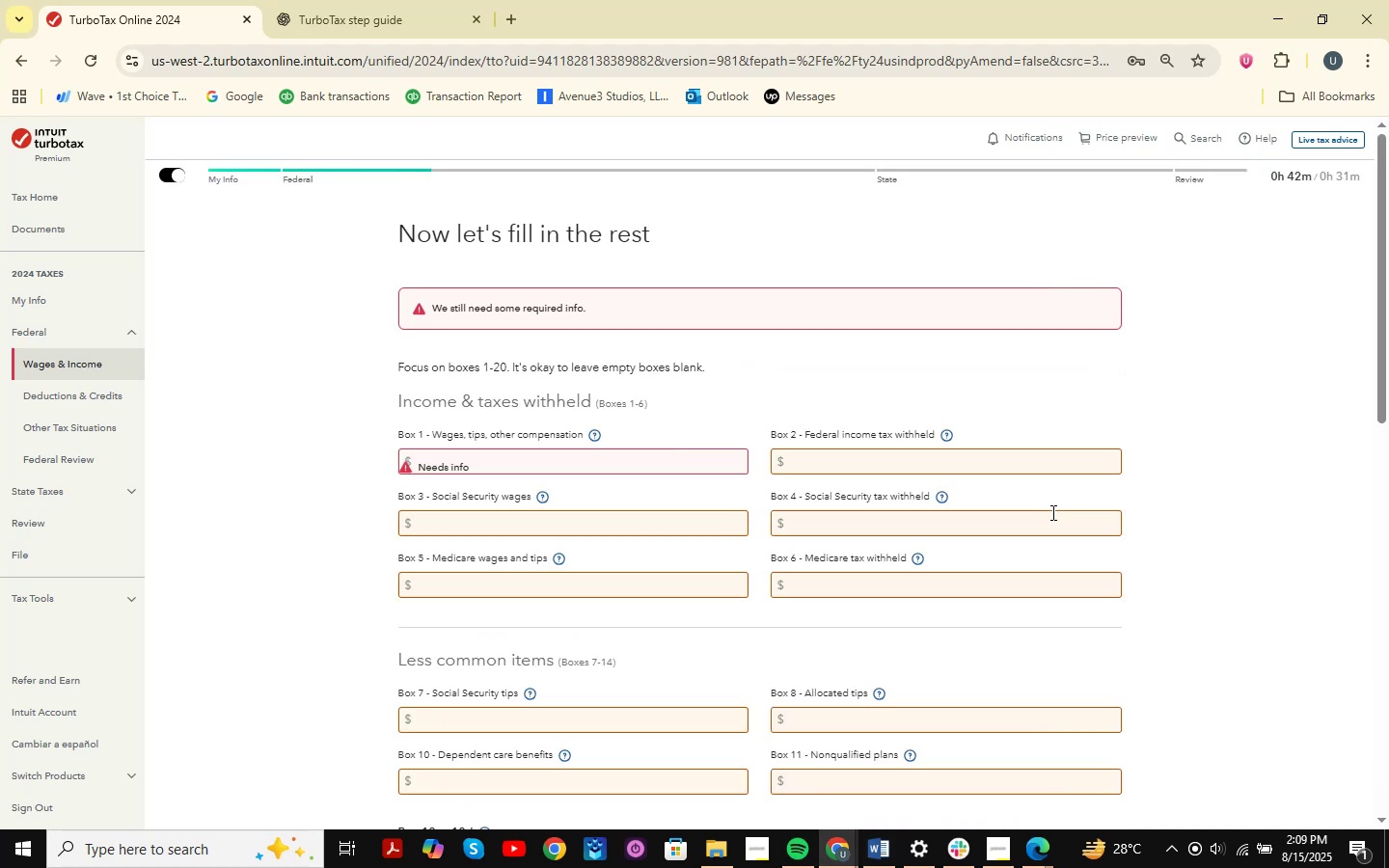 
wait(8.28)
 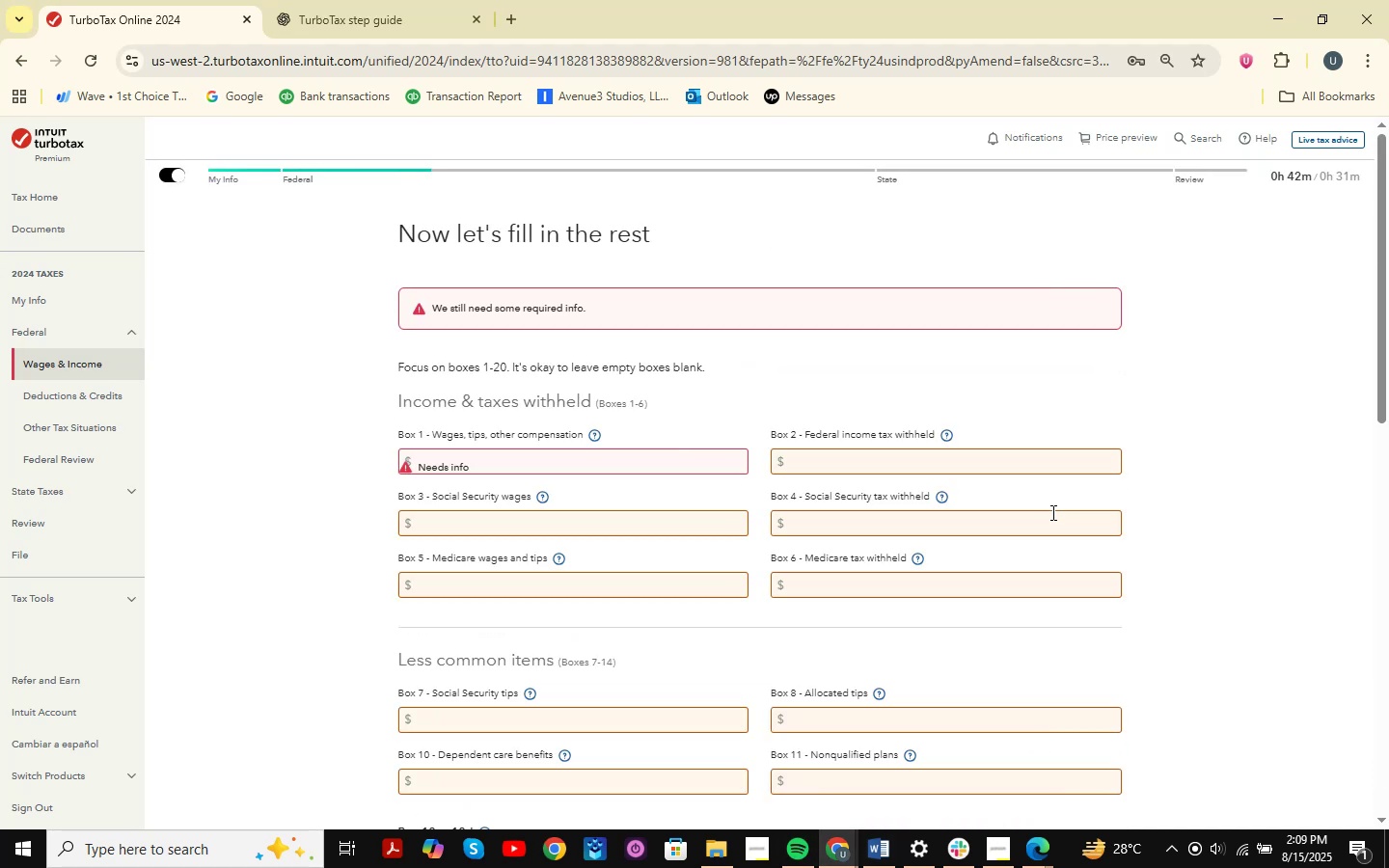 
left_click([648, 467])
 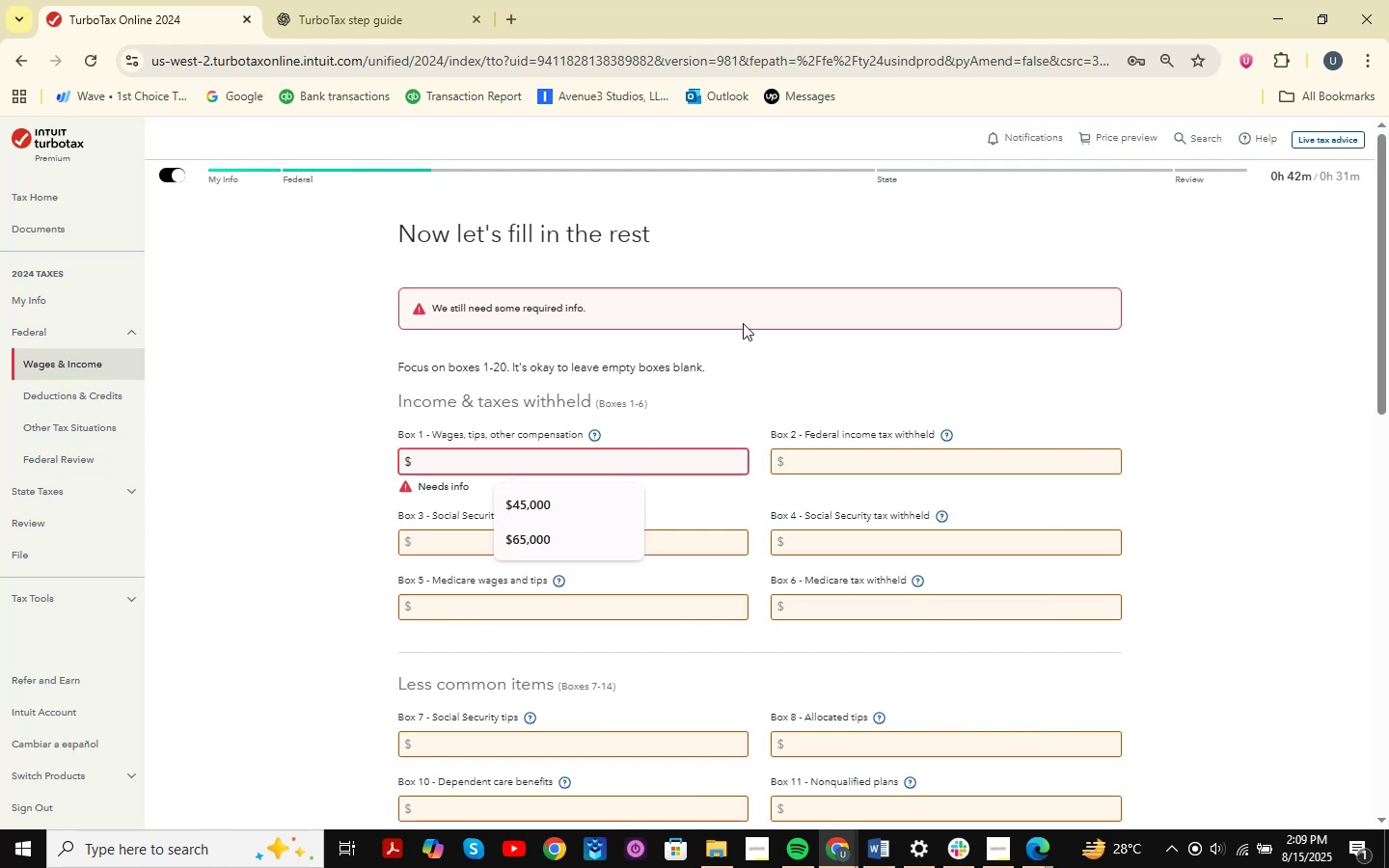 
scroll: coordinate [757, 335], scroll_direction: down, amount: 6.0
 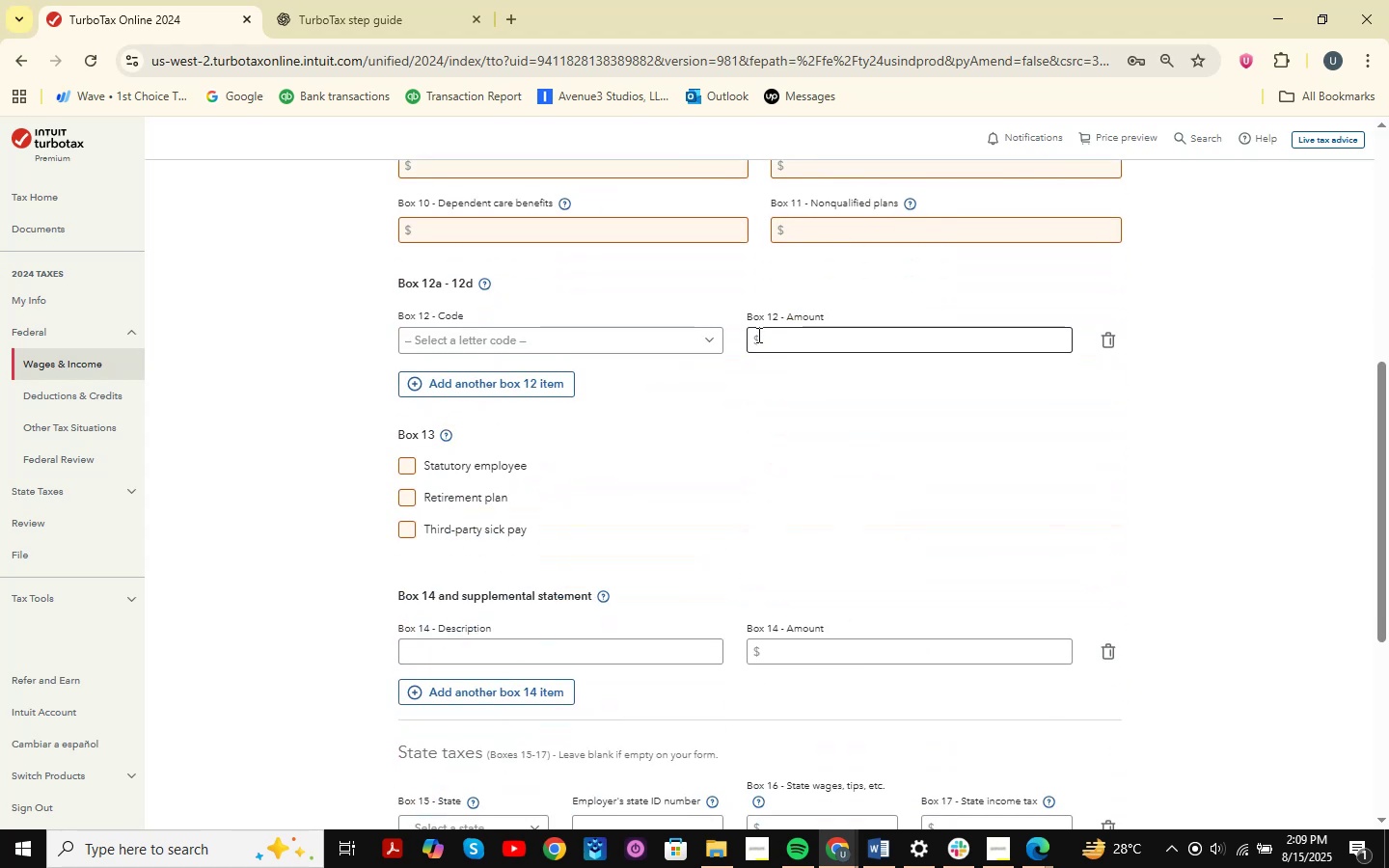 
scroll: coordinate [755, 393], scroll_direction: up, amount: 9.0
 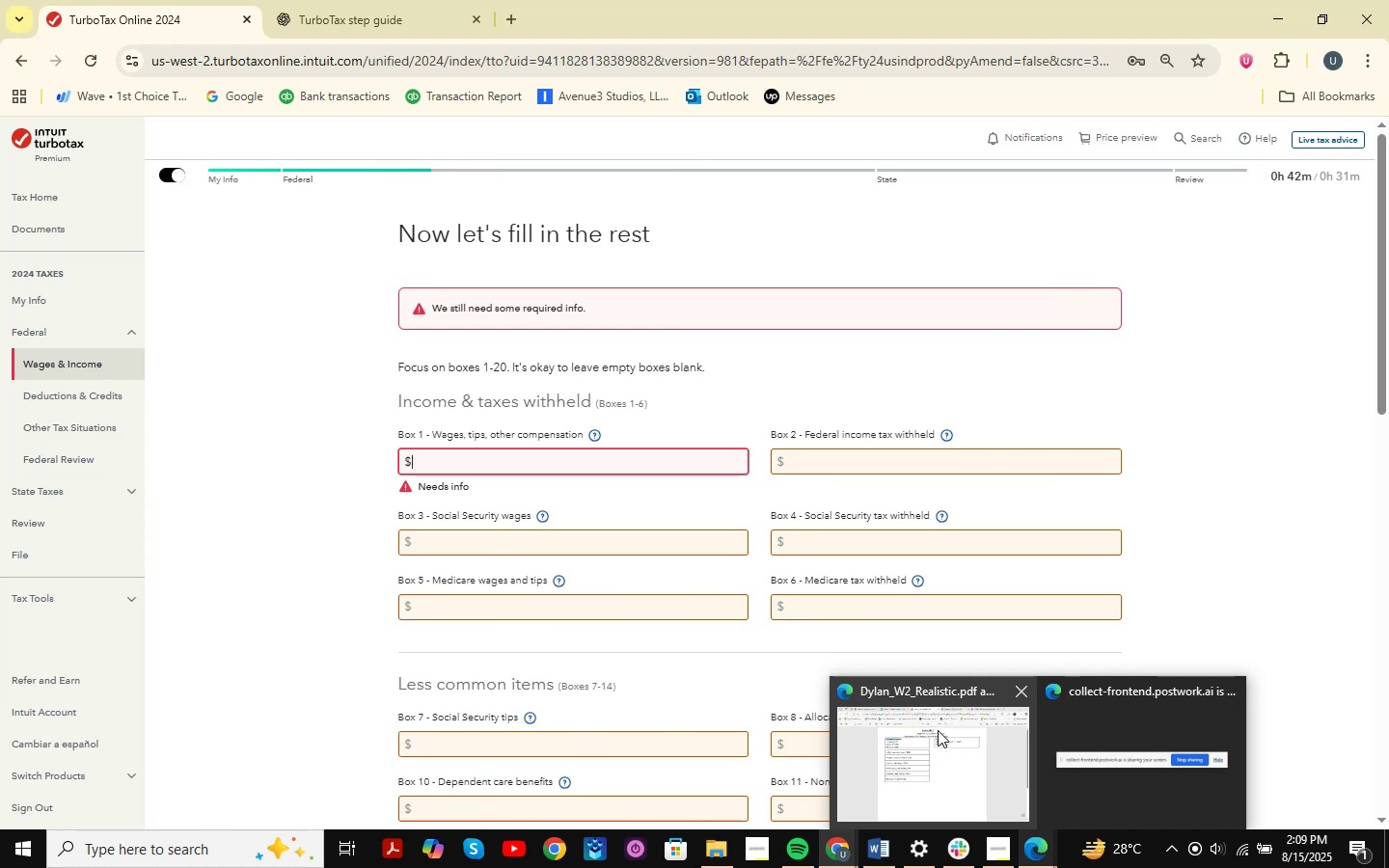 
left_click([938, 730])
 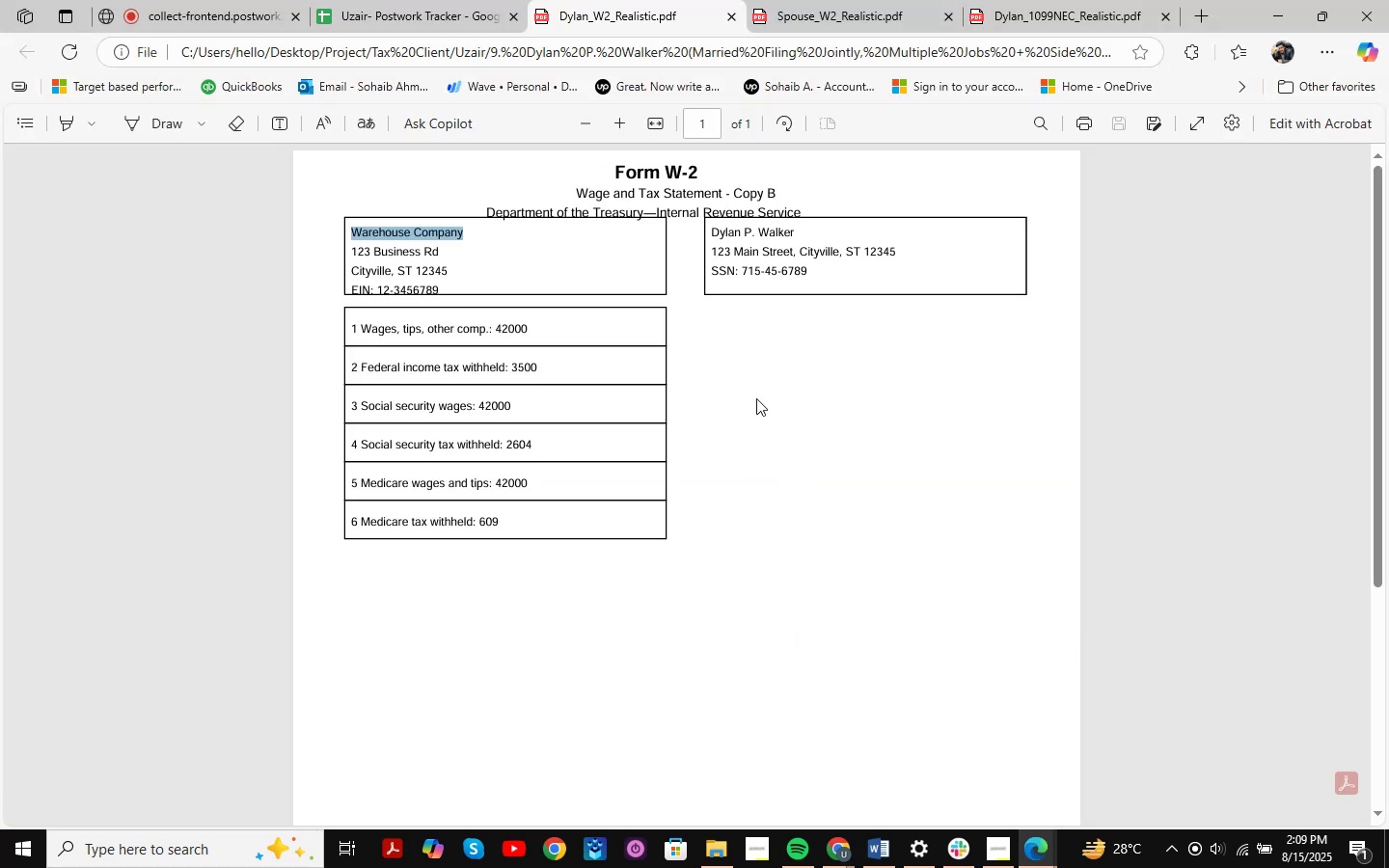 
key(Alt+AltLeft)
 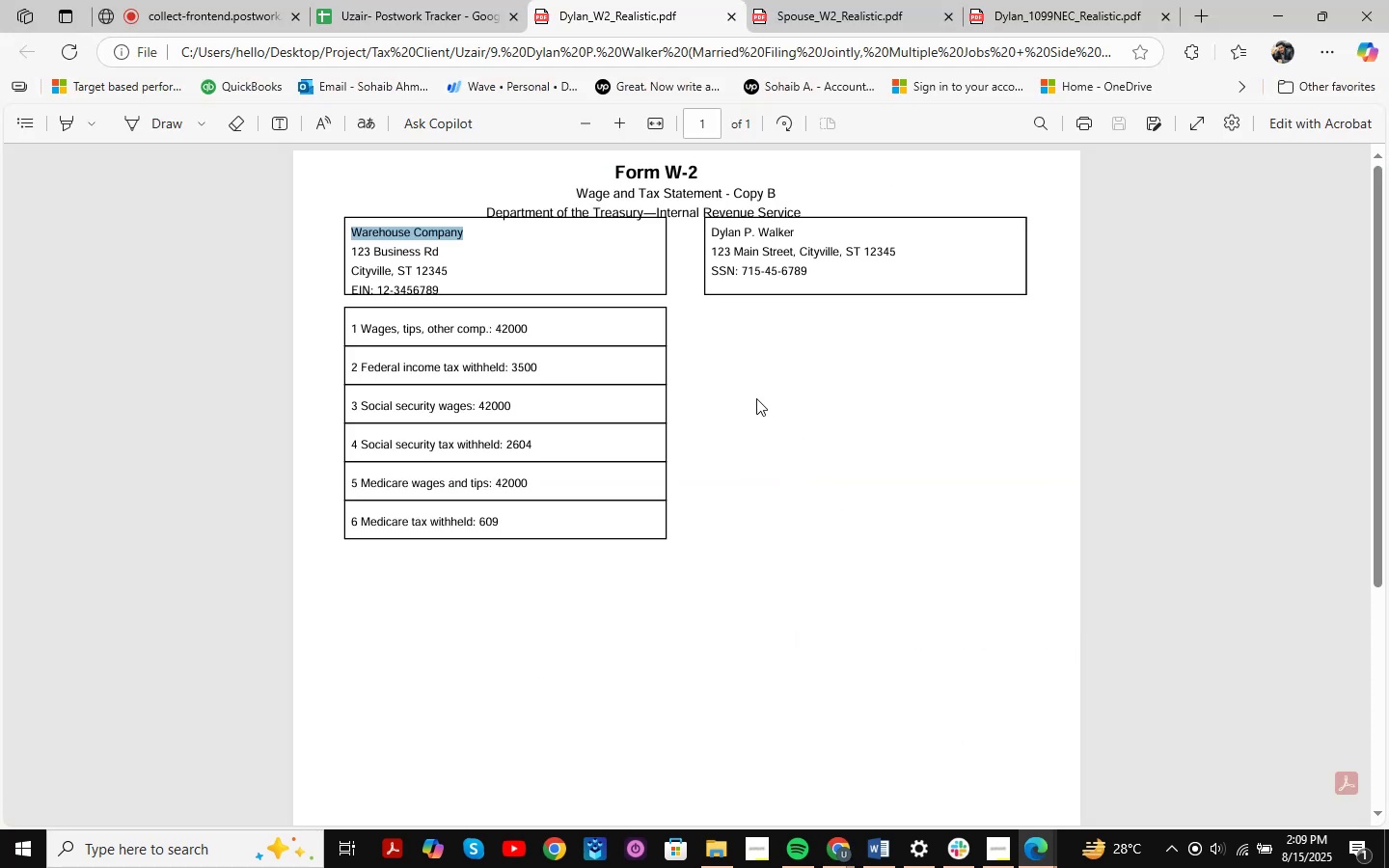 
key(Alt+Tab)
 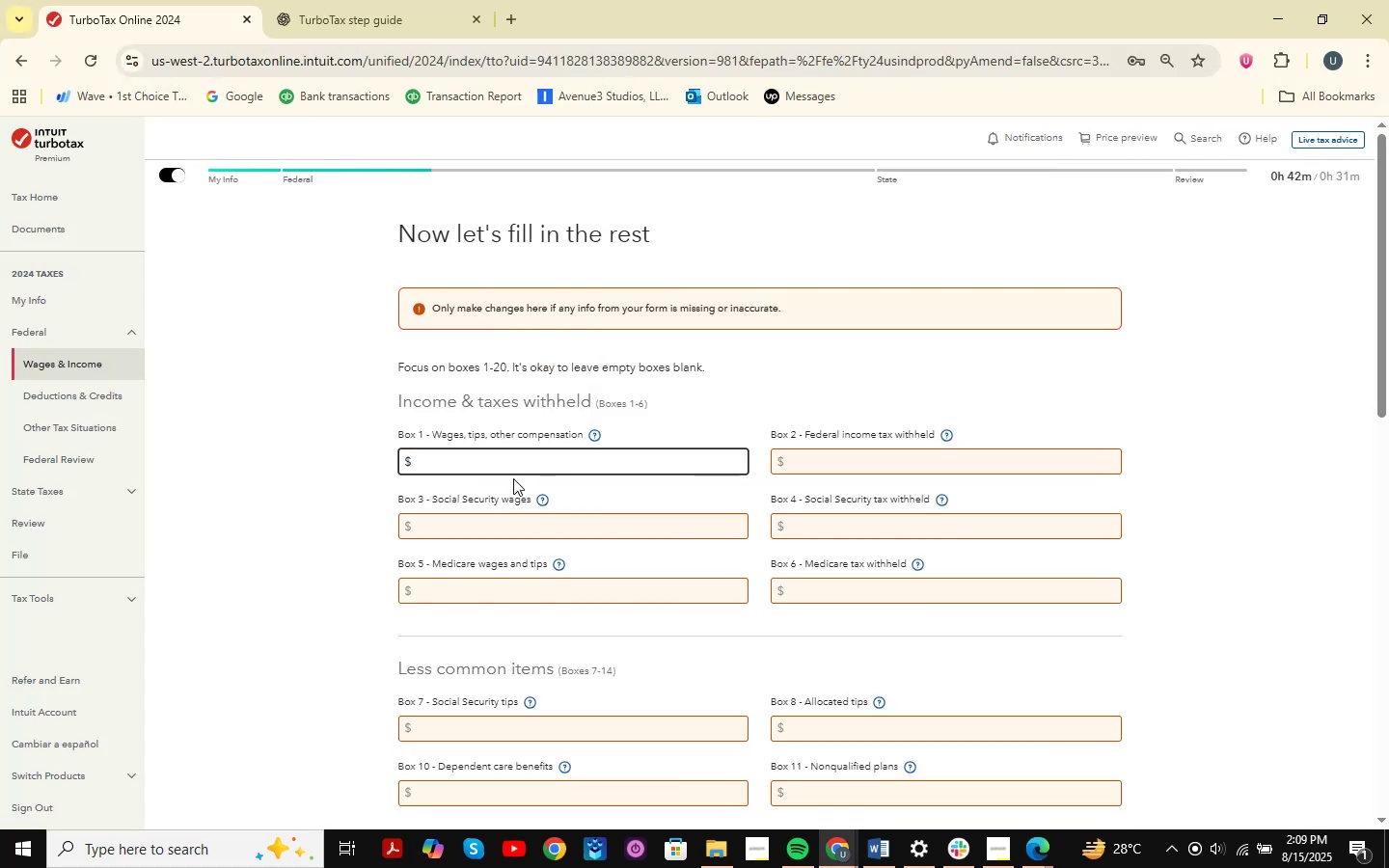 
left_click([514, 464])
 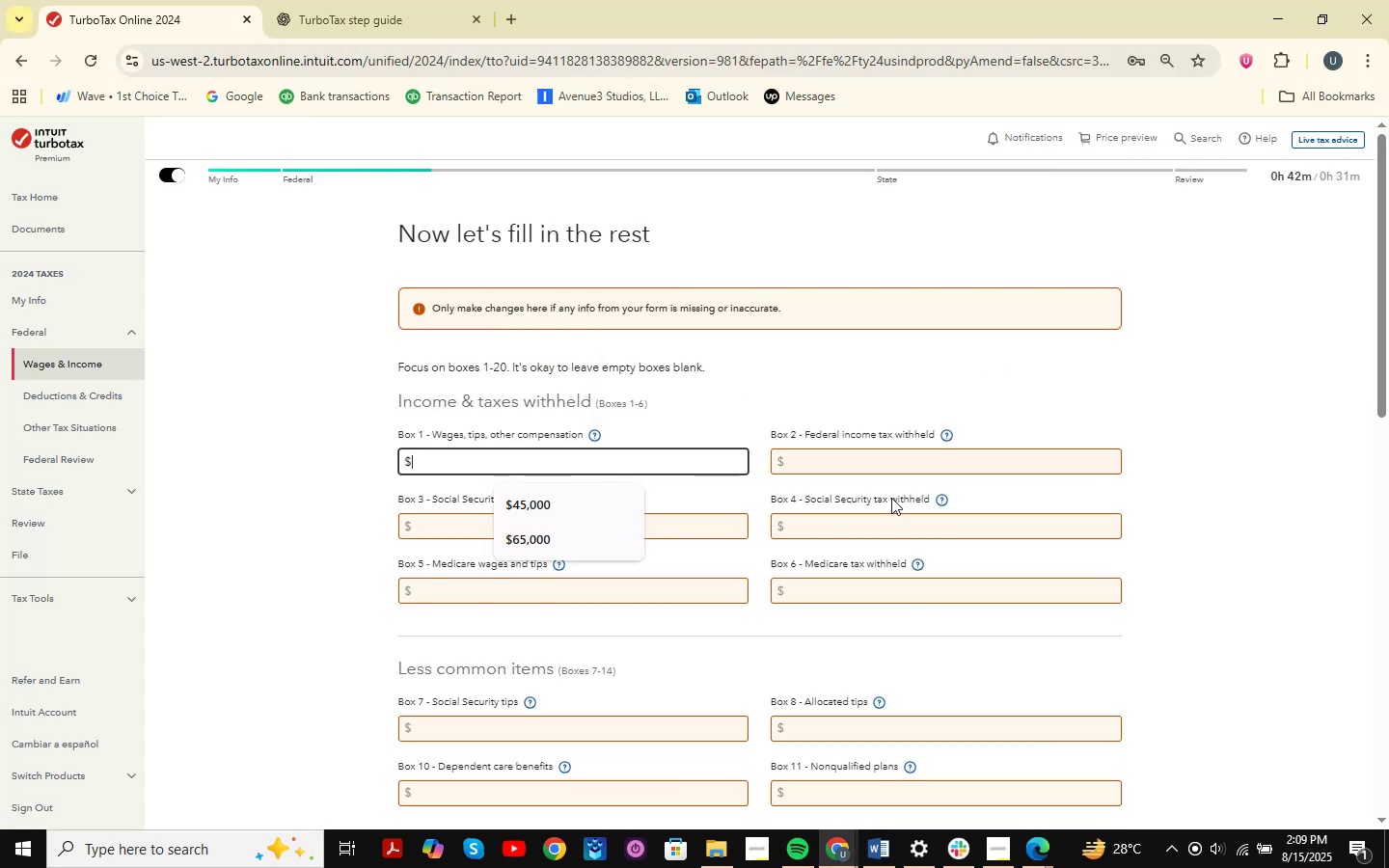 
key(Numpad4)
 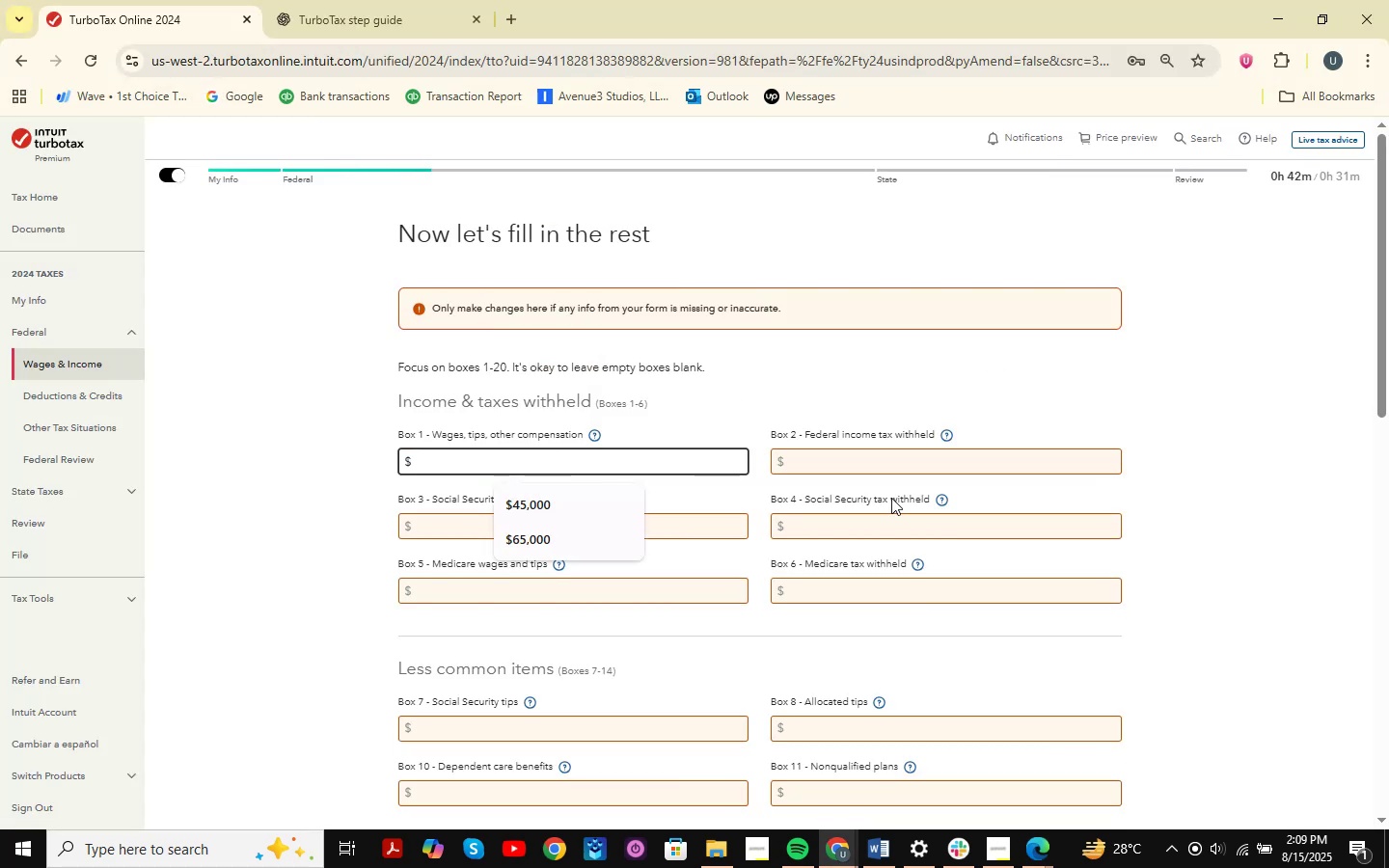 
key(Numpad2)
 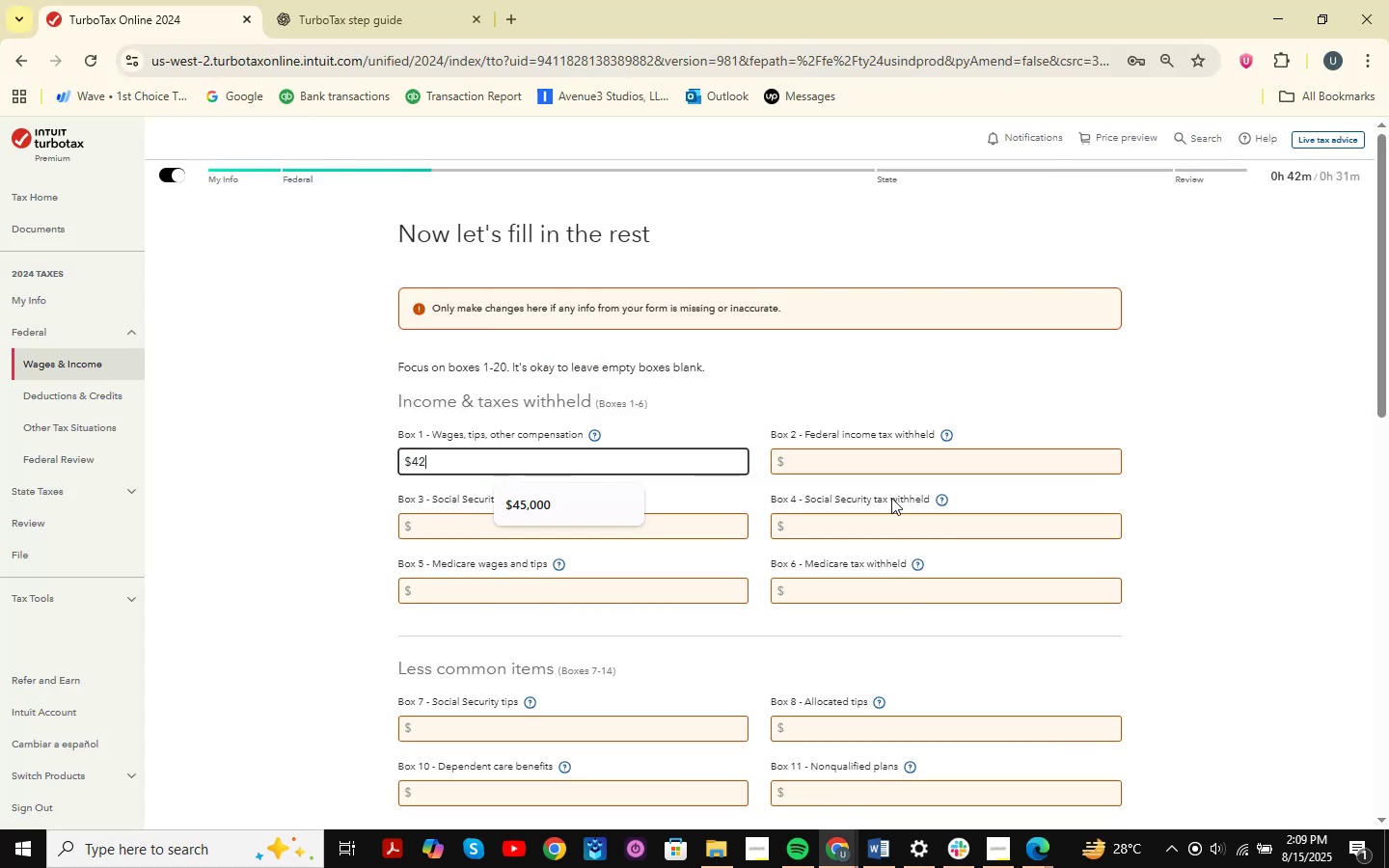 
key(Numpad0)
 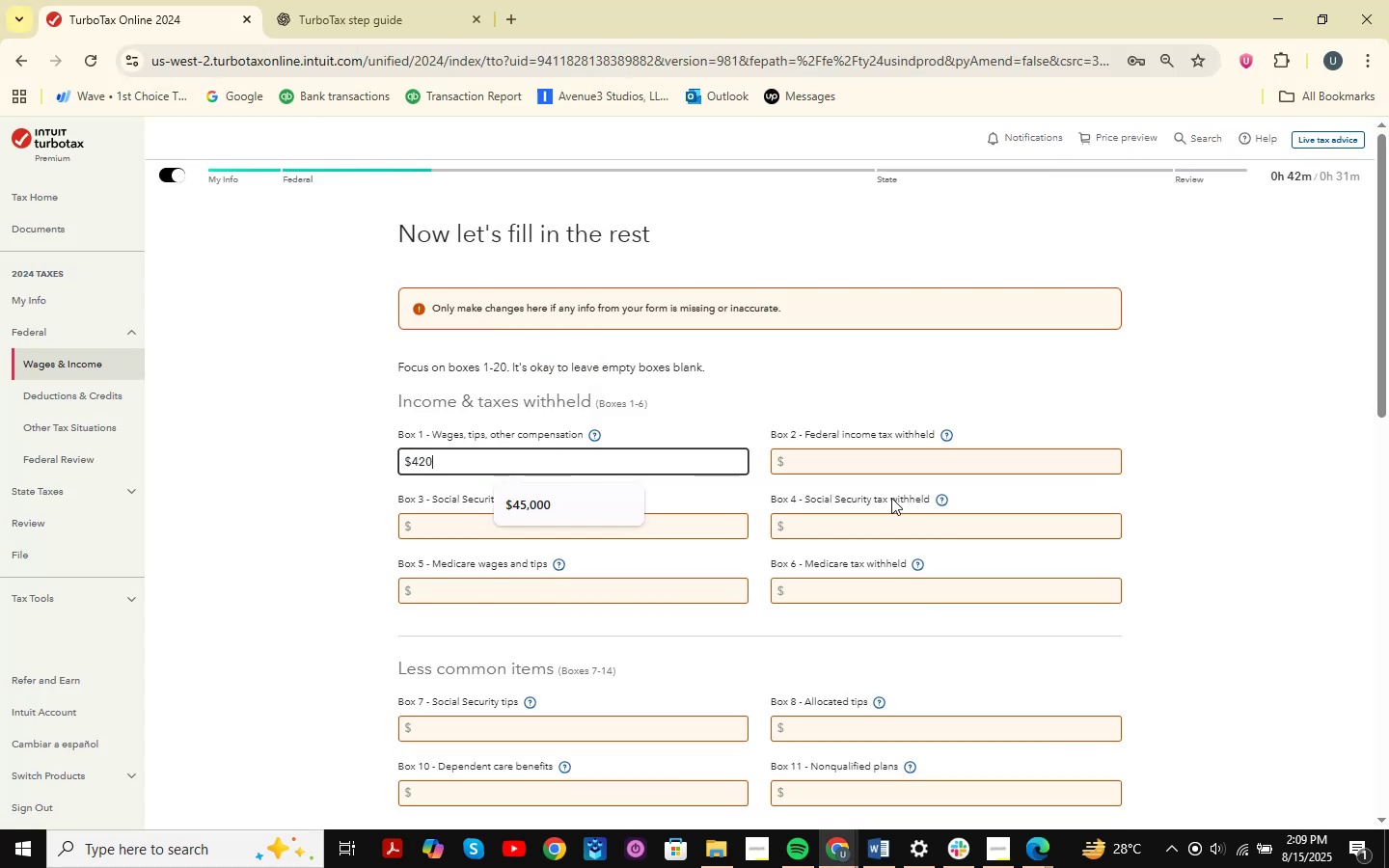 
key(Numpad0)
 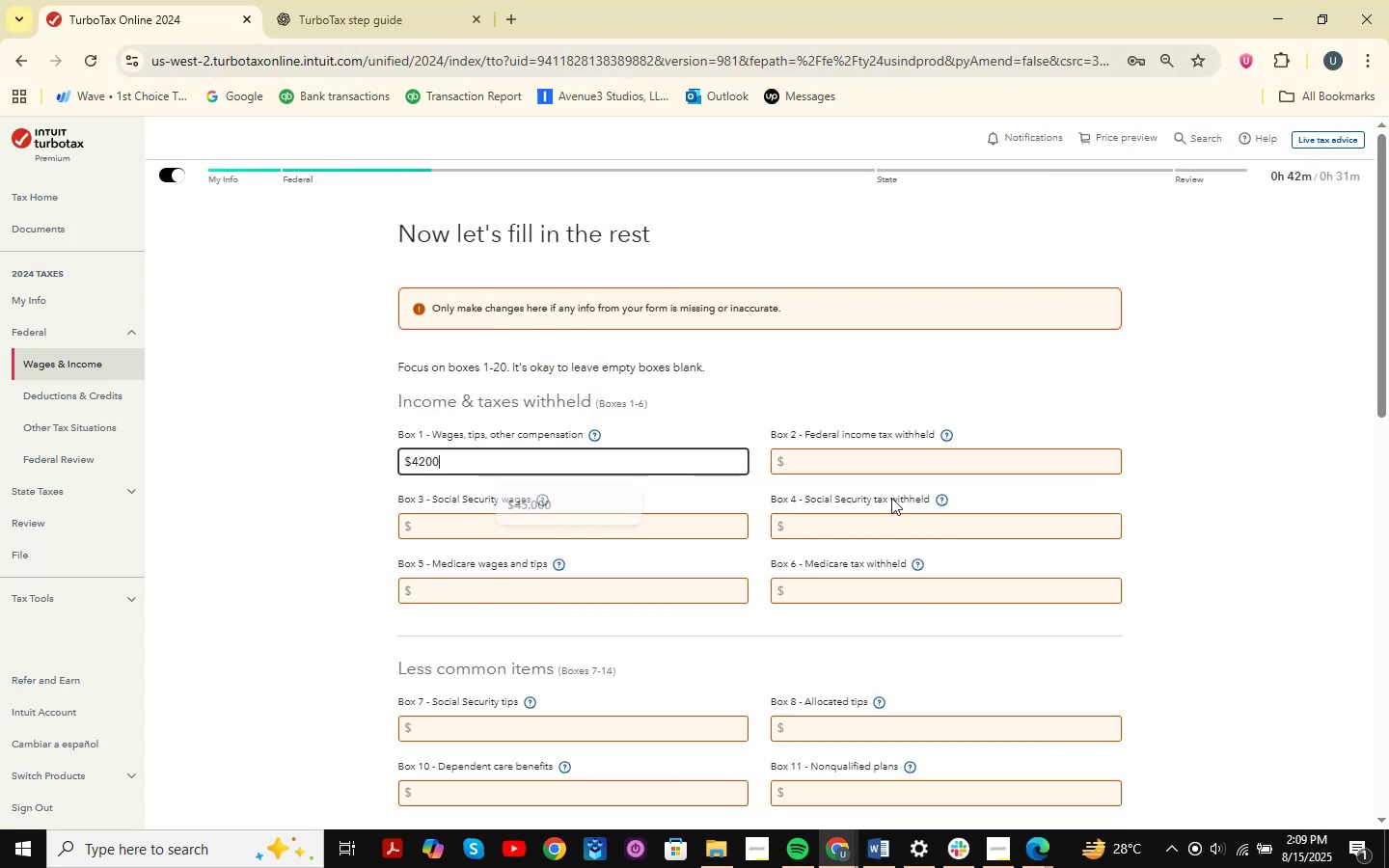 
key(Numpad0)
 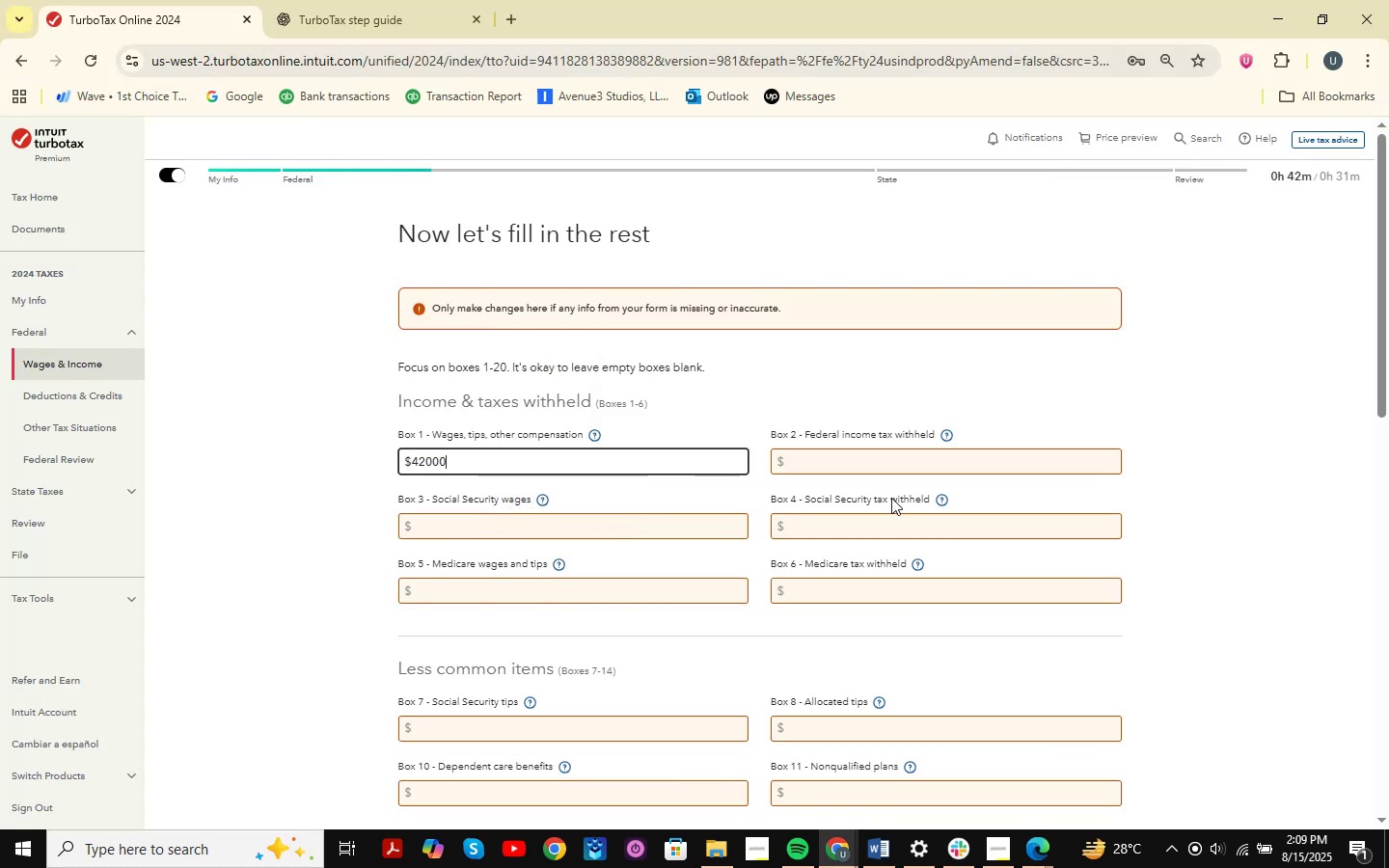 
key(Alt+AltLeft)
 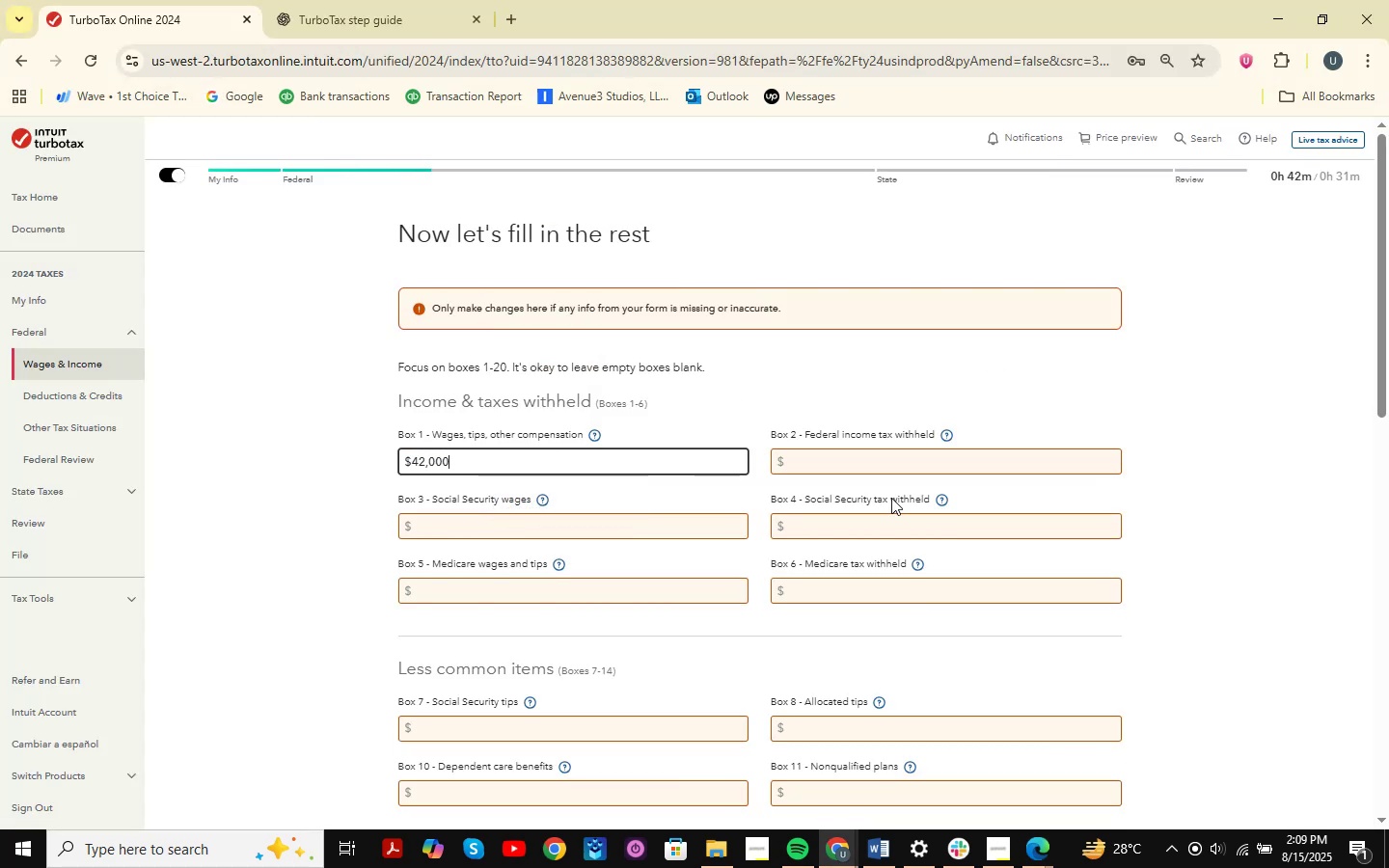 
key(Alt+Tab)
 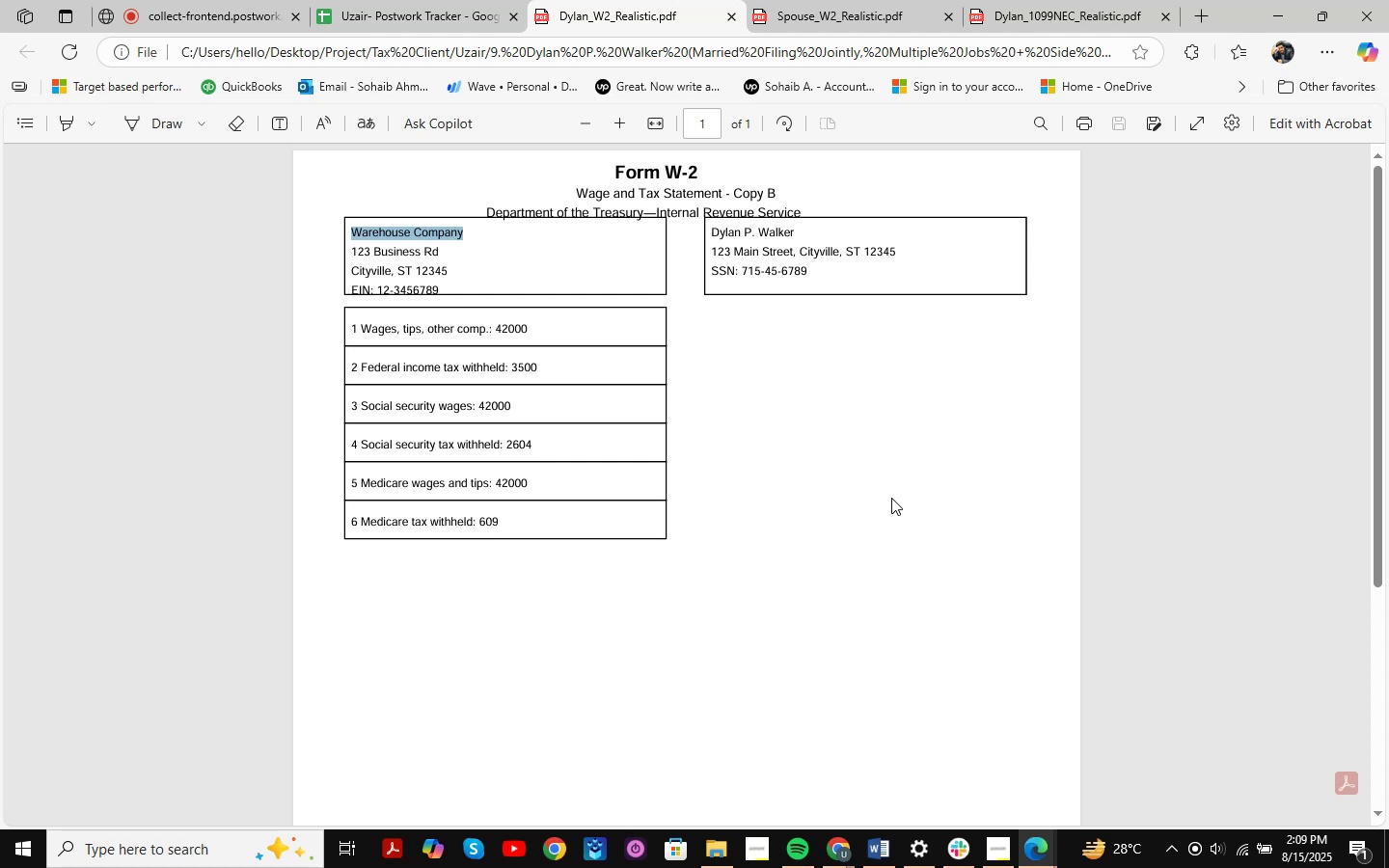 
key(Alt+AltLeft)
 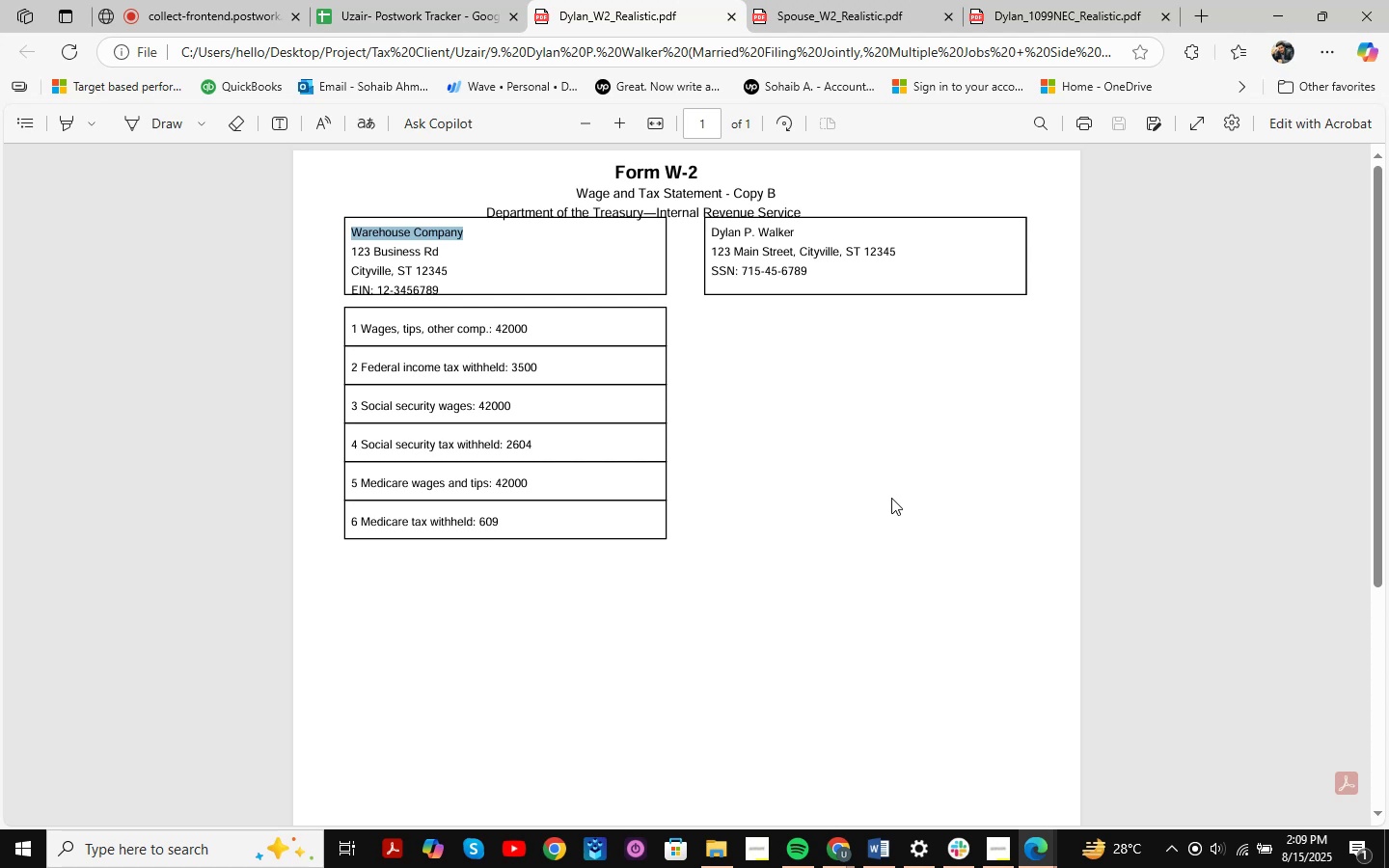 
key(Alt+Tab)
 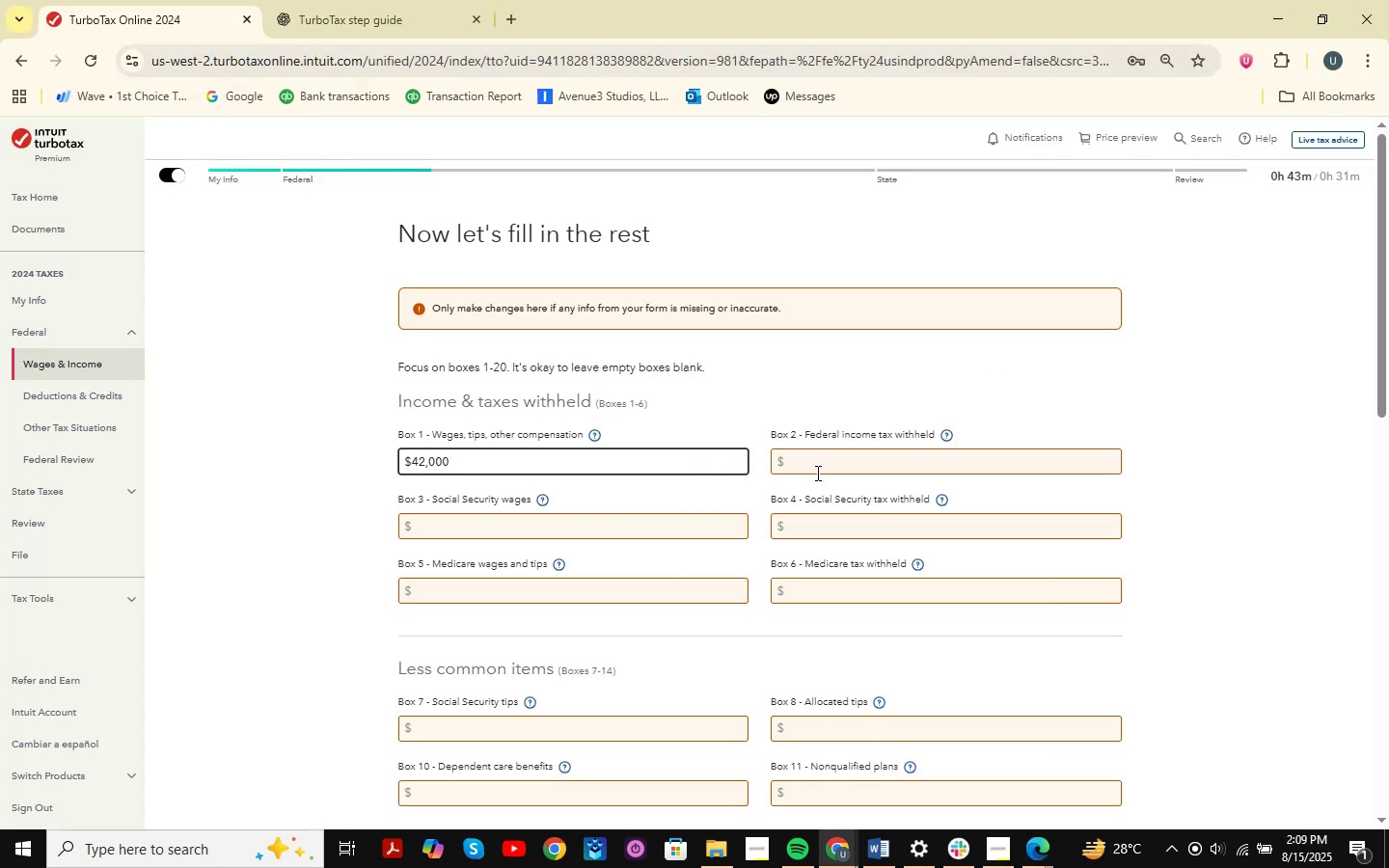 
left_click([826, 467])
 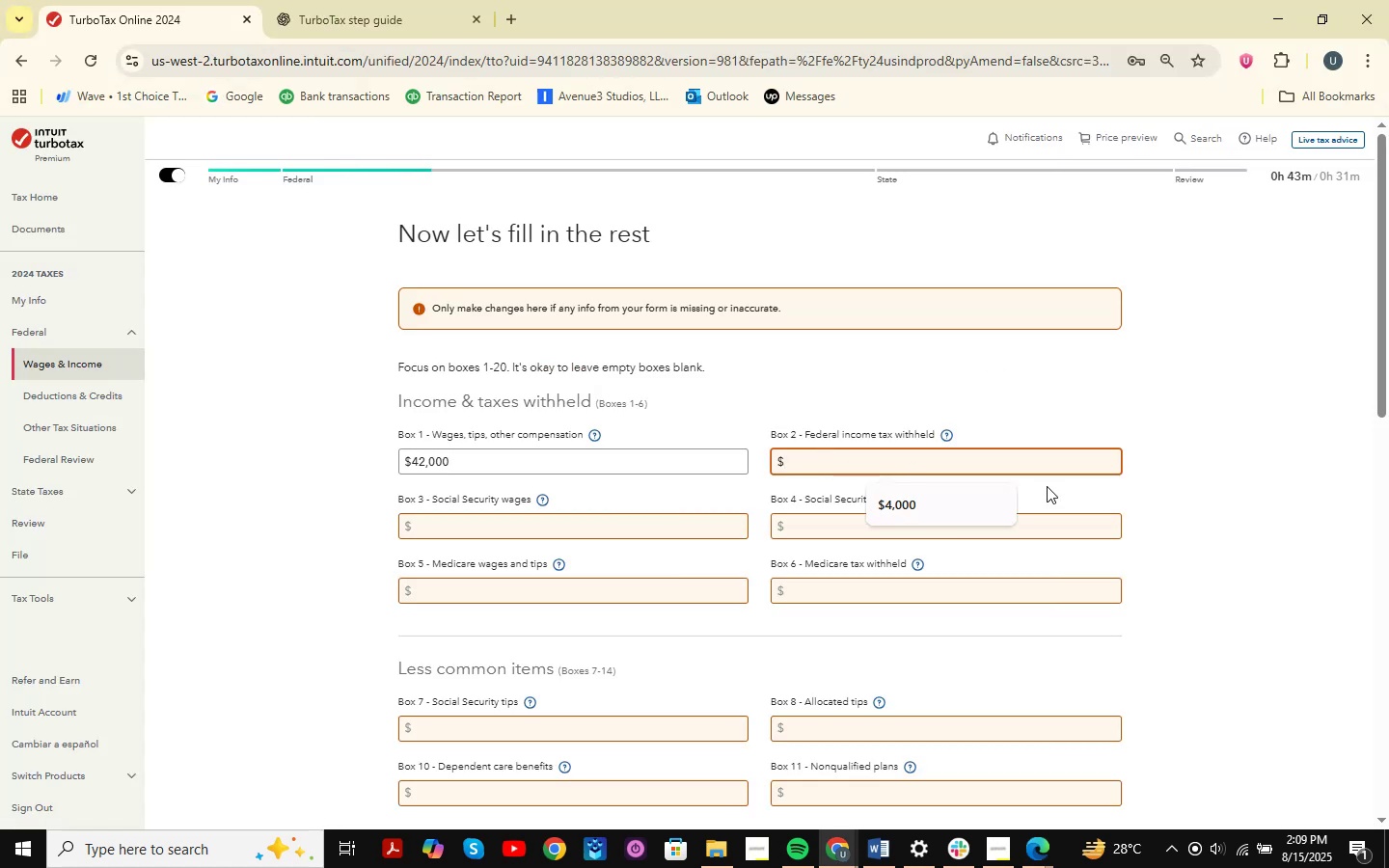 
key(Numpad3)
 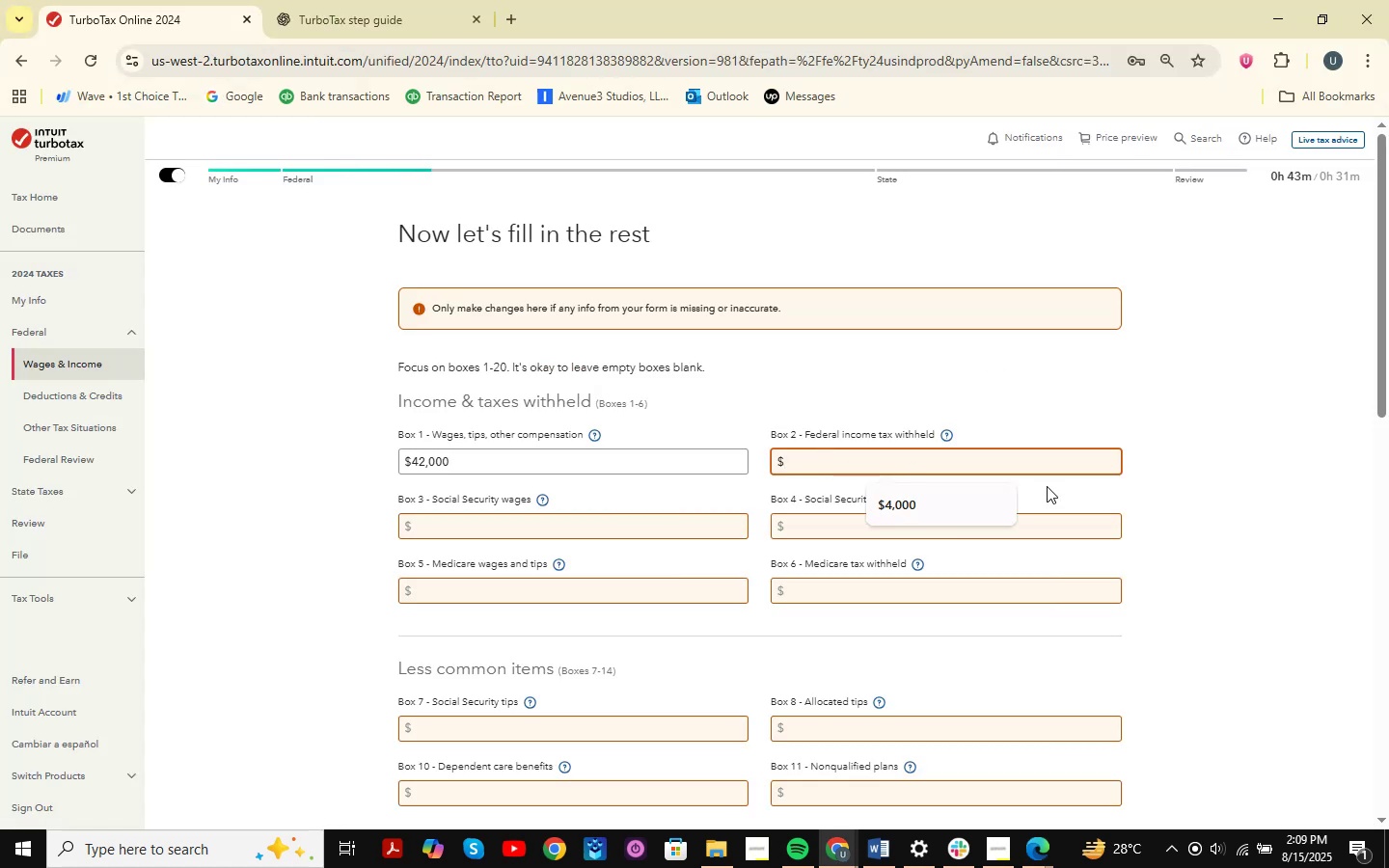 
key(Numpad5)
 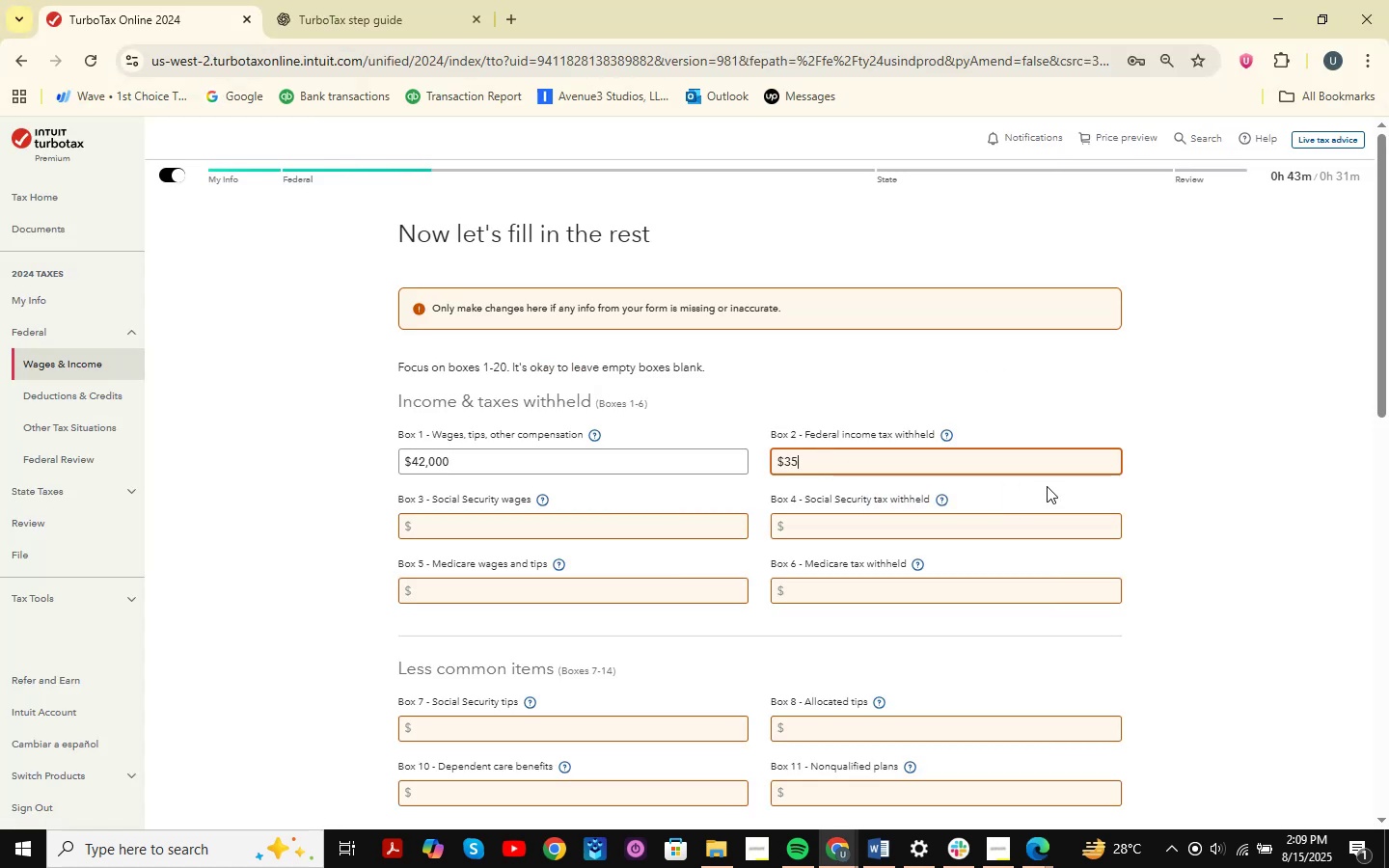 
key(Numpad0)
 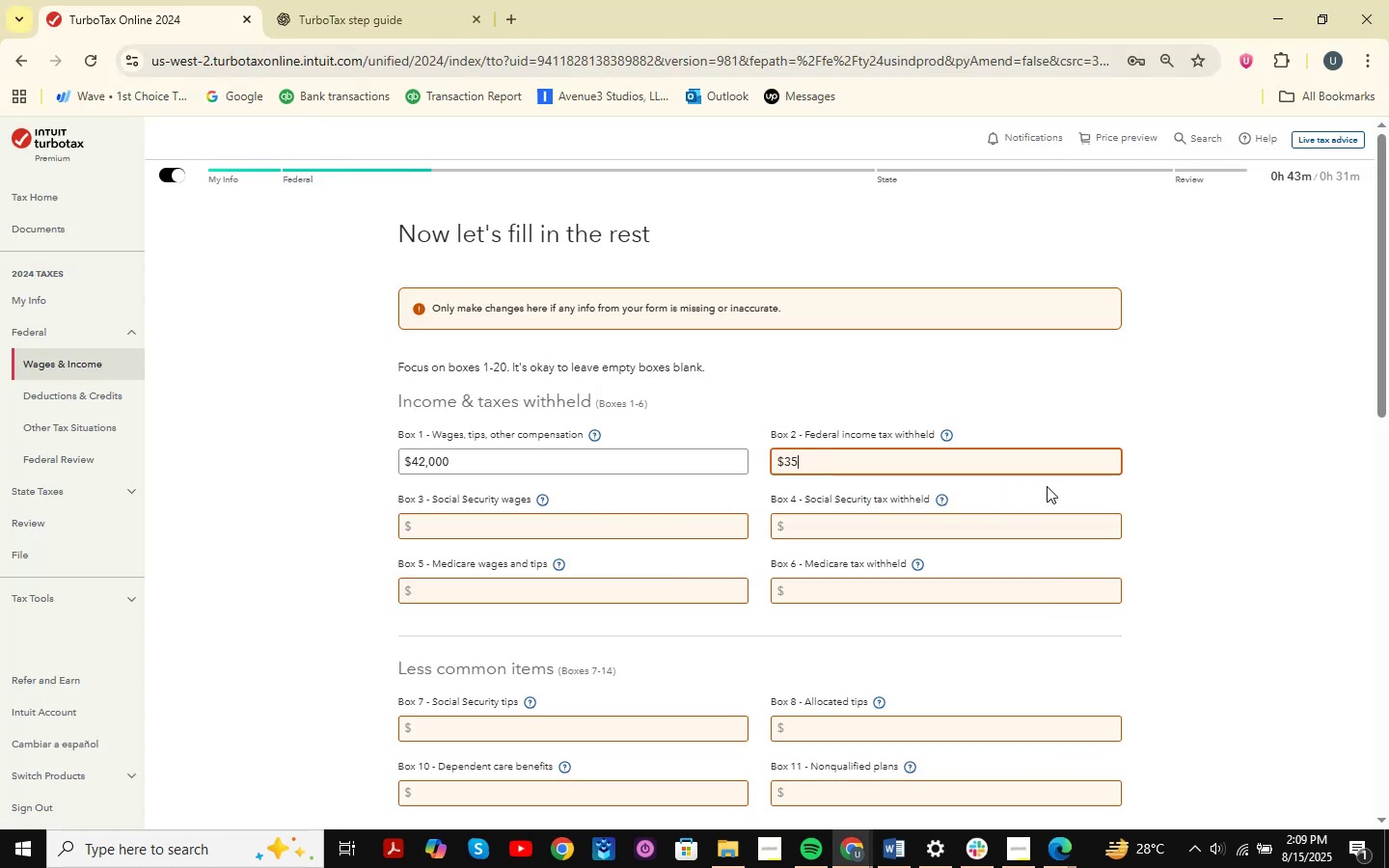 
key(Numpad0)
 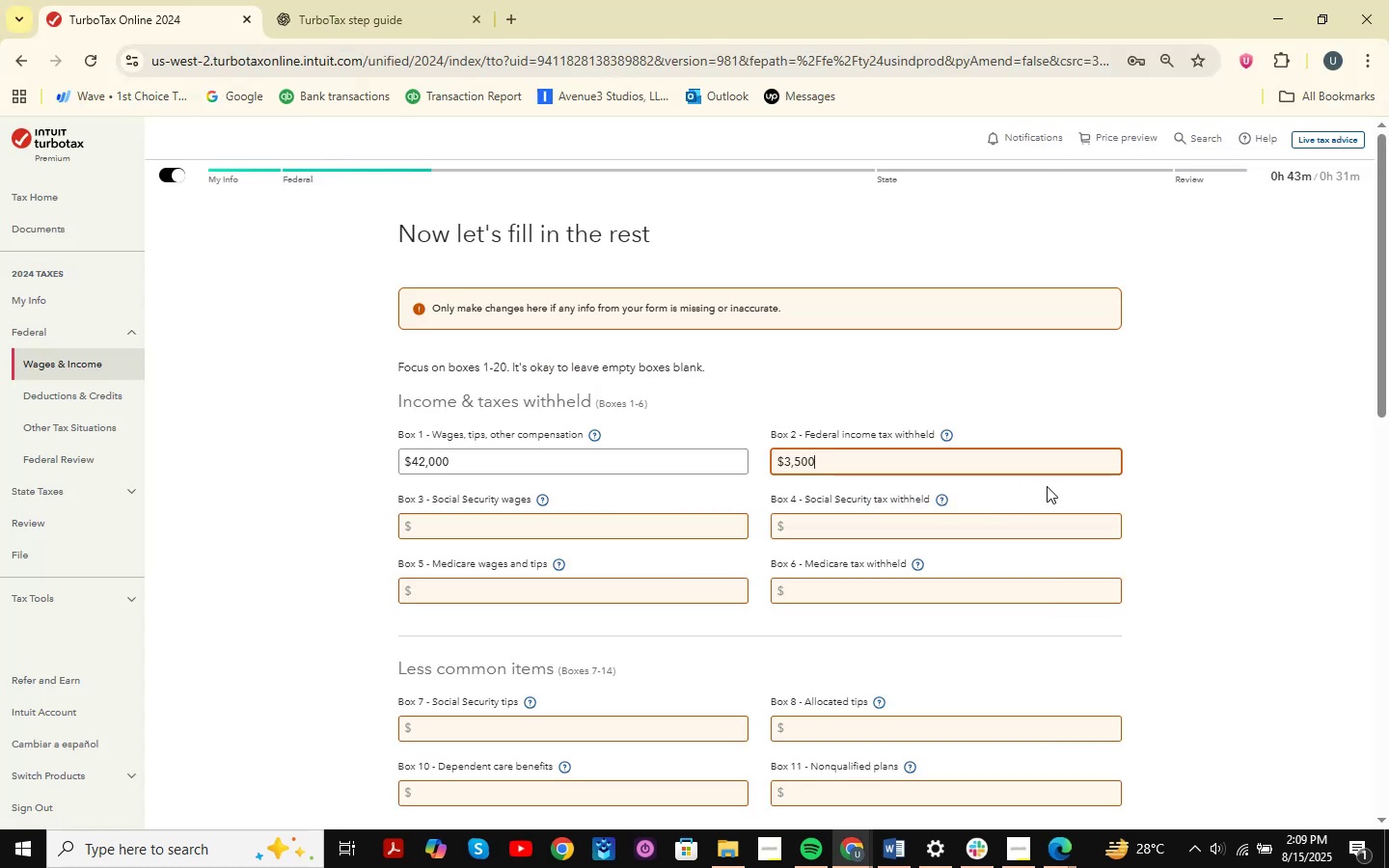 
key(Alt+AltLeft)
 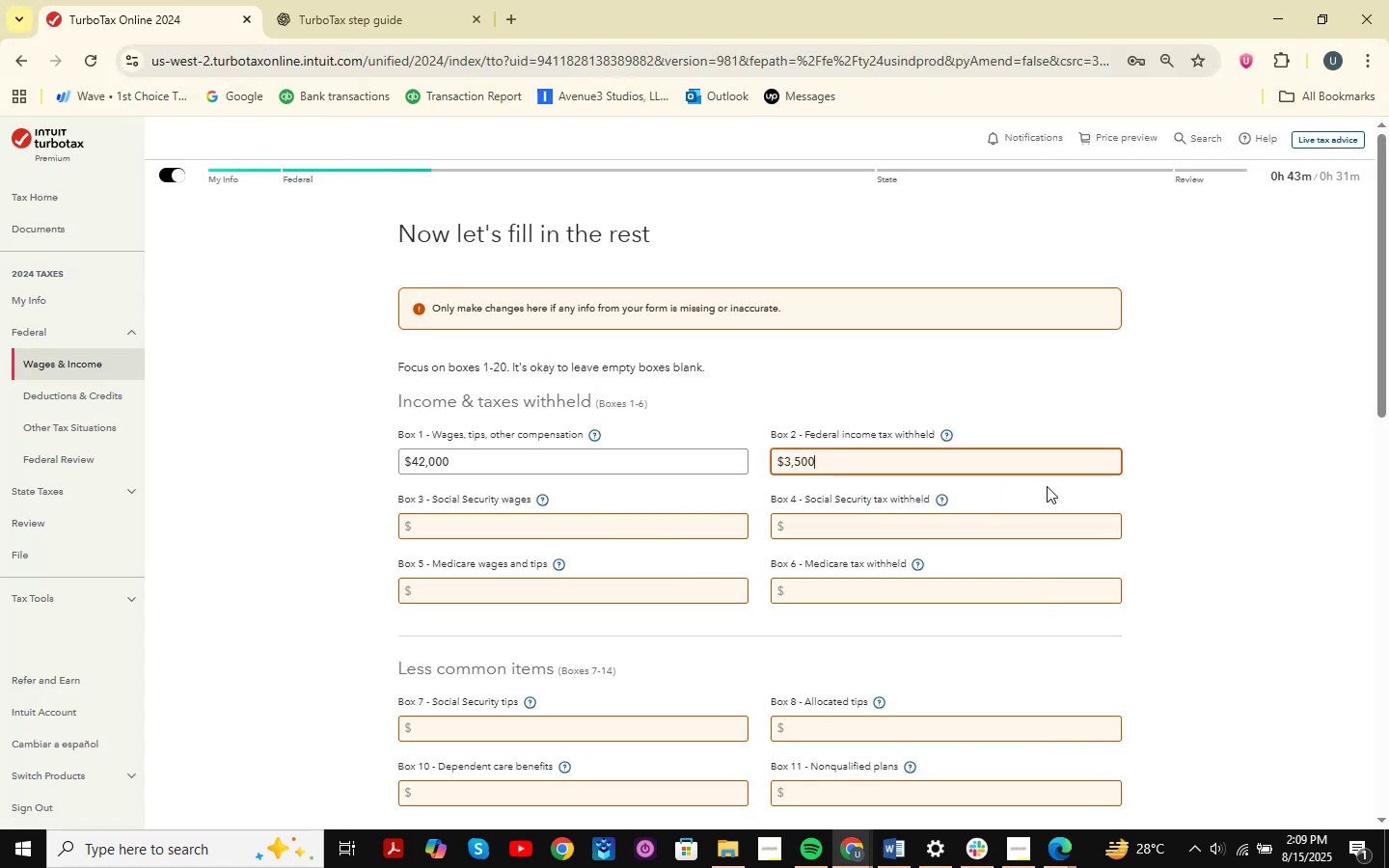 
key(Alt+Tab)
 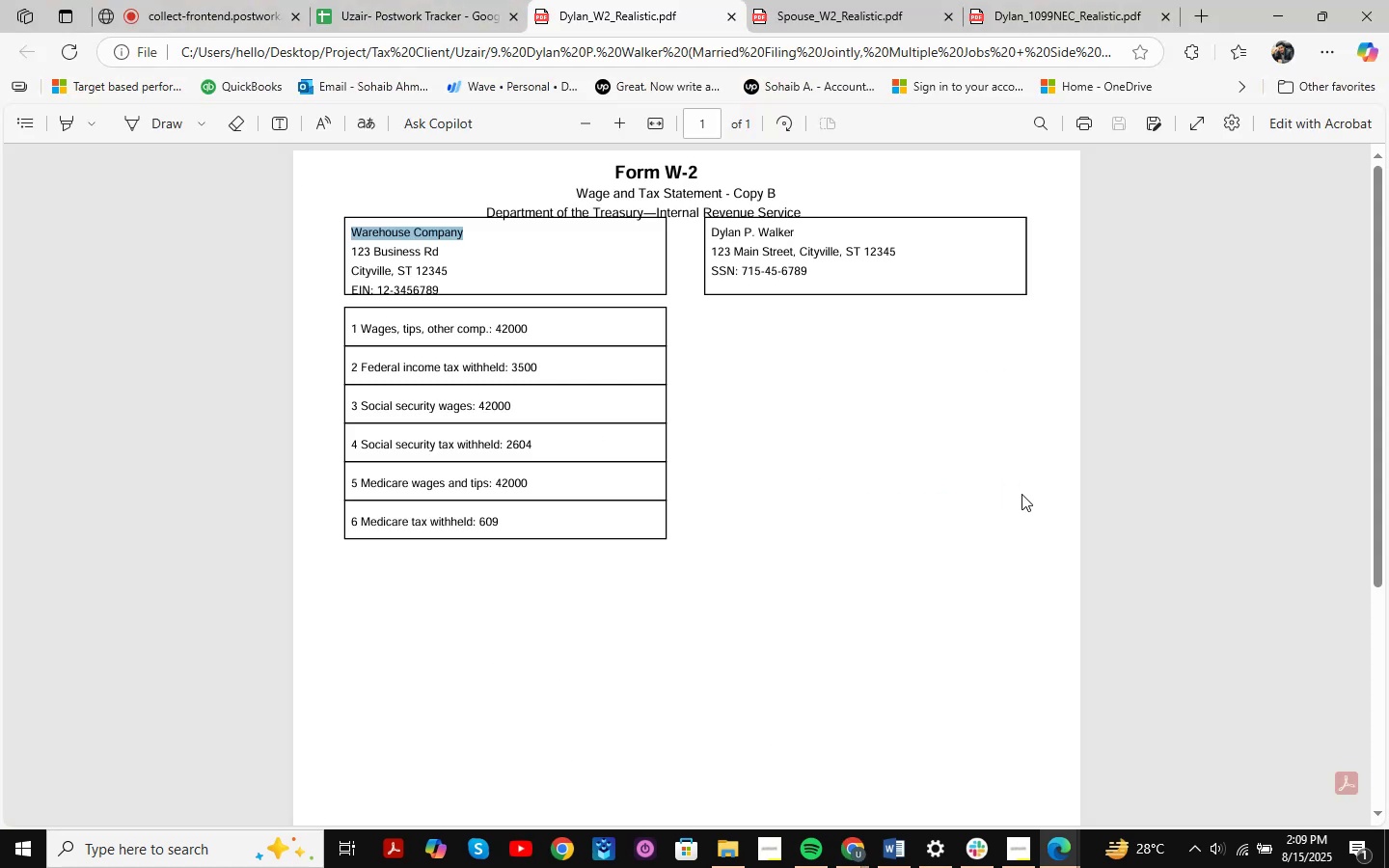 
key(Alt+AltLeft)
 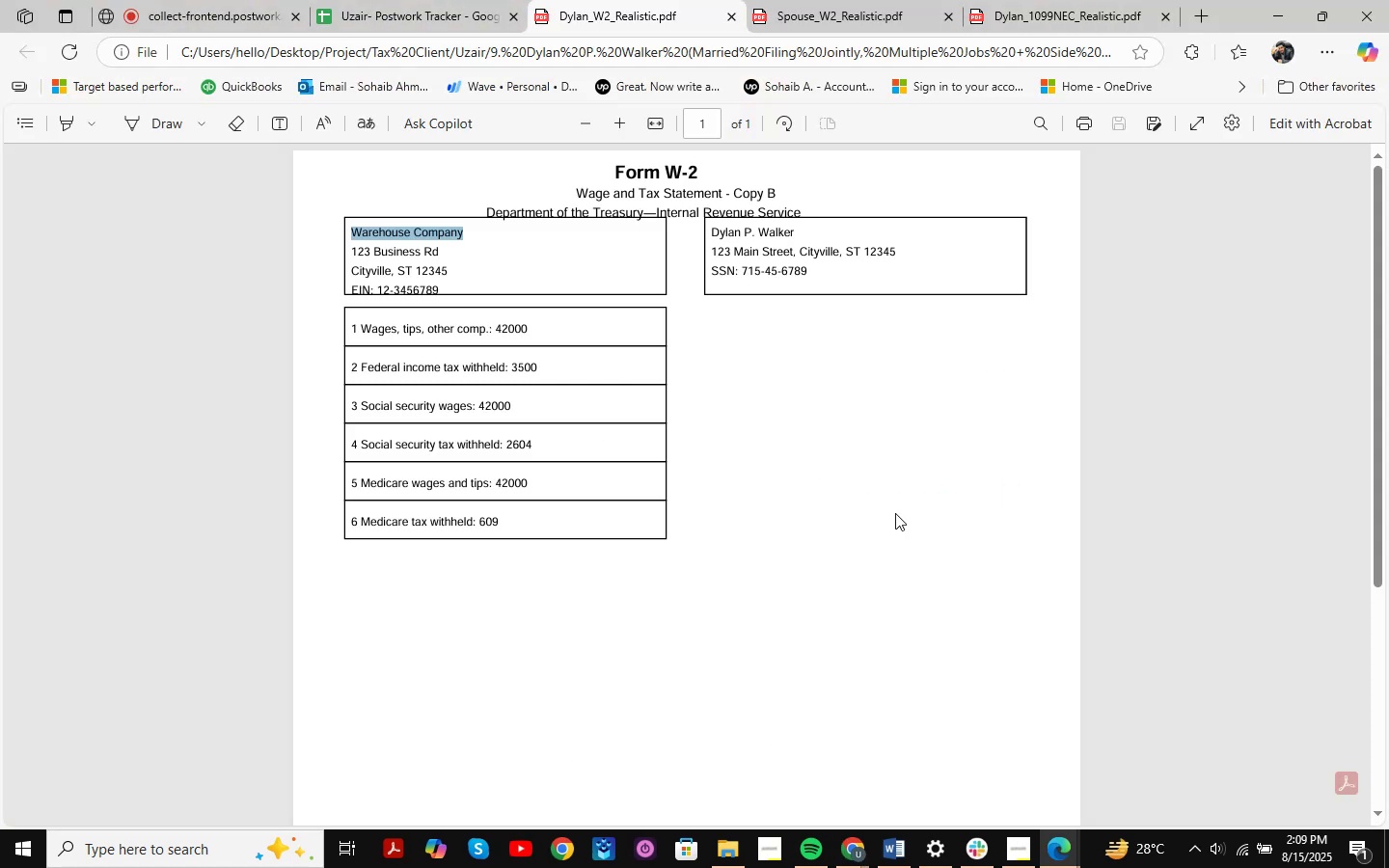 
key(Alt+Tab)
 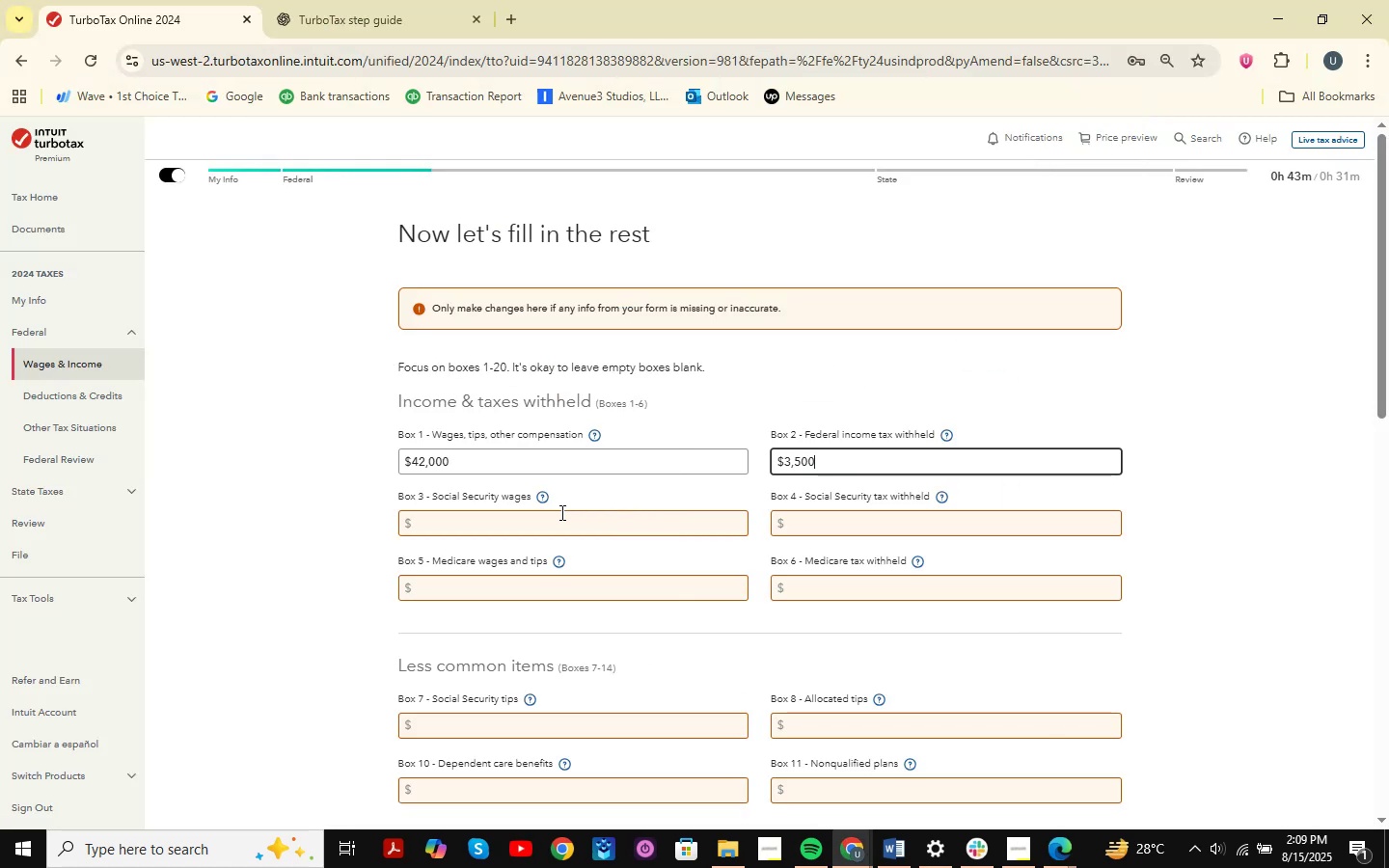 
left_click([555, 518])
 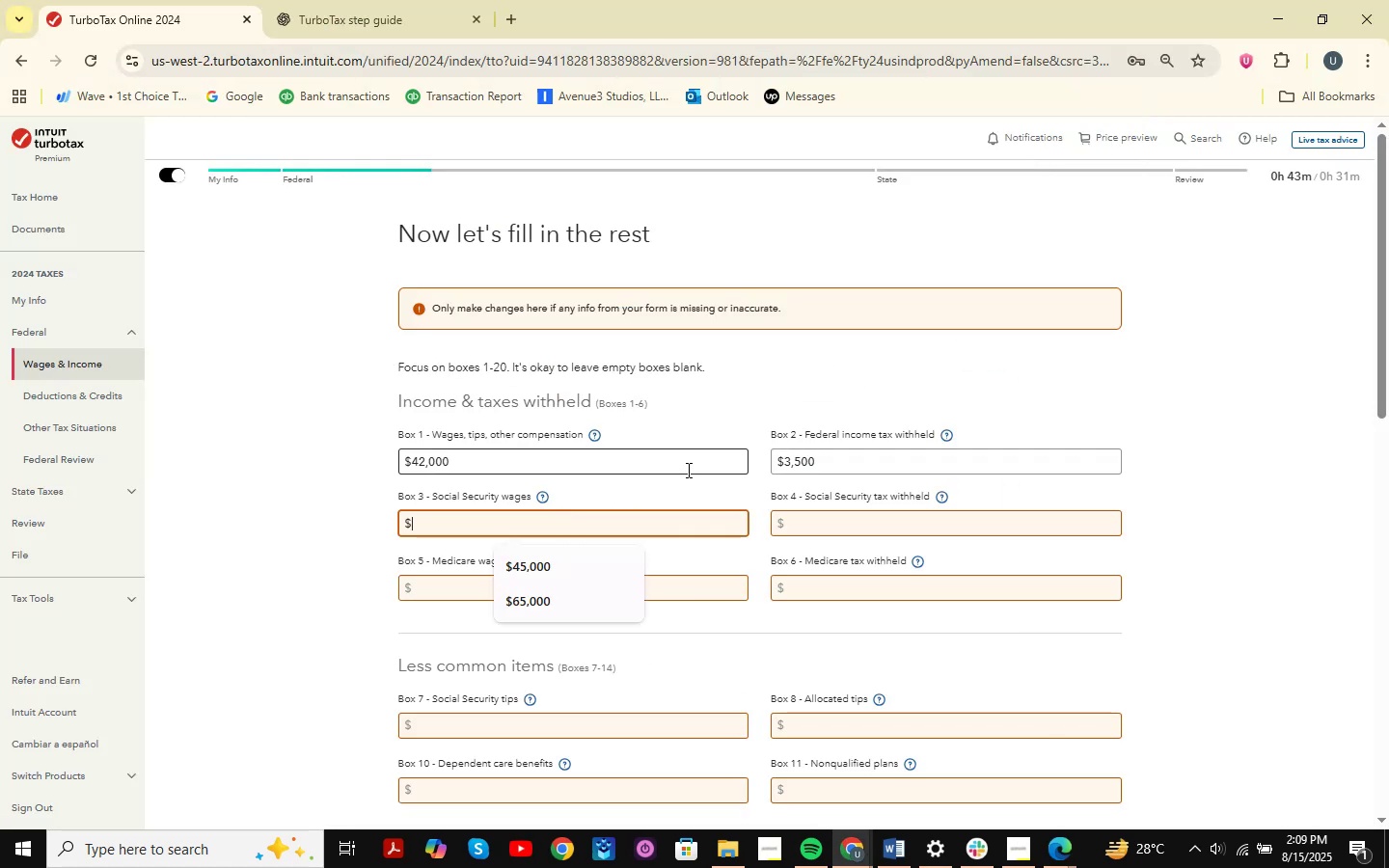 
key(Alt+AltLeft)
 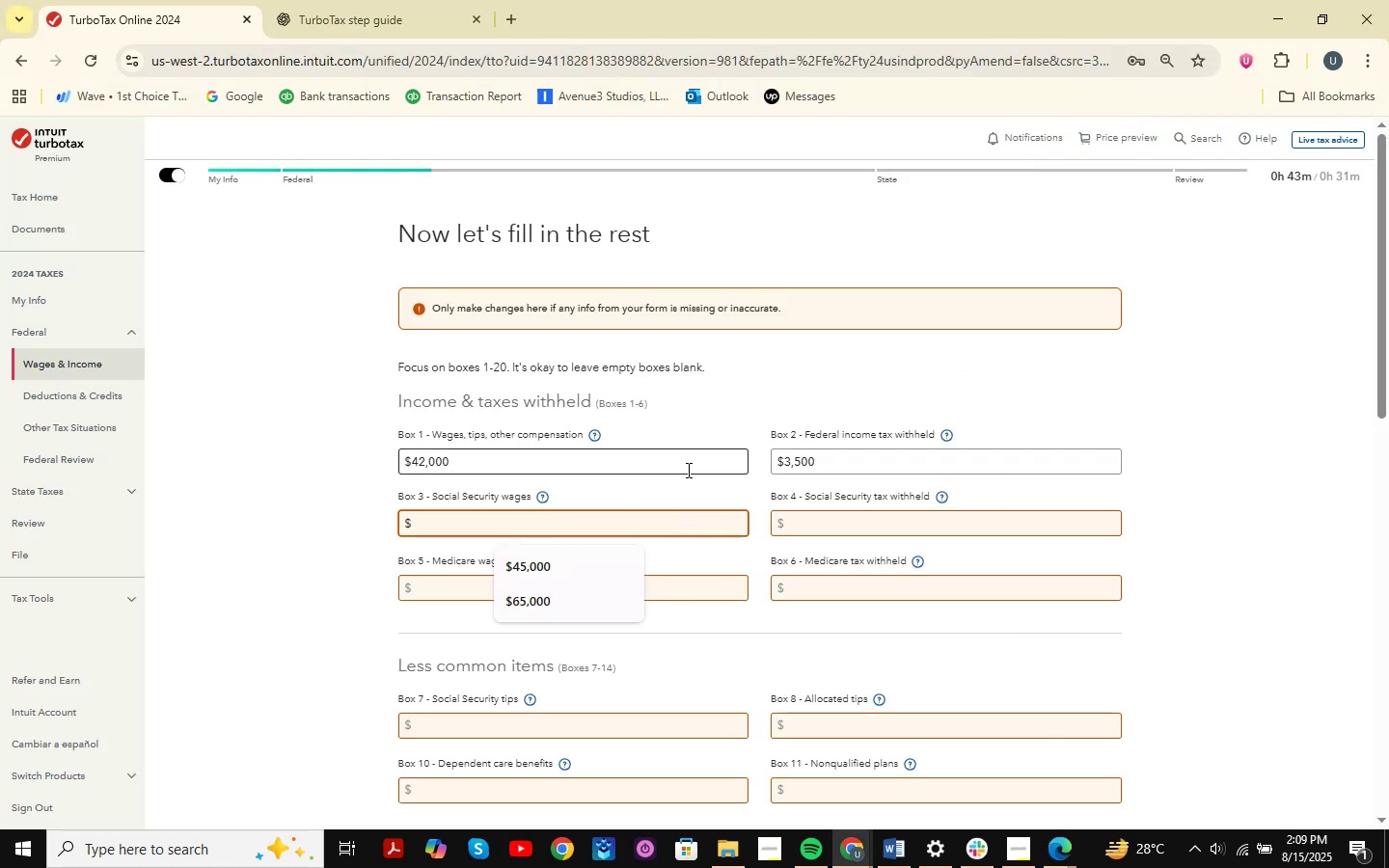 
key(Alt+Tab)
 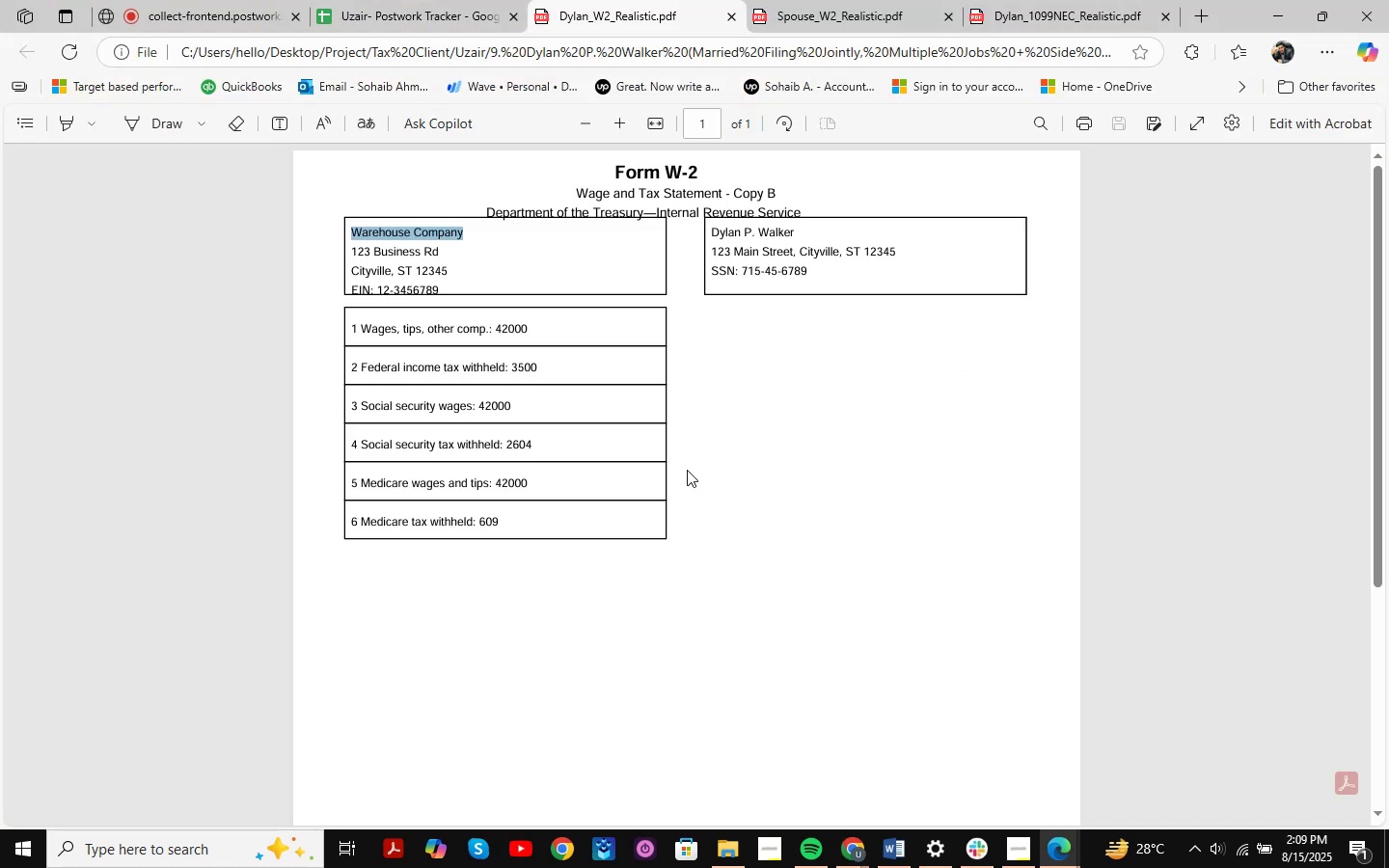 
key(Alt+AltLeft)
 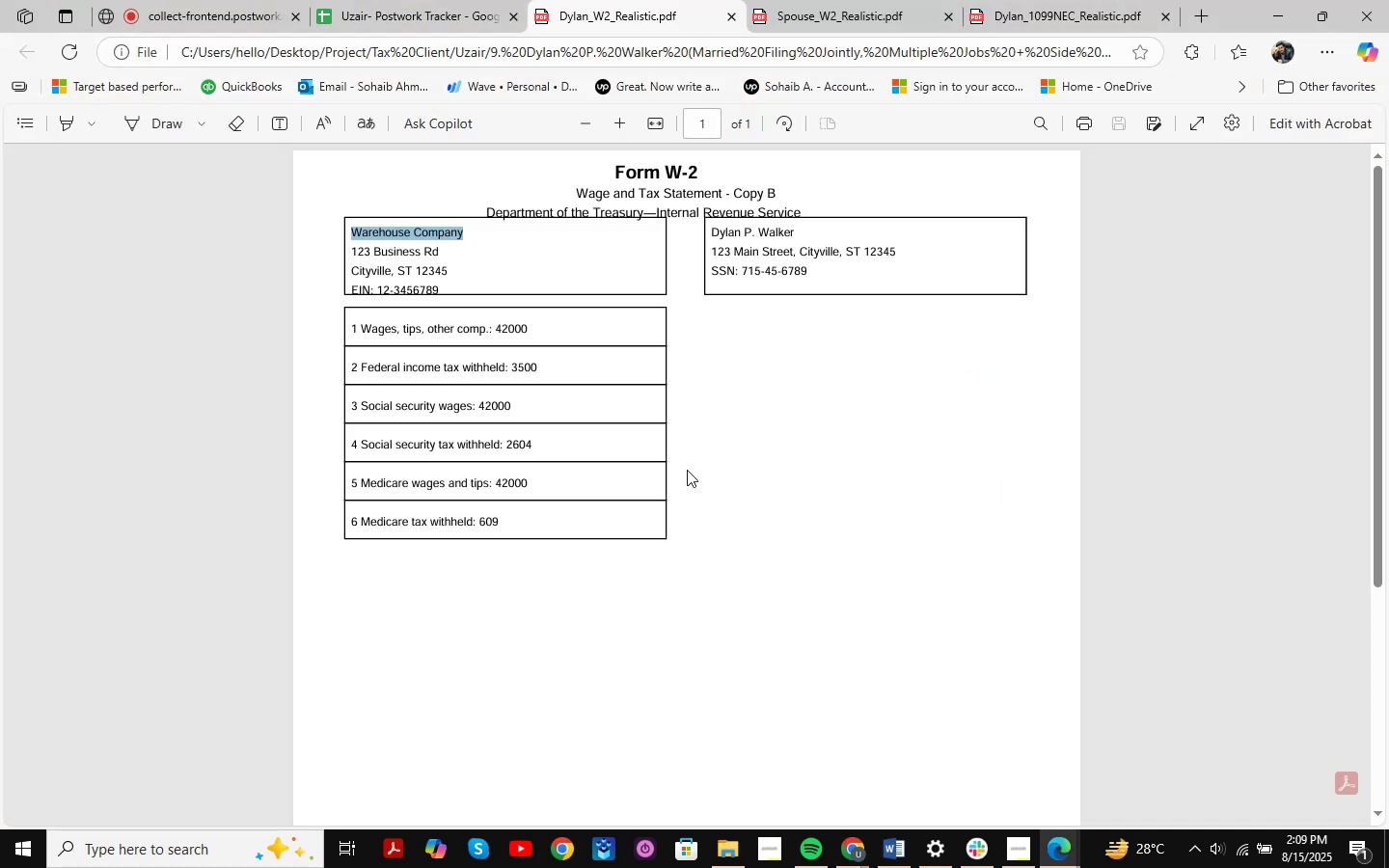 
key(Alt+Tab)
 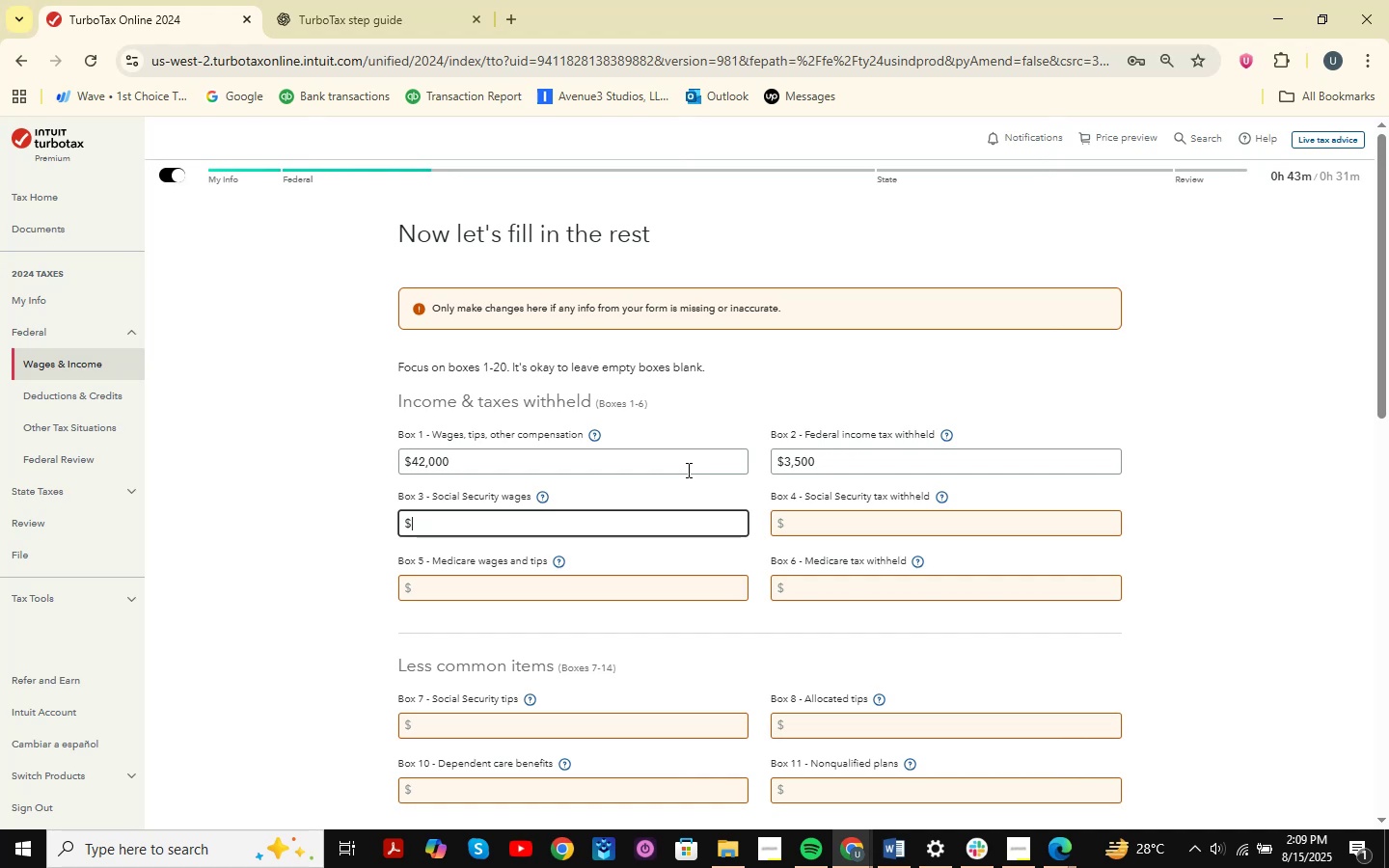 
key(Numpad4)
 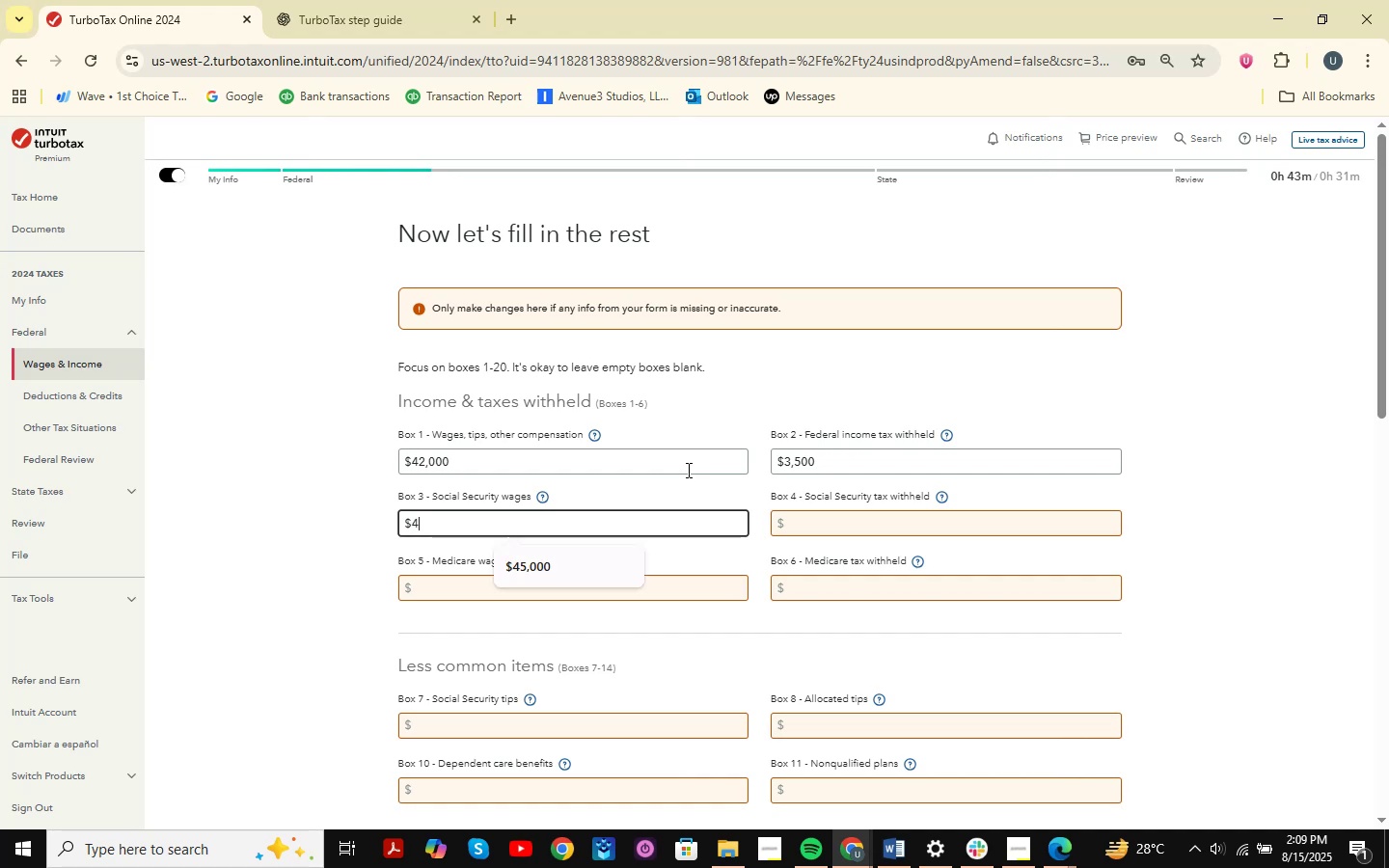 
key(Numpad2)
 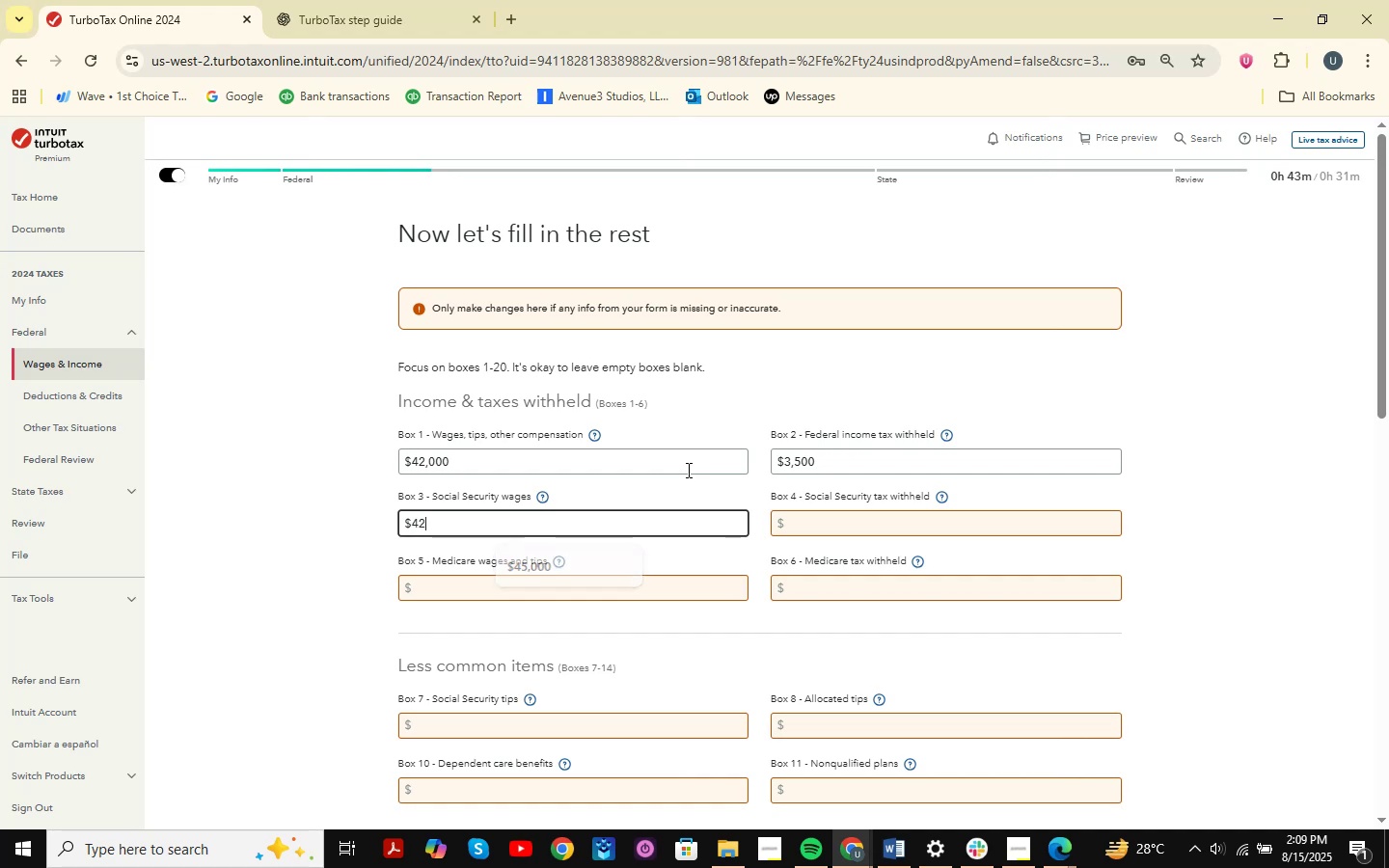 
key(Numpad0)
 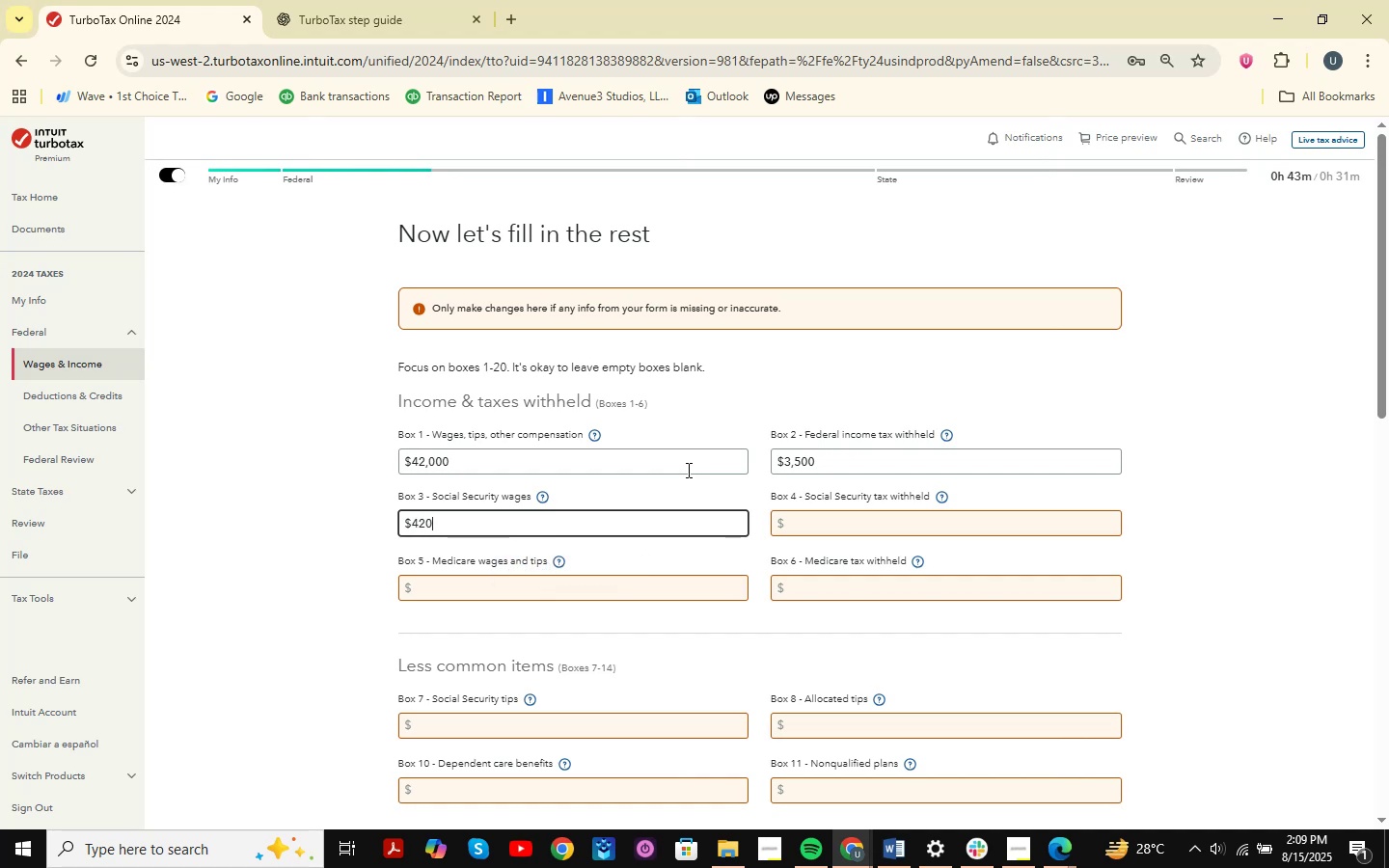 
key(Numpad0)
 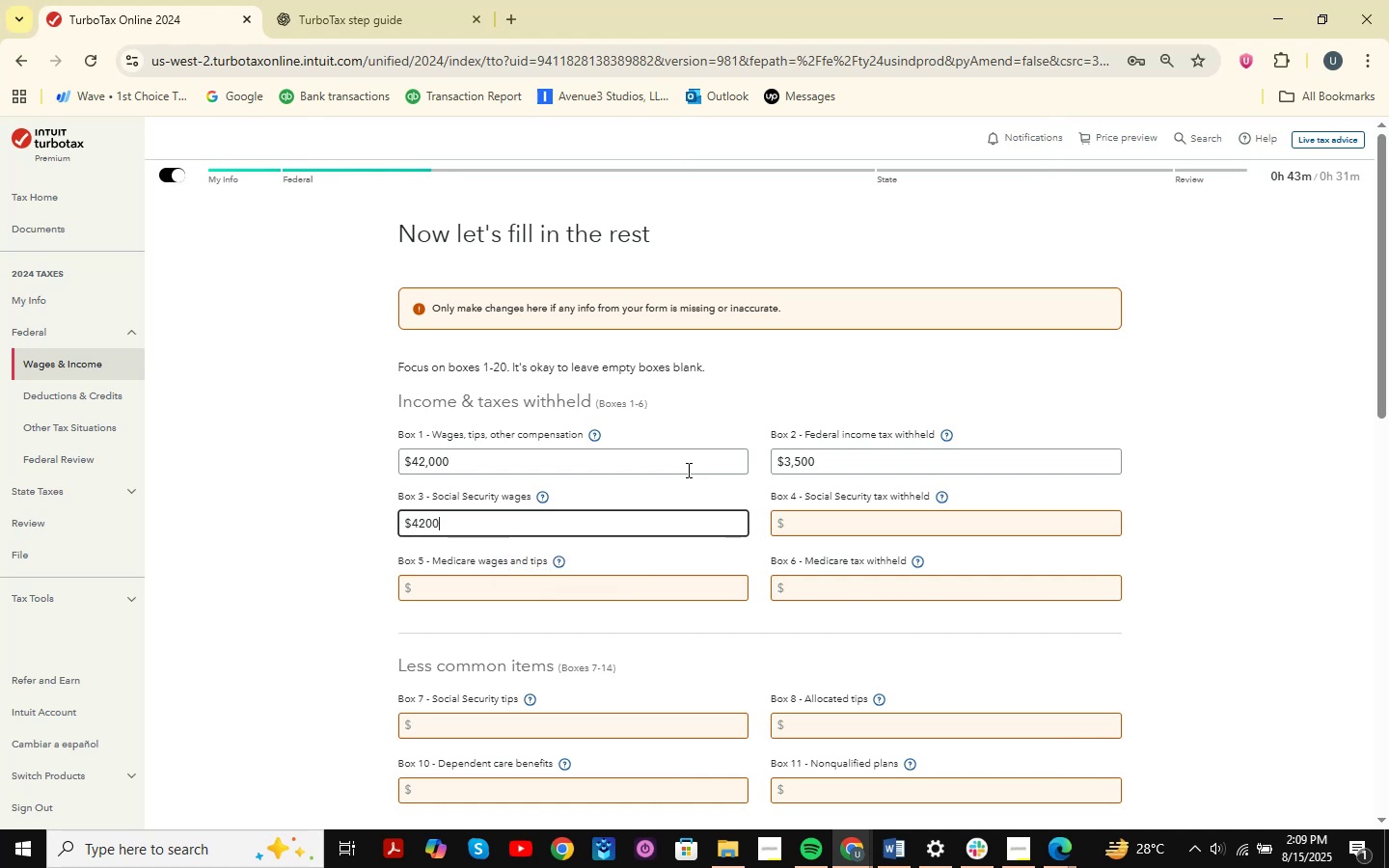 
key(Numpad0)
 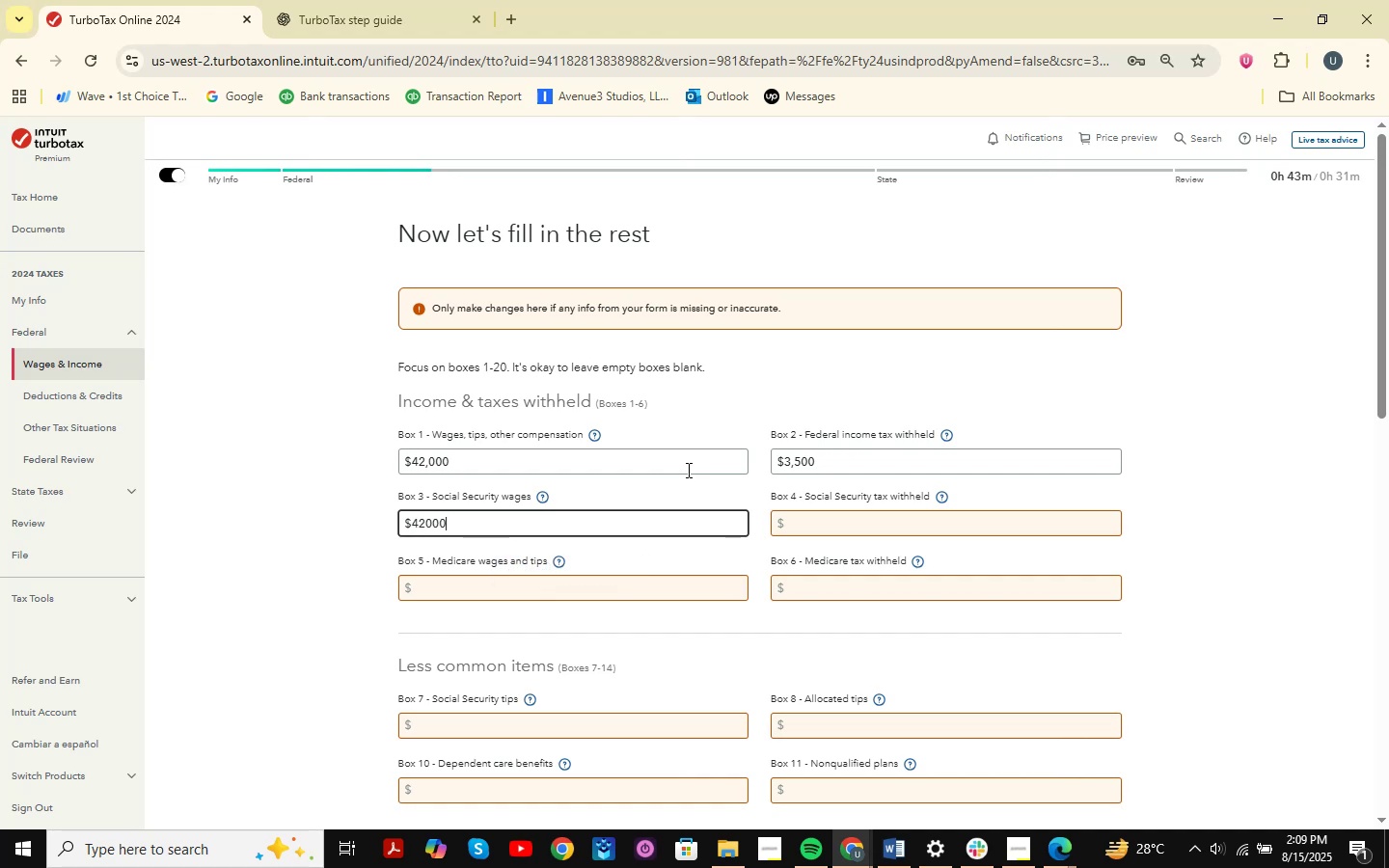 
key(Alt+AltLeft)
 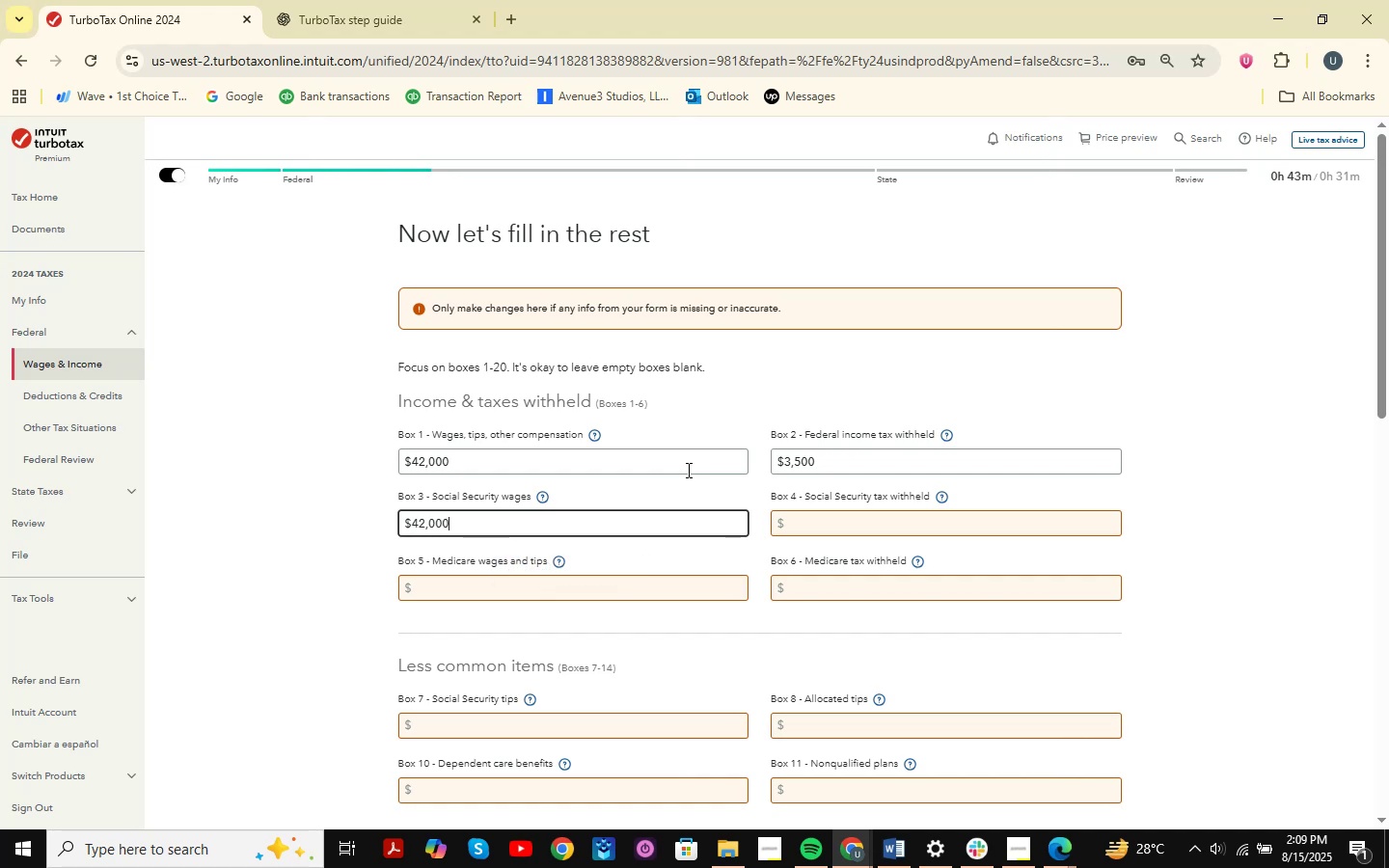 
key(Alt+Tab)
 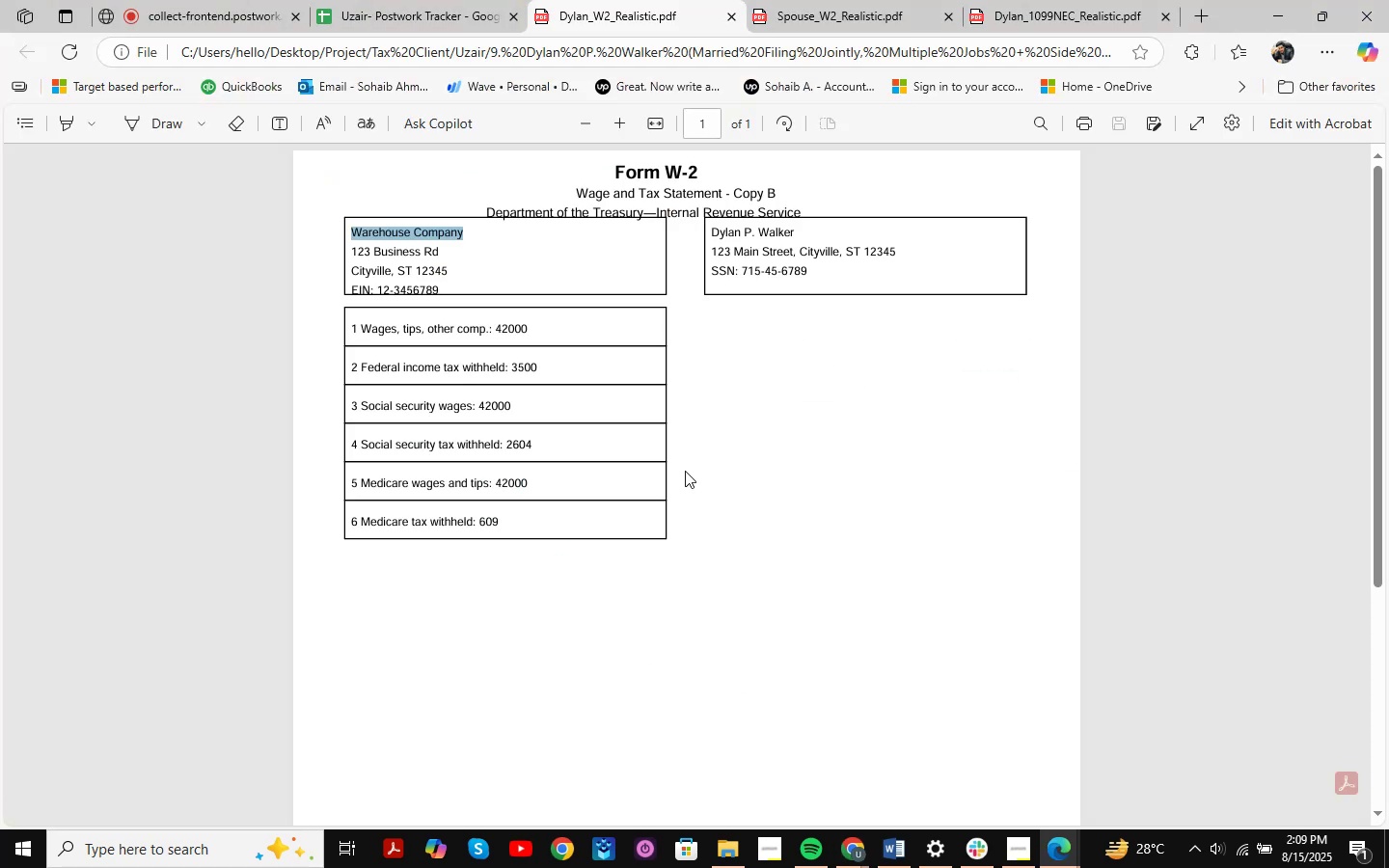 
key(Alt+AltLeft)
 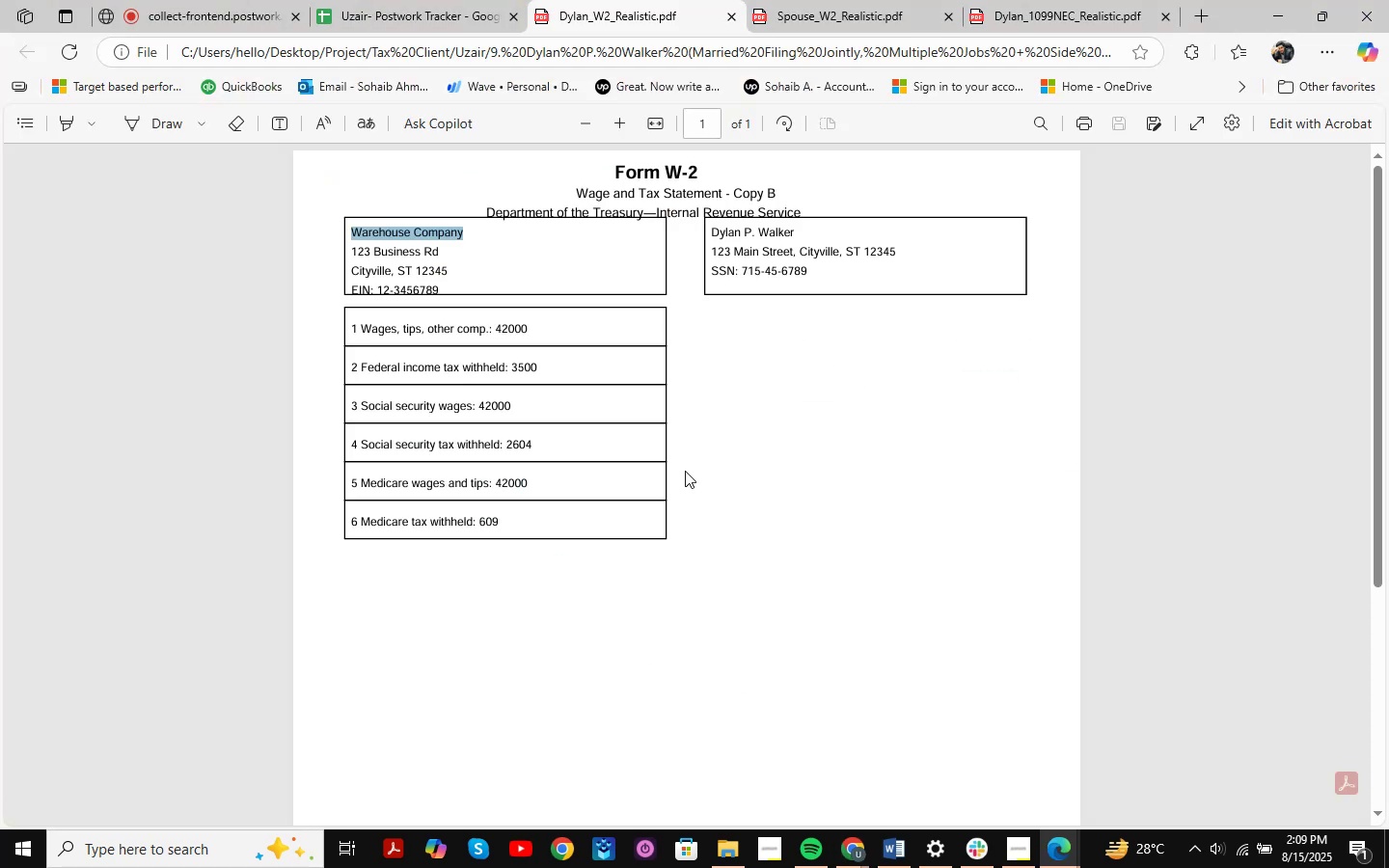 
key(Alt+Tab)
 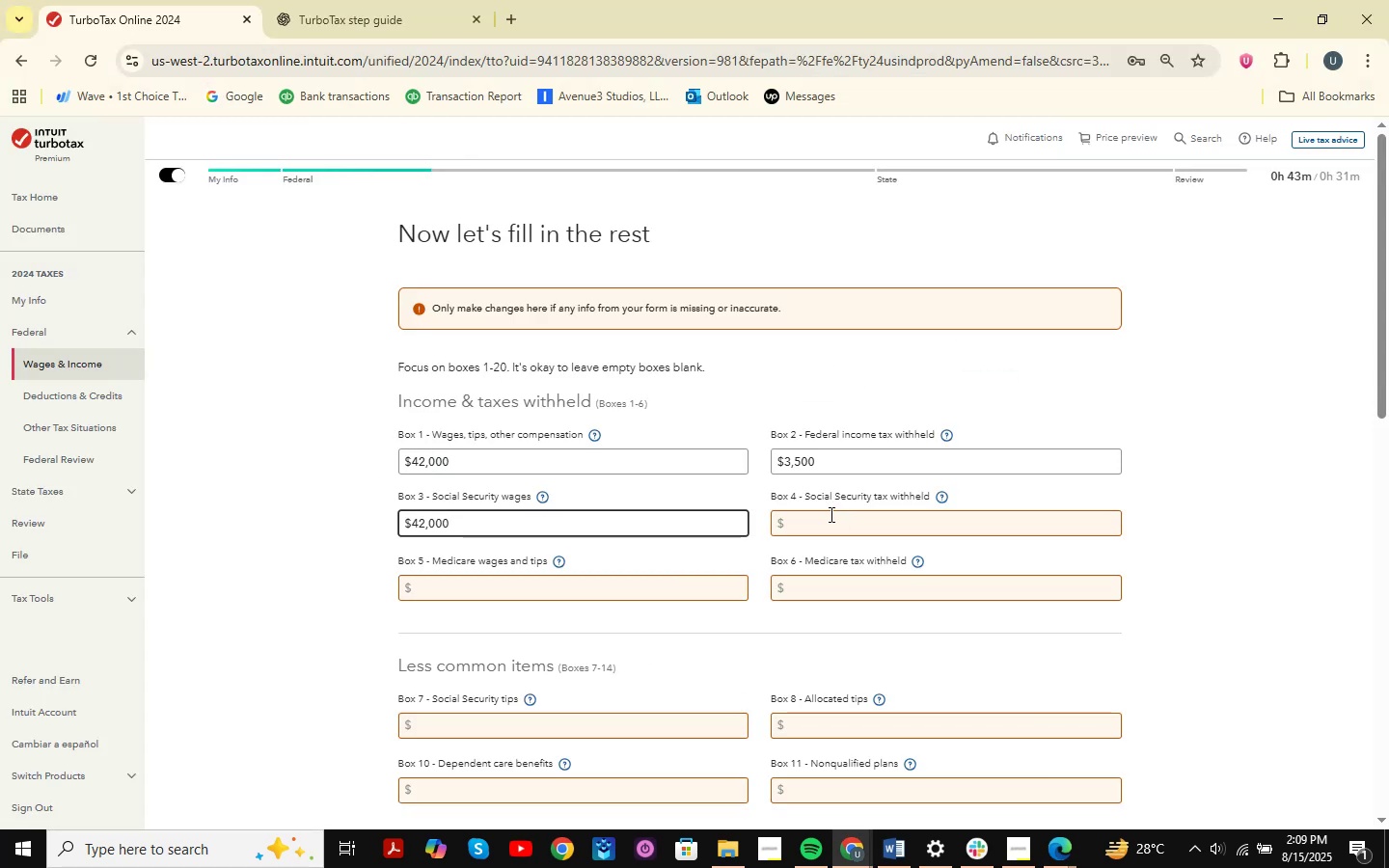 
left_click([828, 518])
 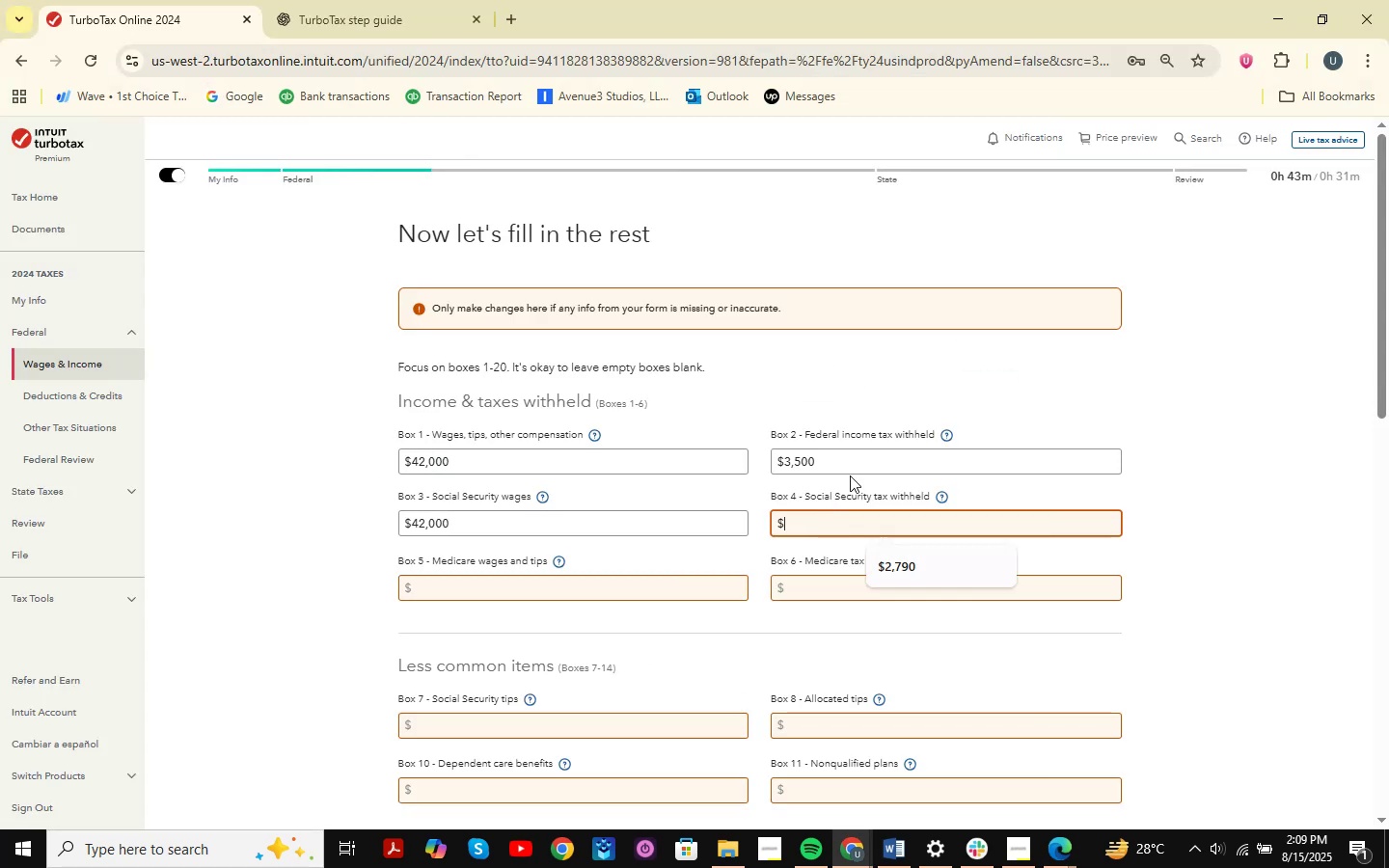 
key(Alt+AltLeft)
 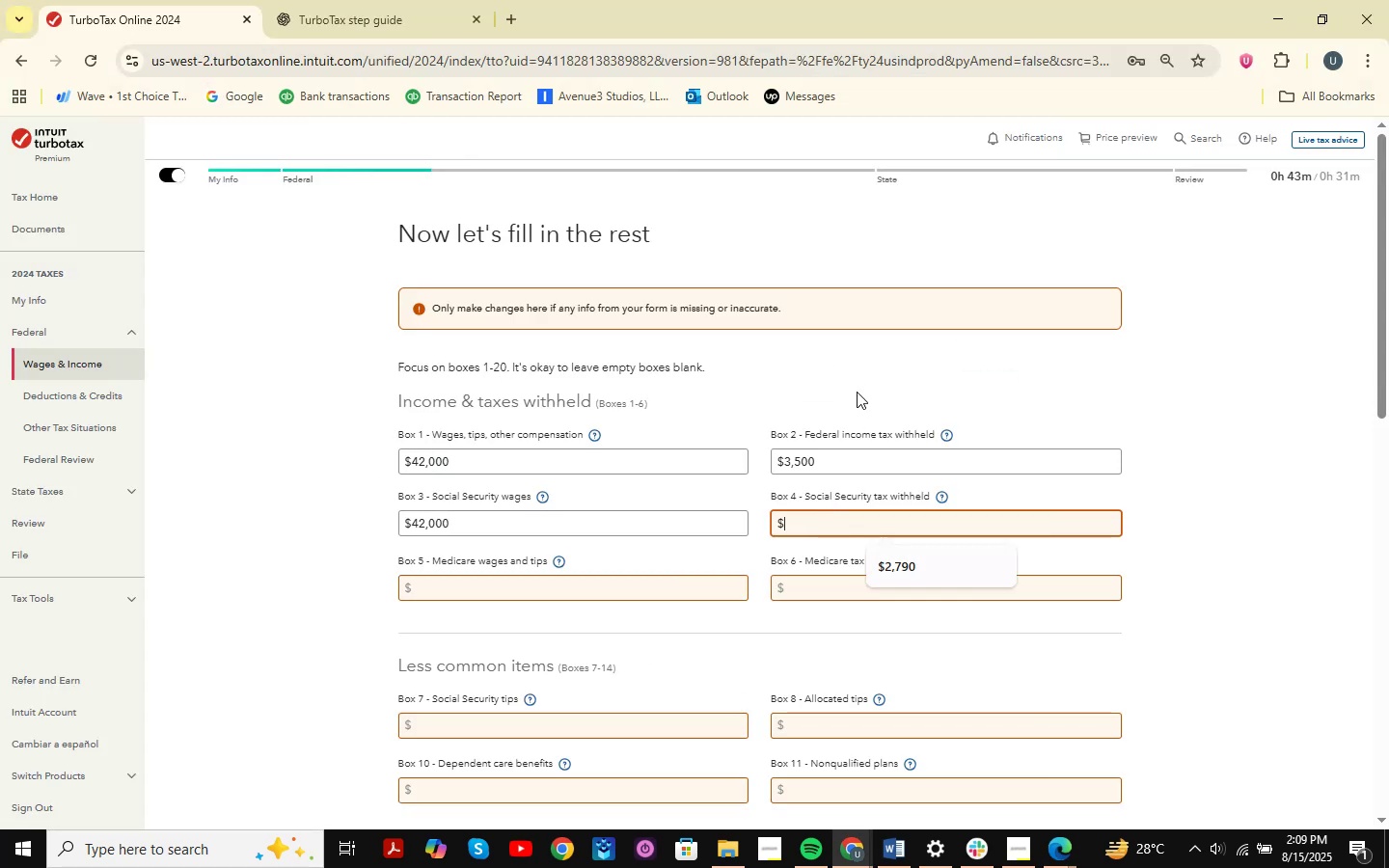 
key(Alt+Tab)
 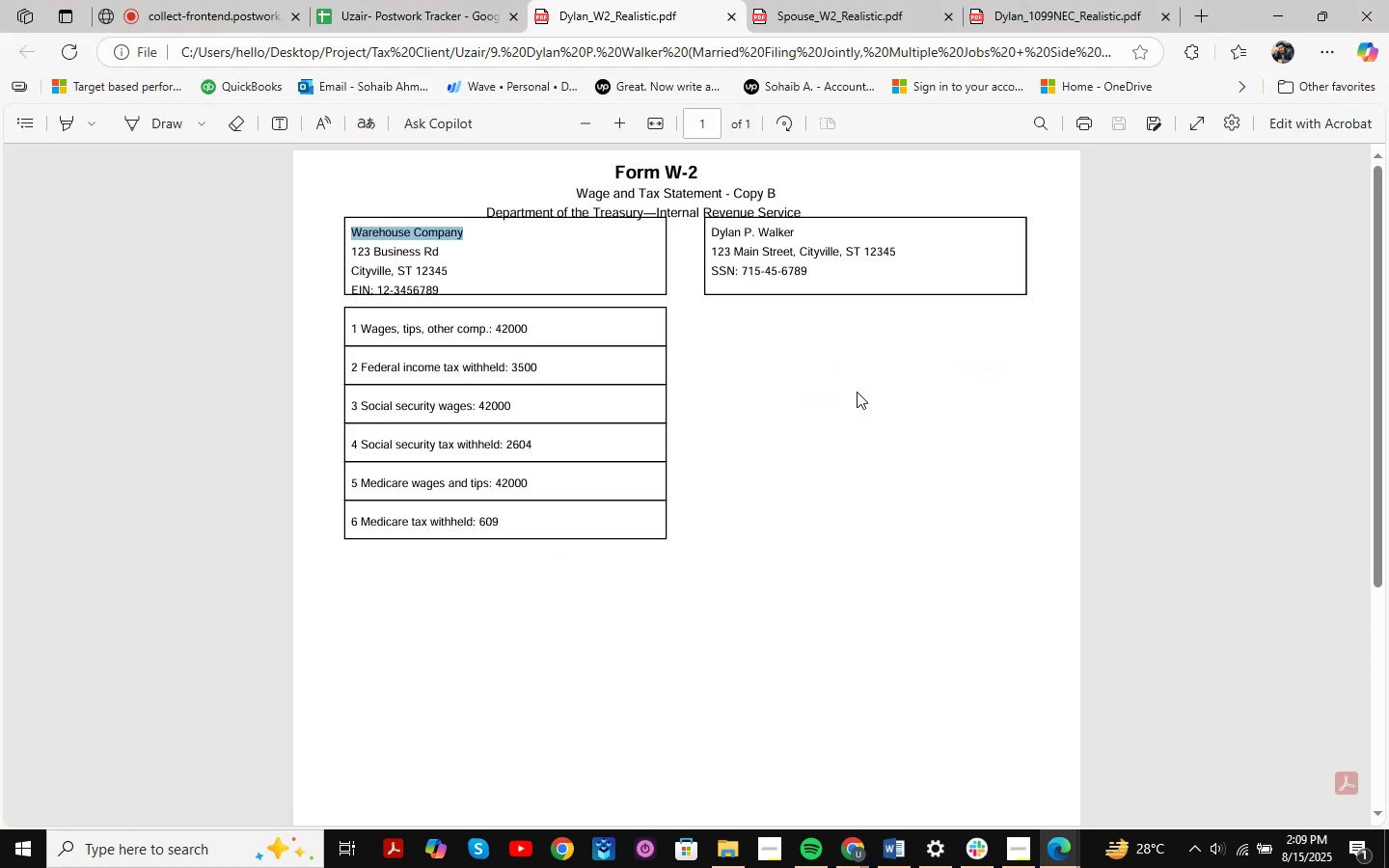 
key(Alt+AltLeft)
 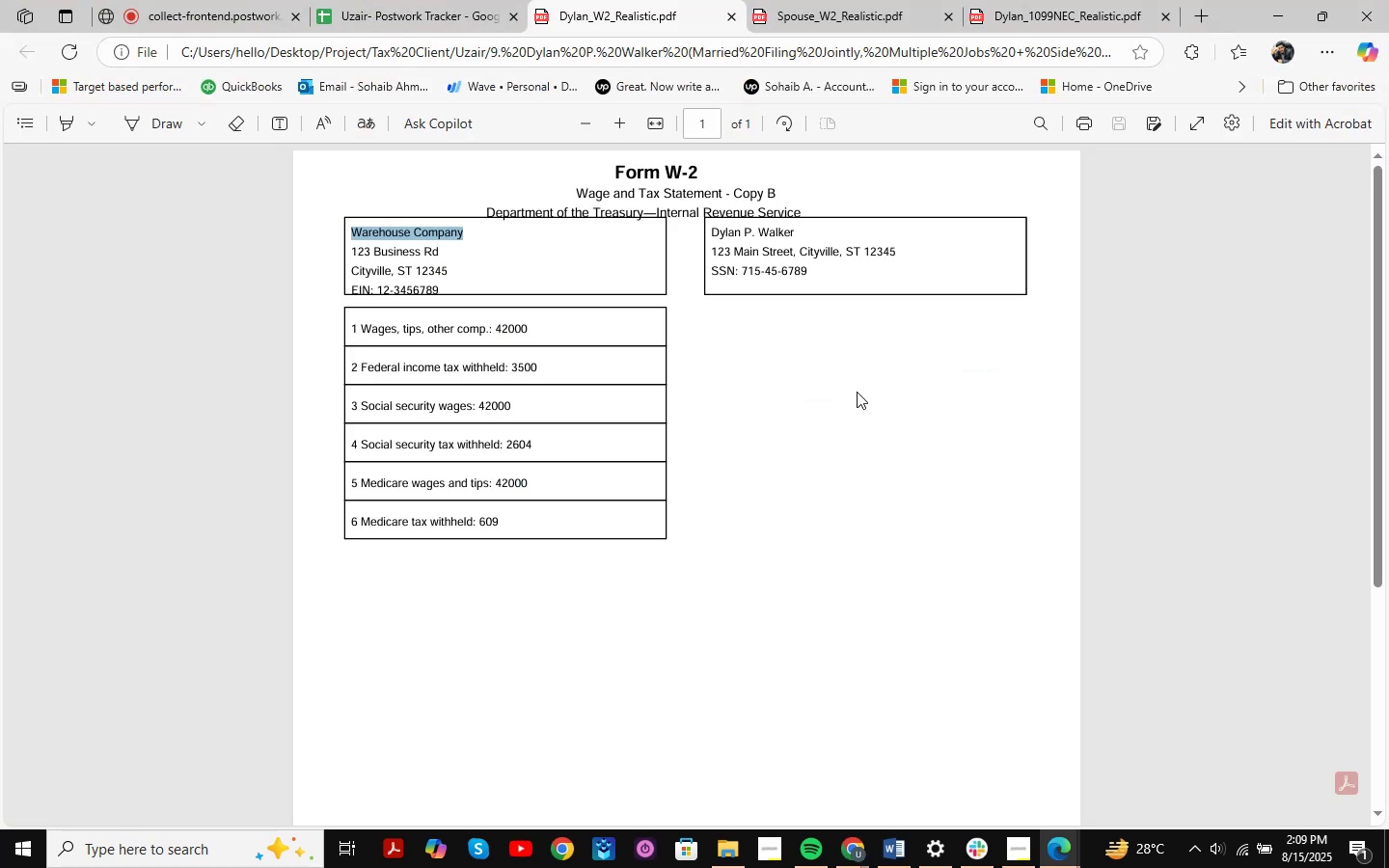 
key(Alt+Tab)
 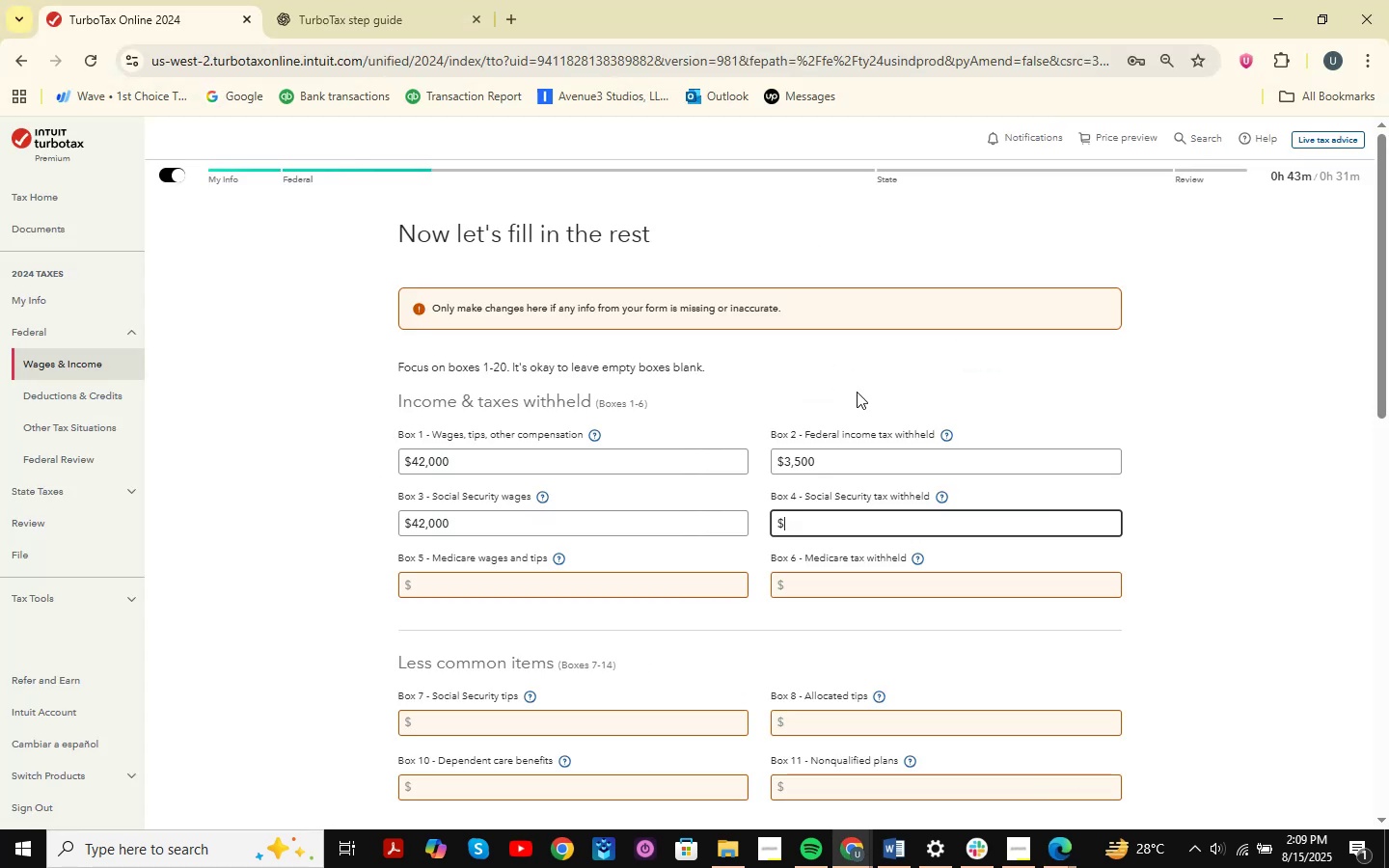 
key(Numpad2)
 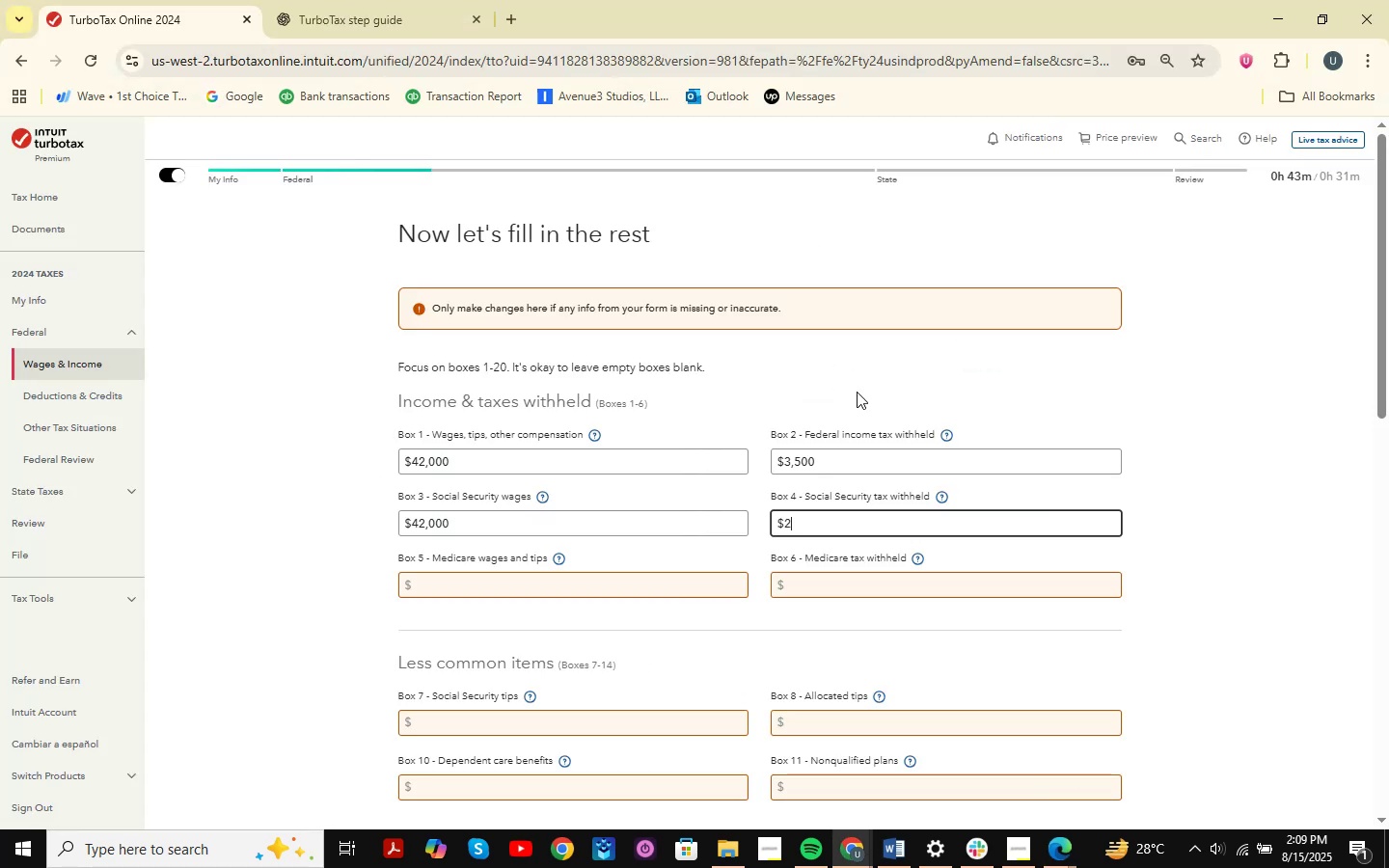 
key(Numpad6)
 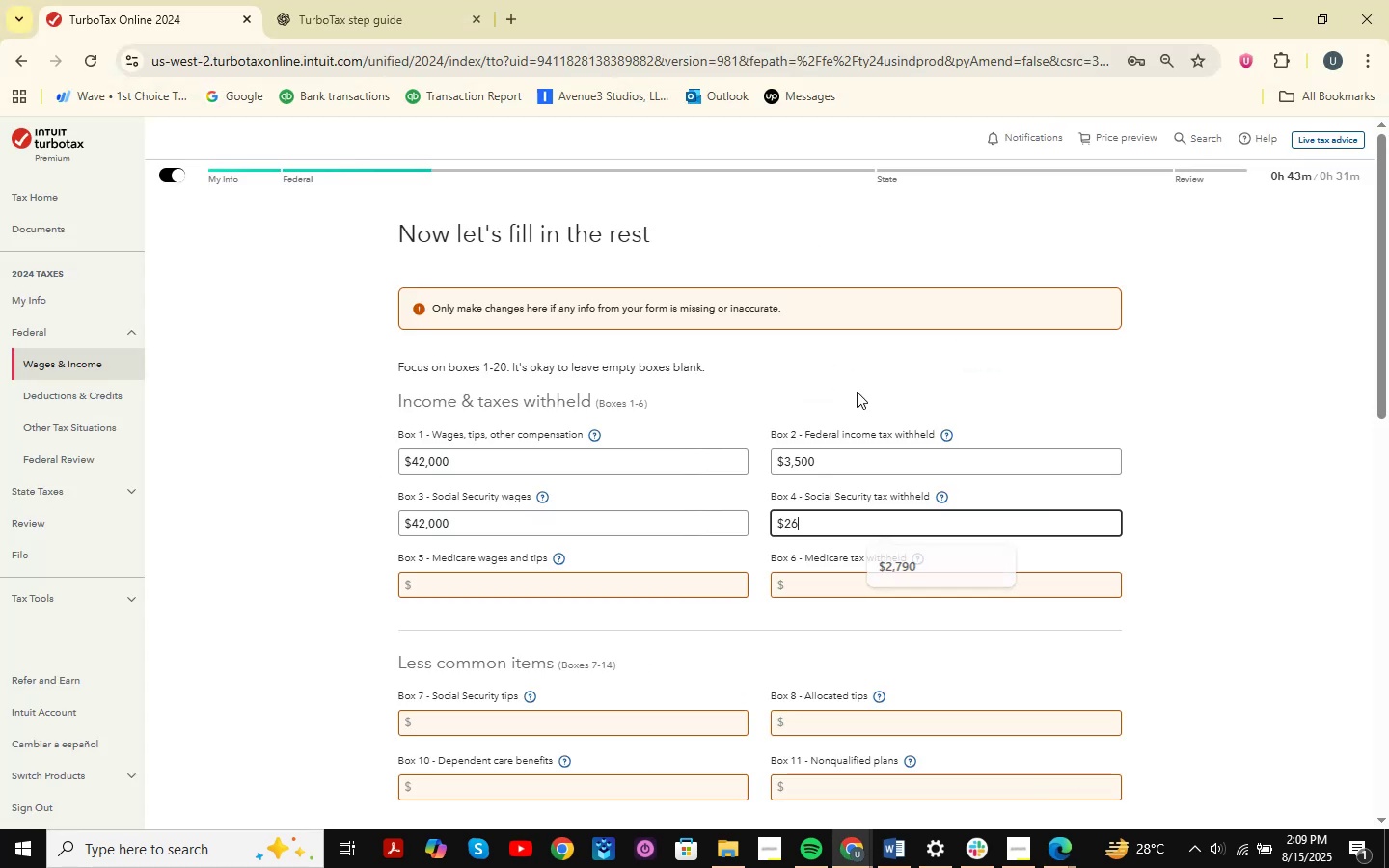 
key(Numpad0)
 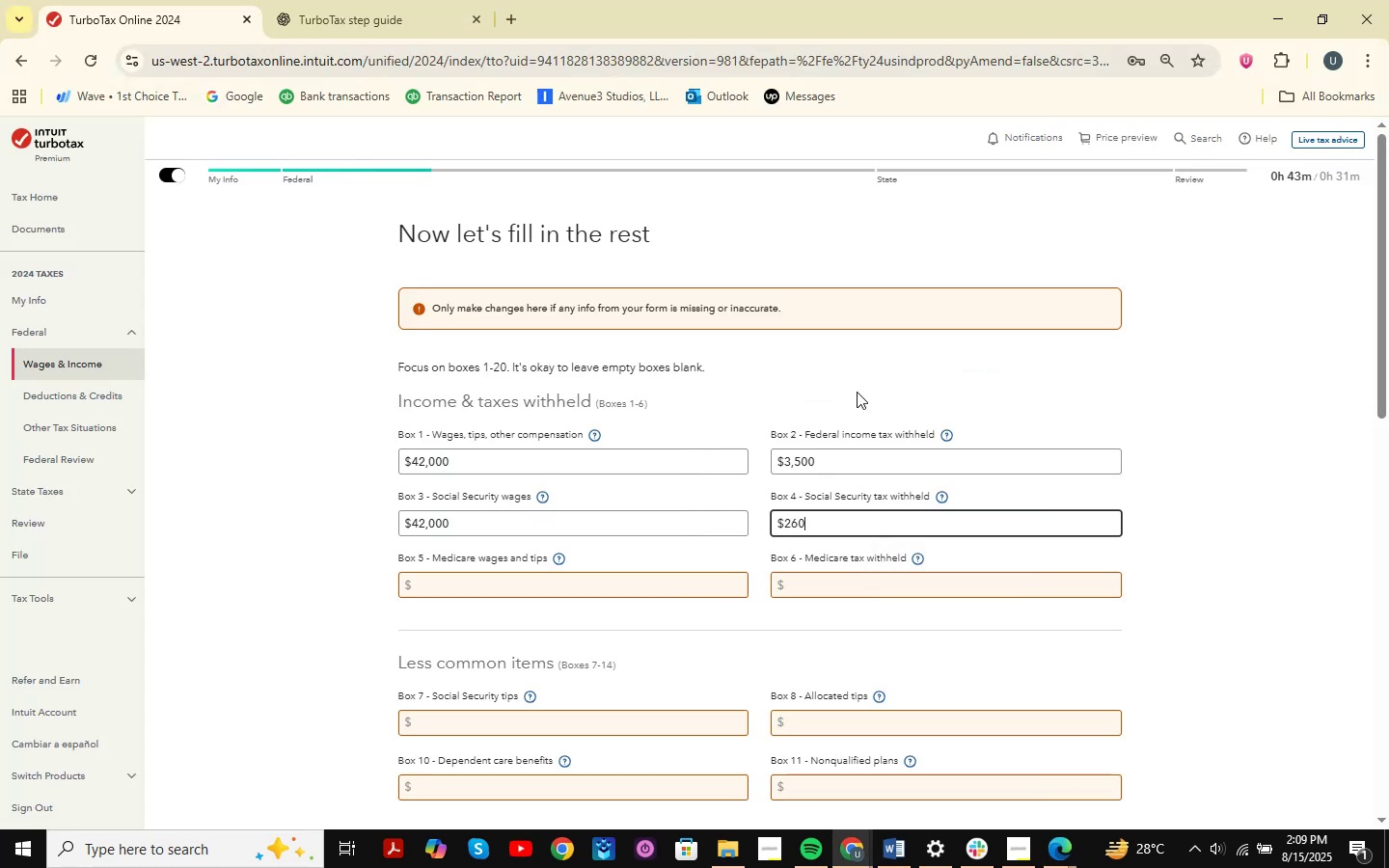 
key(Numpad4)
 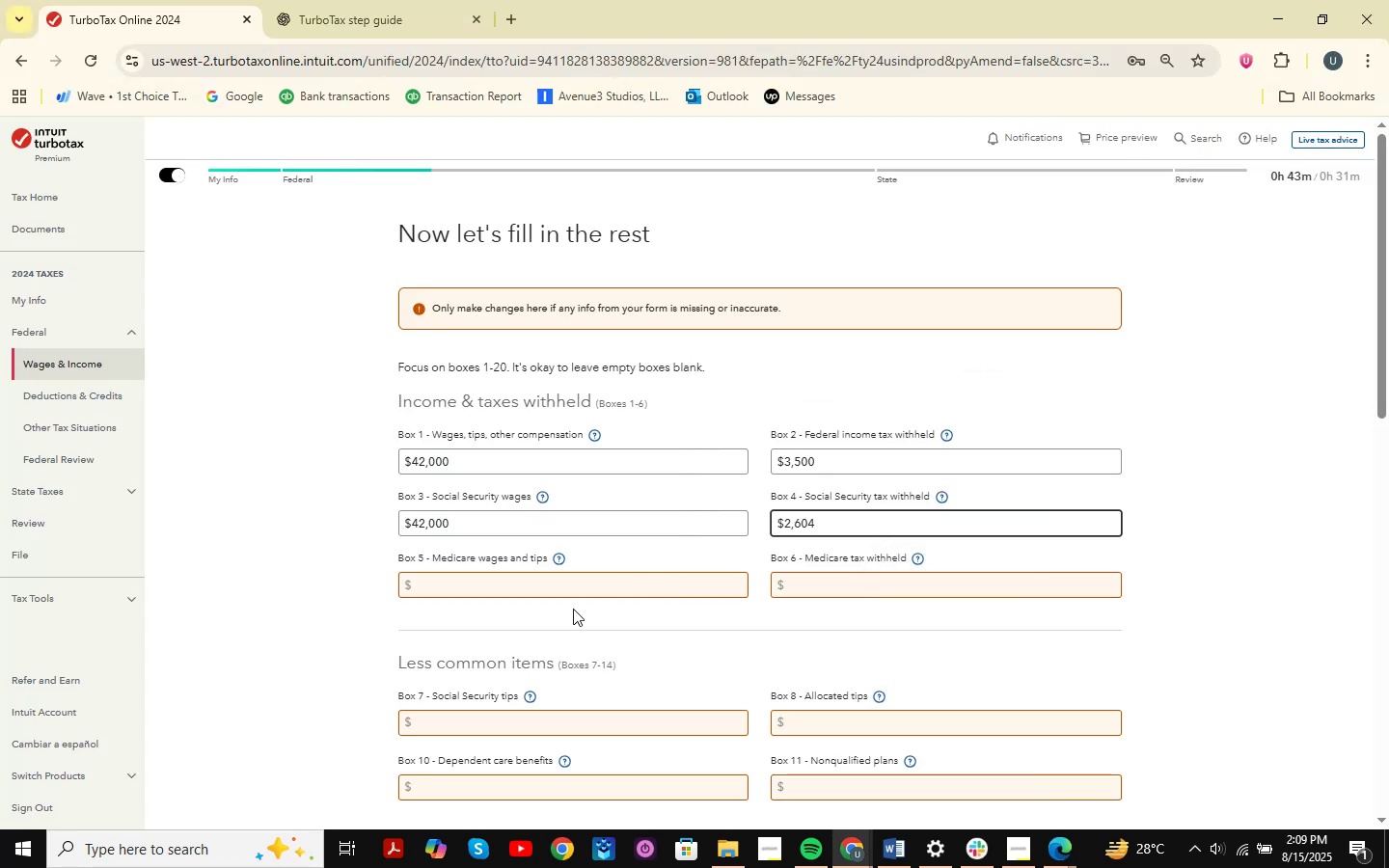 
left_click([599, 594])
 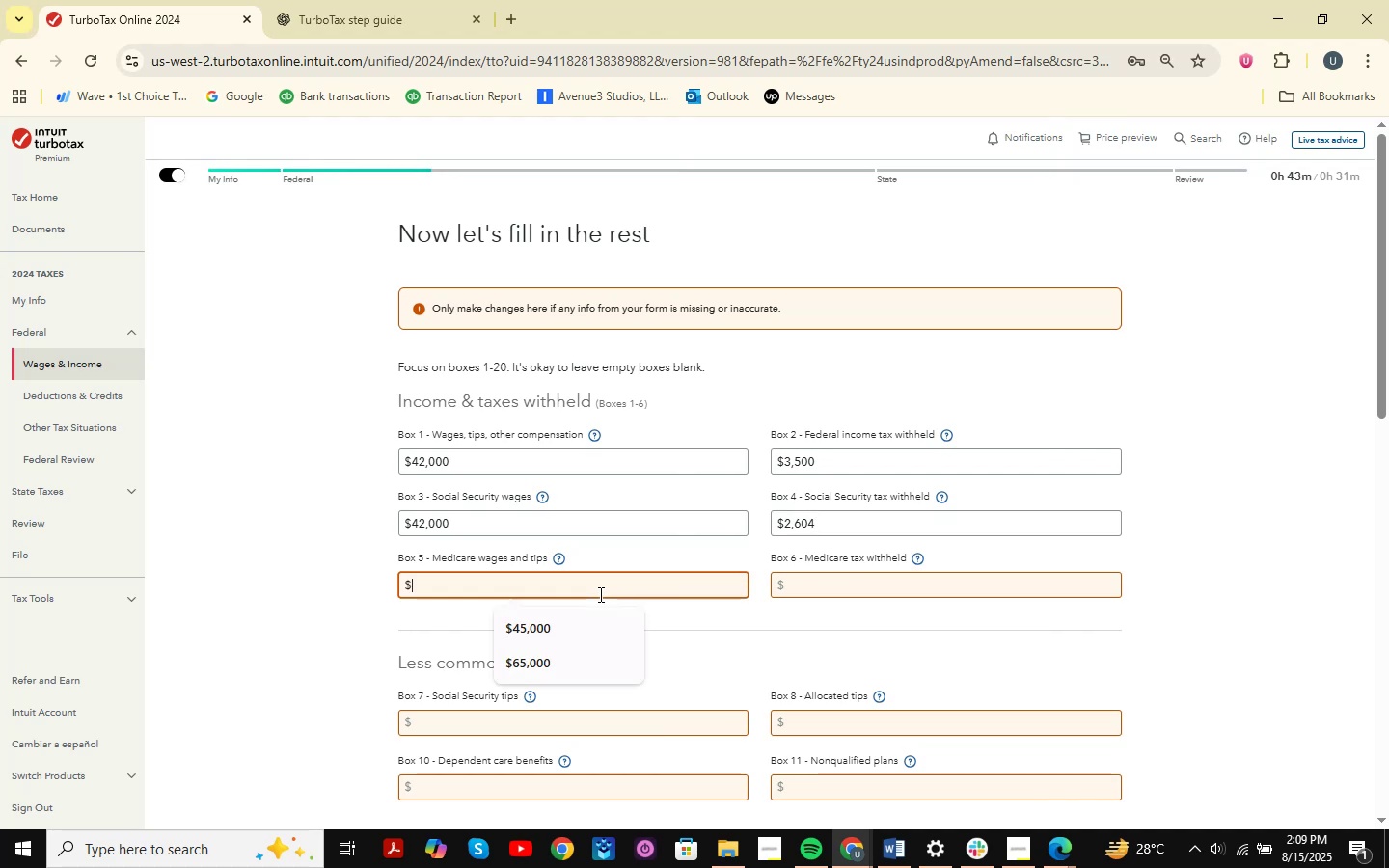 
key(Alt+AltLeft)
 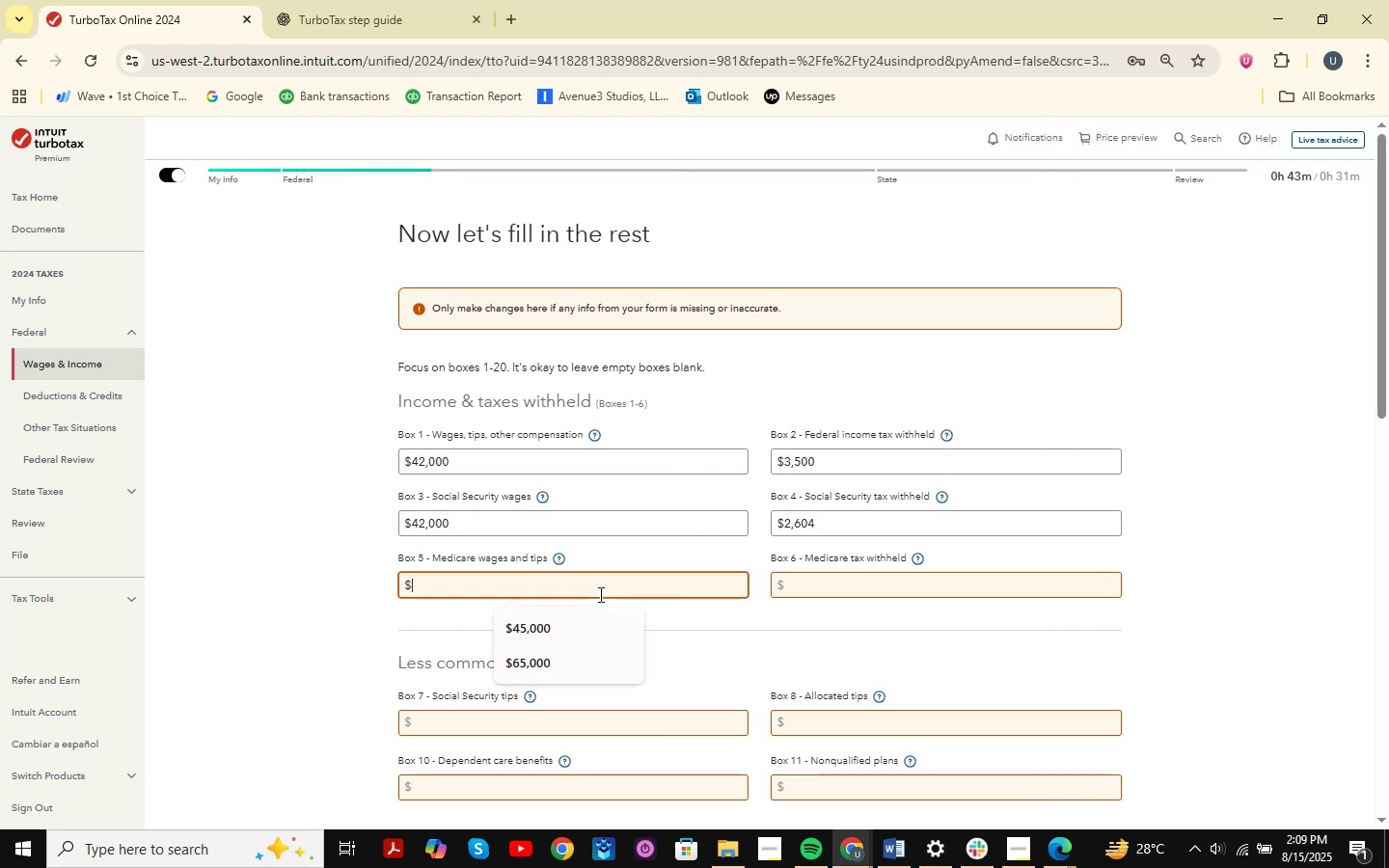 
key(Alt+Tab)
 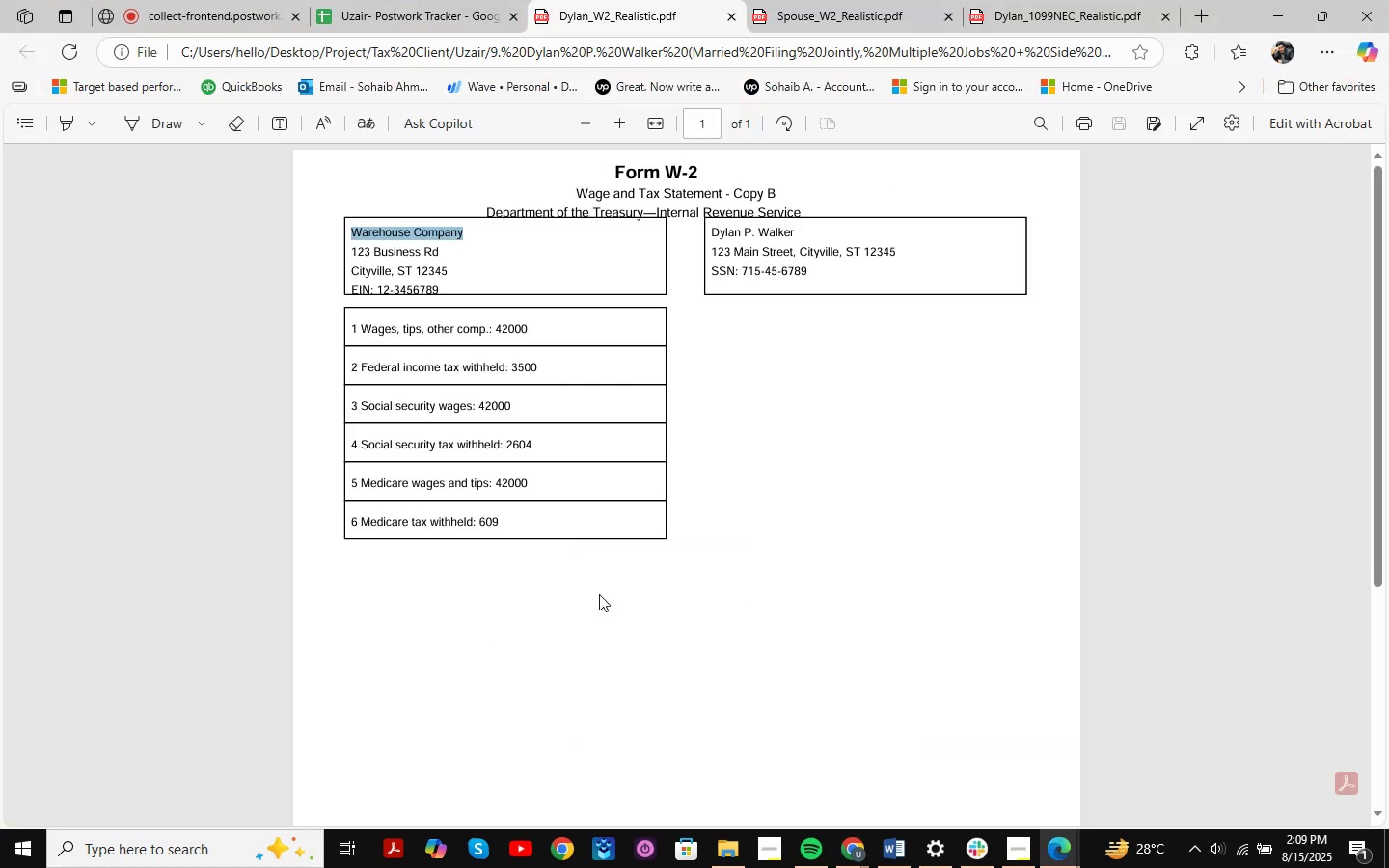 
key(Alt+AltLeft)
 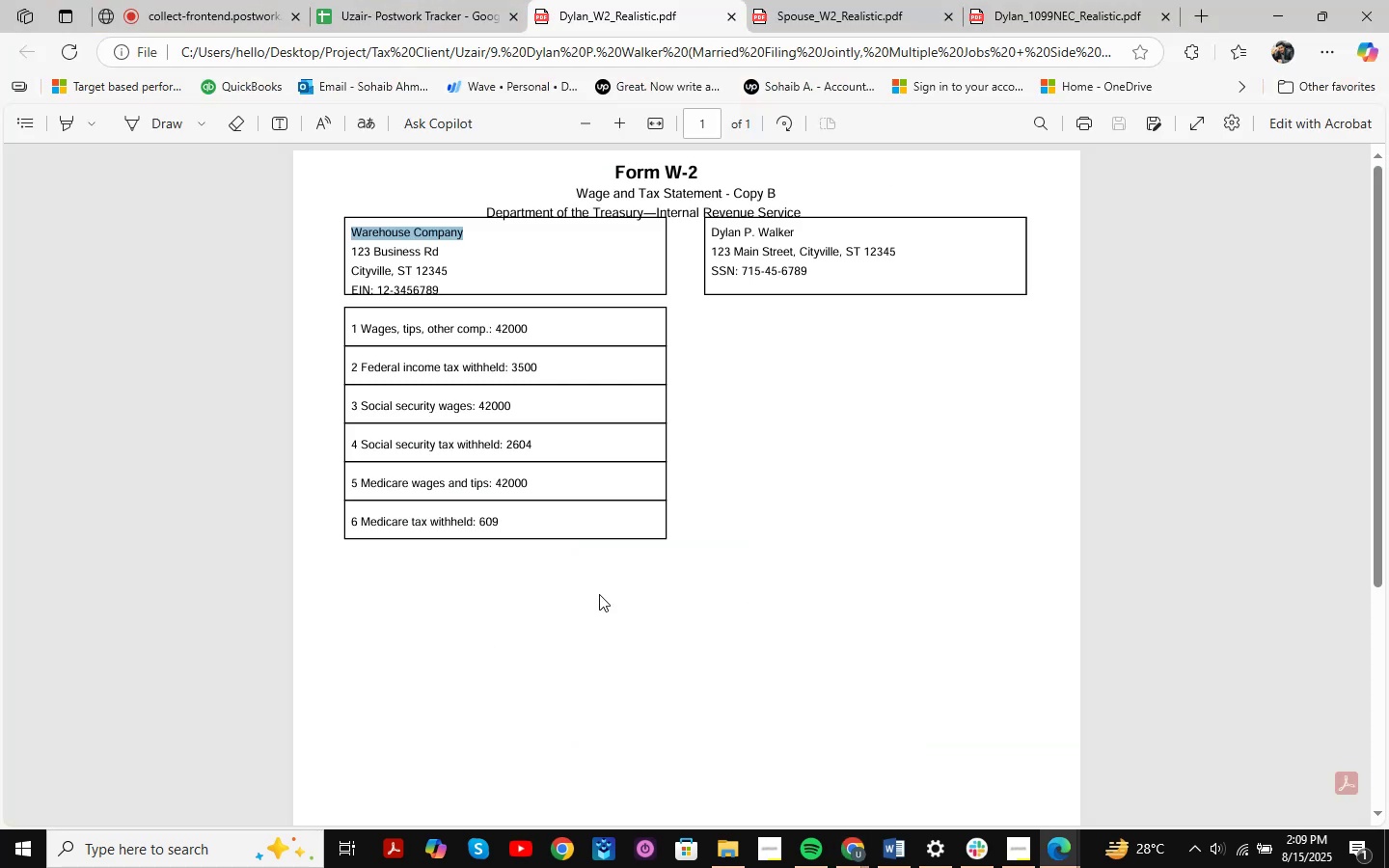 
key(Alt+Tab)
 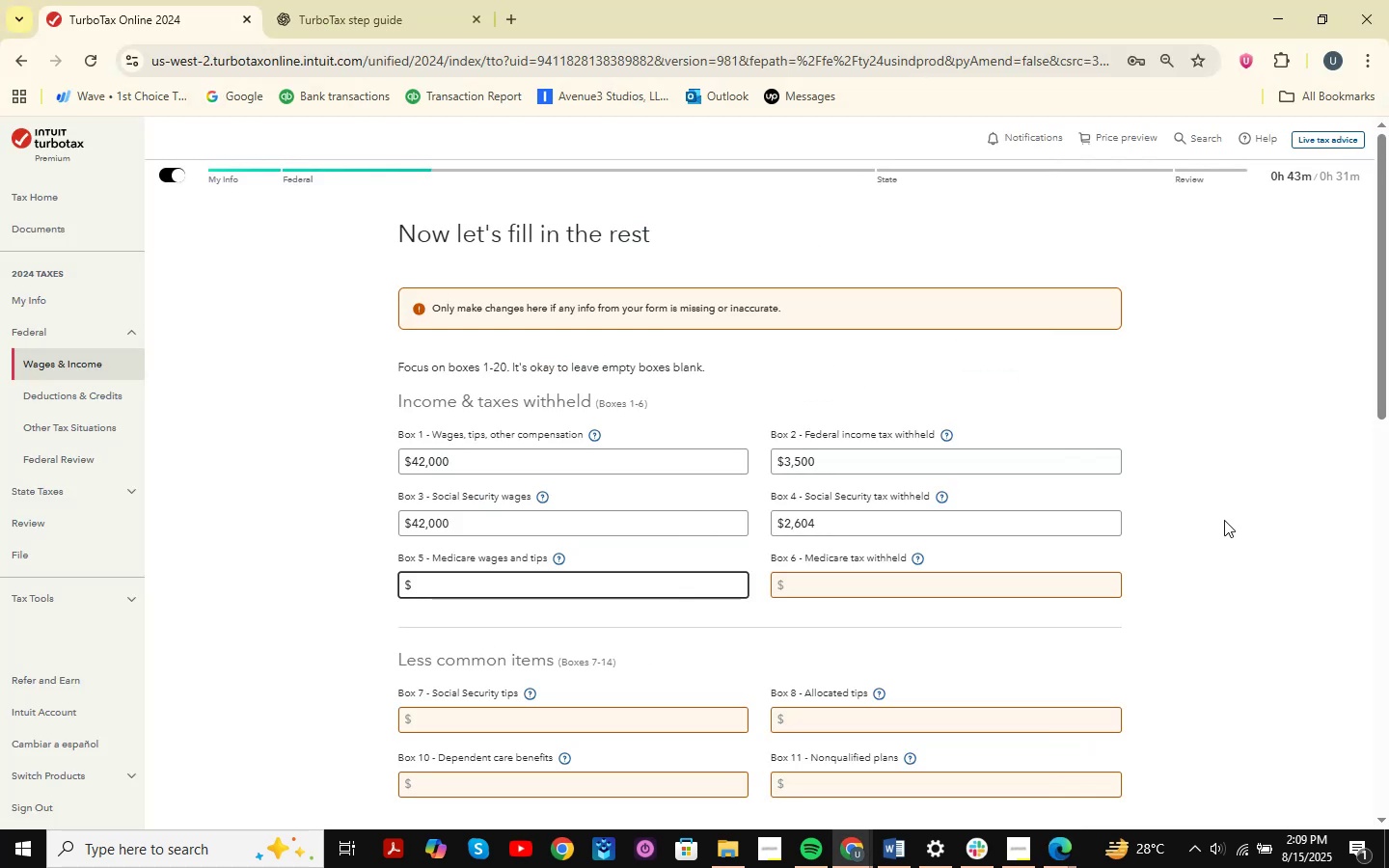 
key(Numpad4)
 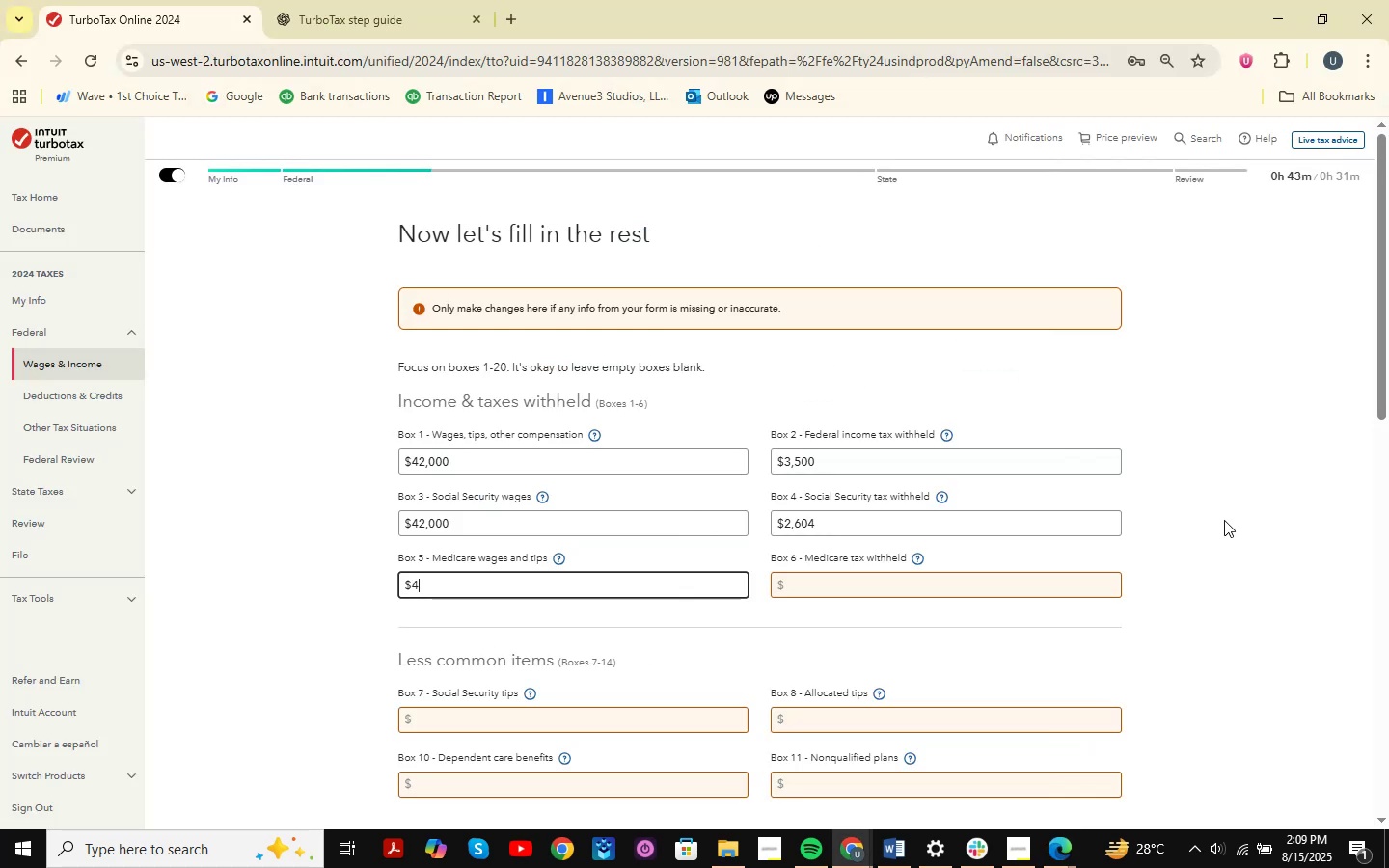 
key(Numpad2)
 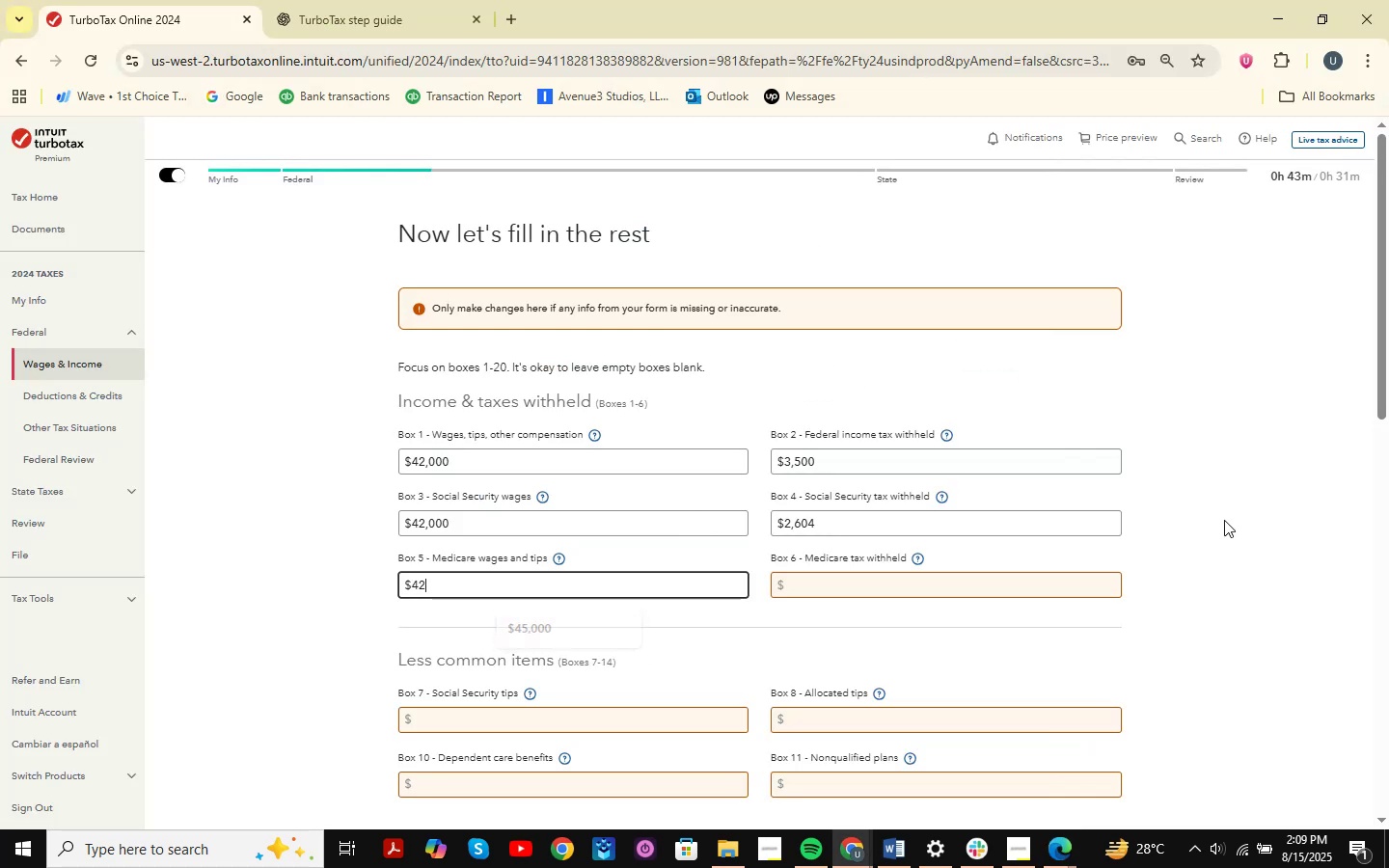 
key(Numpad0)
 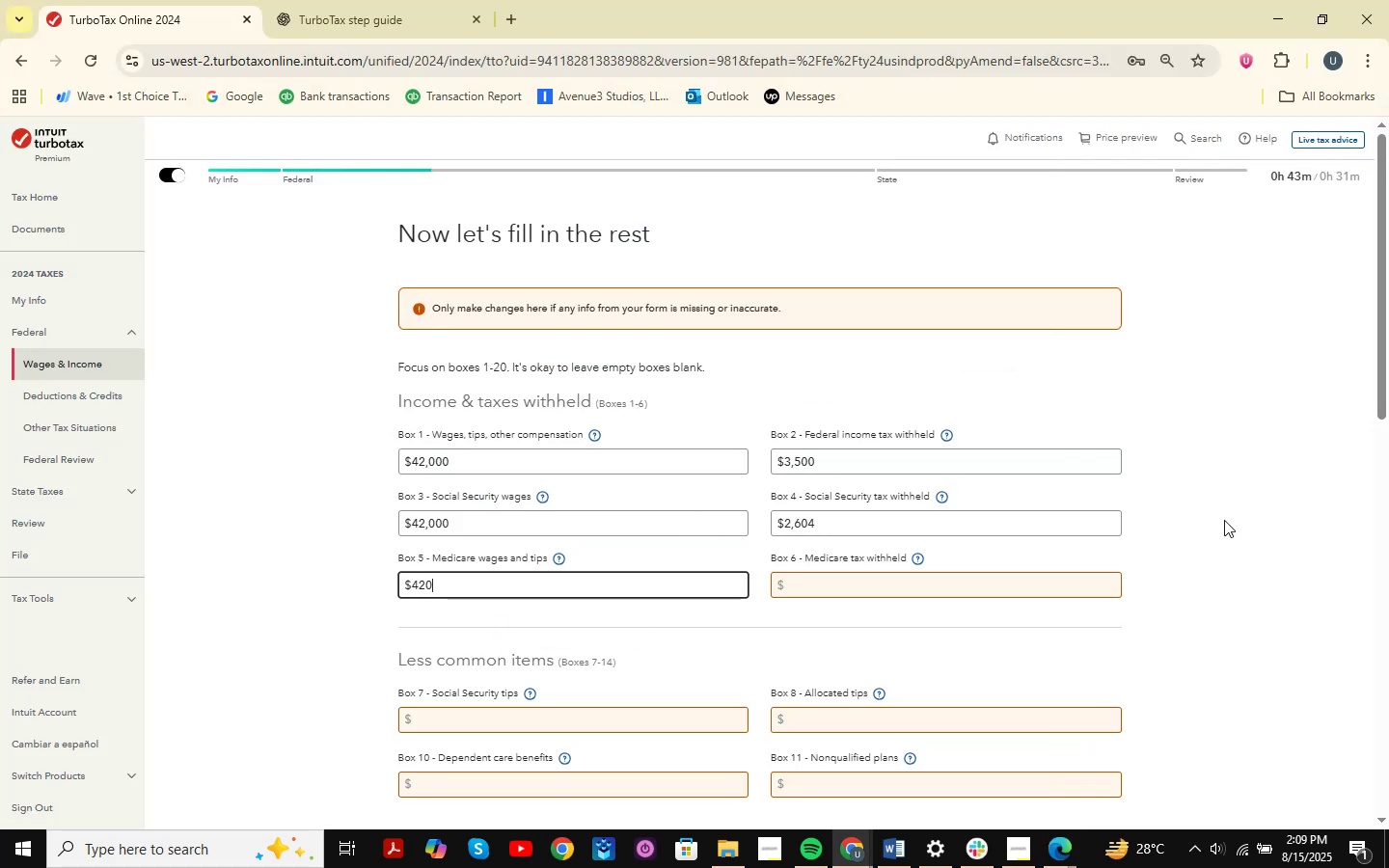 
key(Numpad0)
 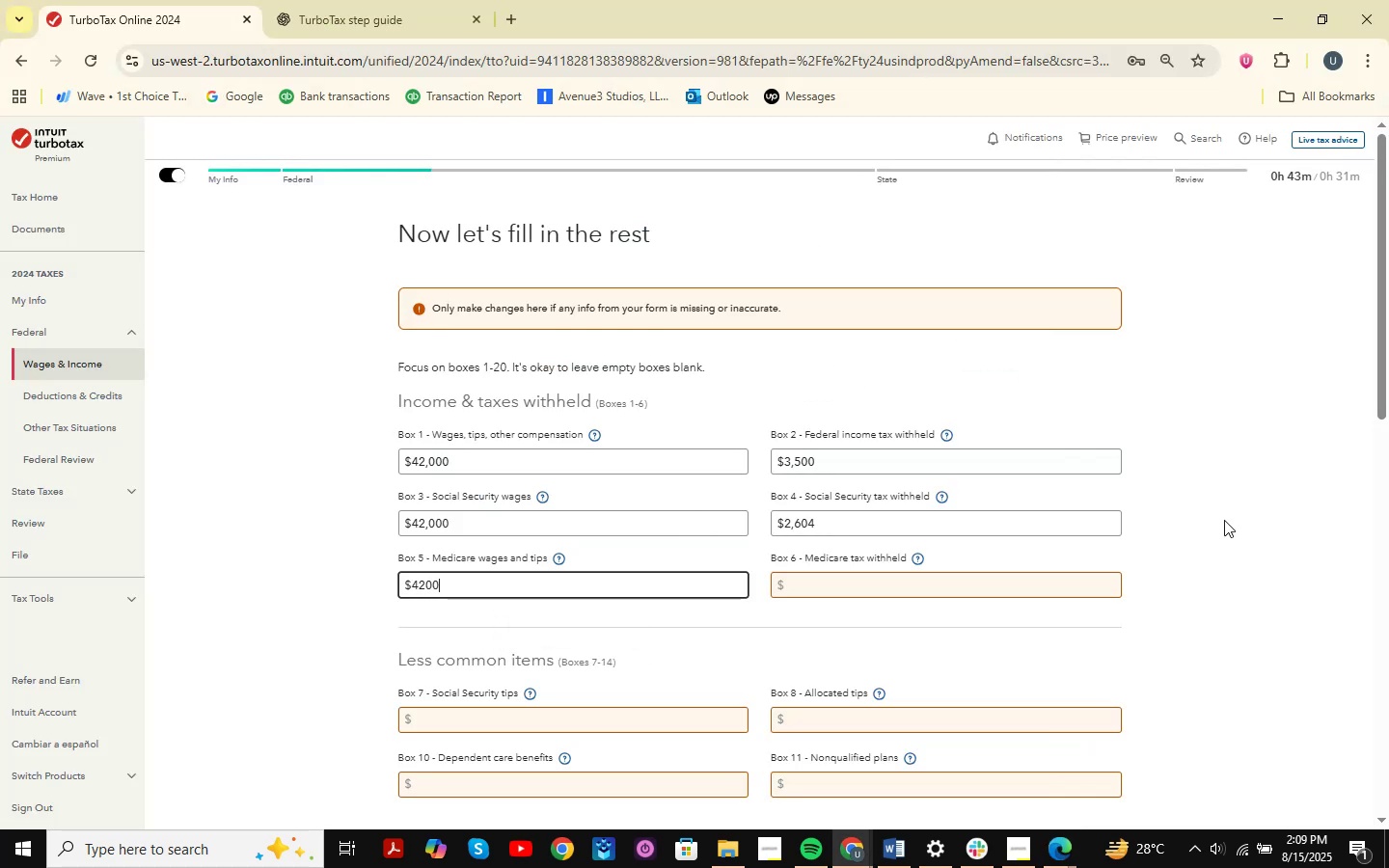 
key(Numpad0)
 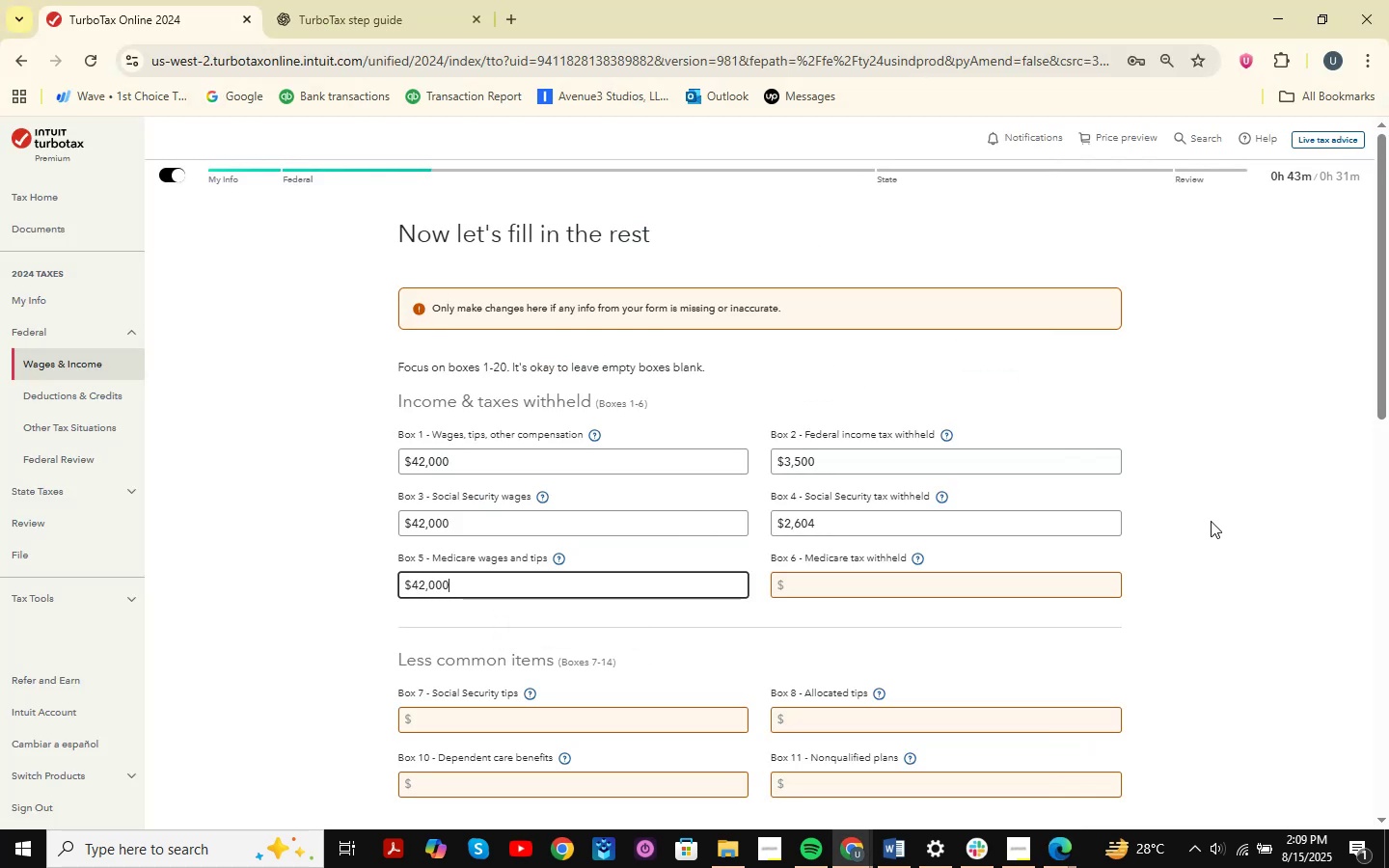 
left_click([952, 597])
 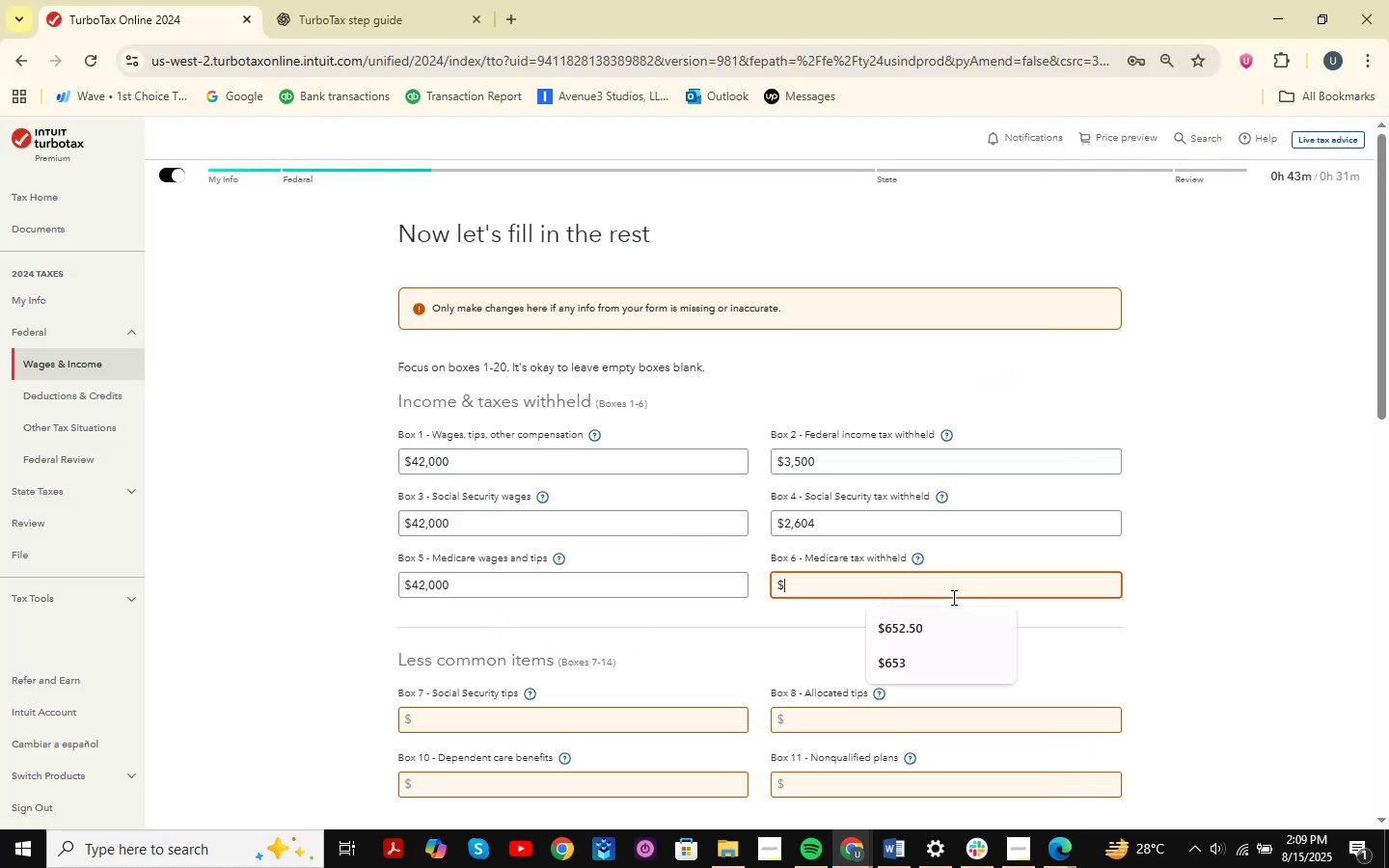 
key(Alt+AltLeft)
 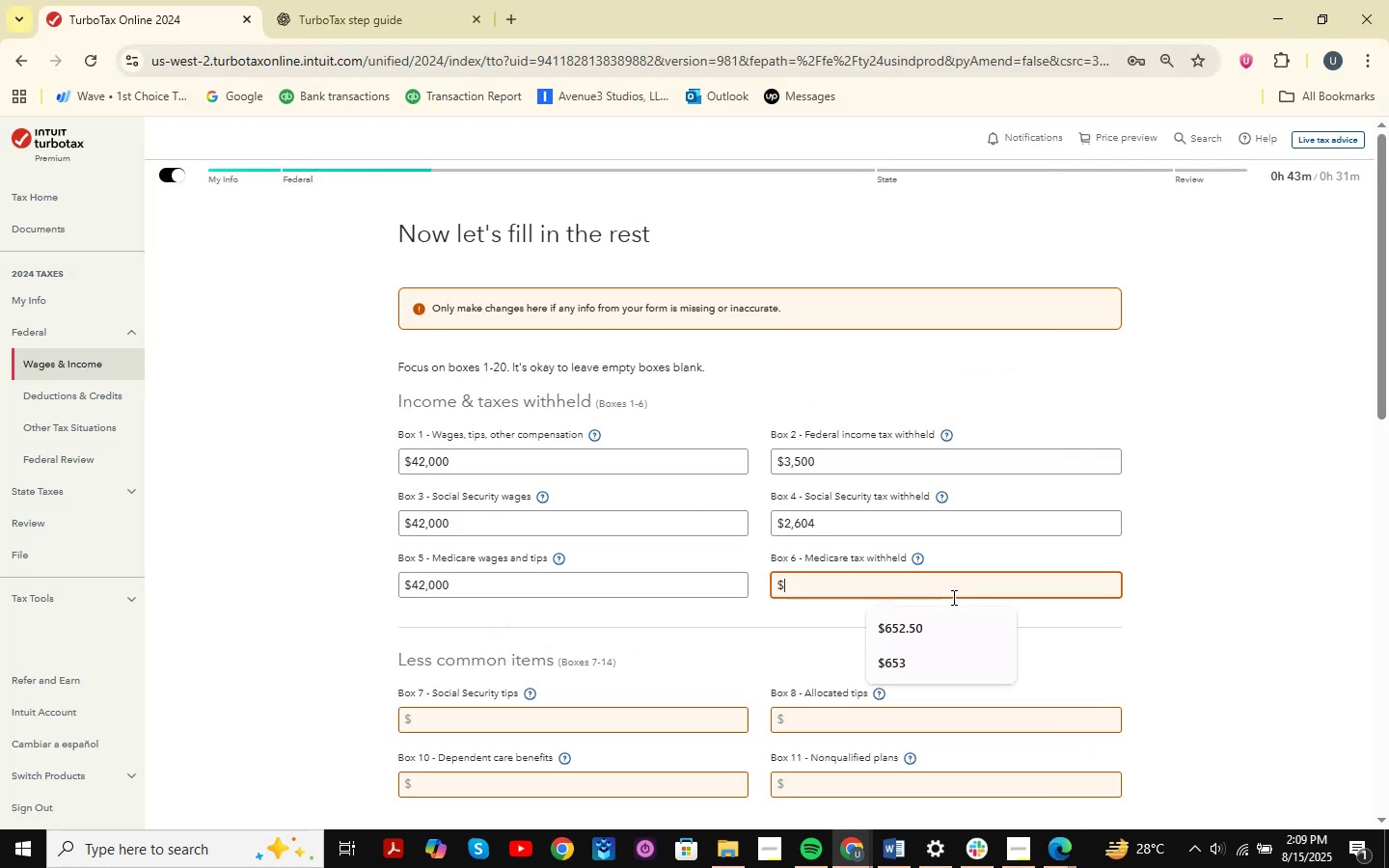 
key(Alt+Tab)
 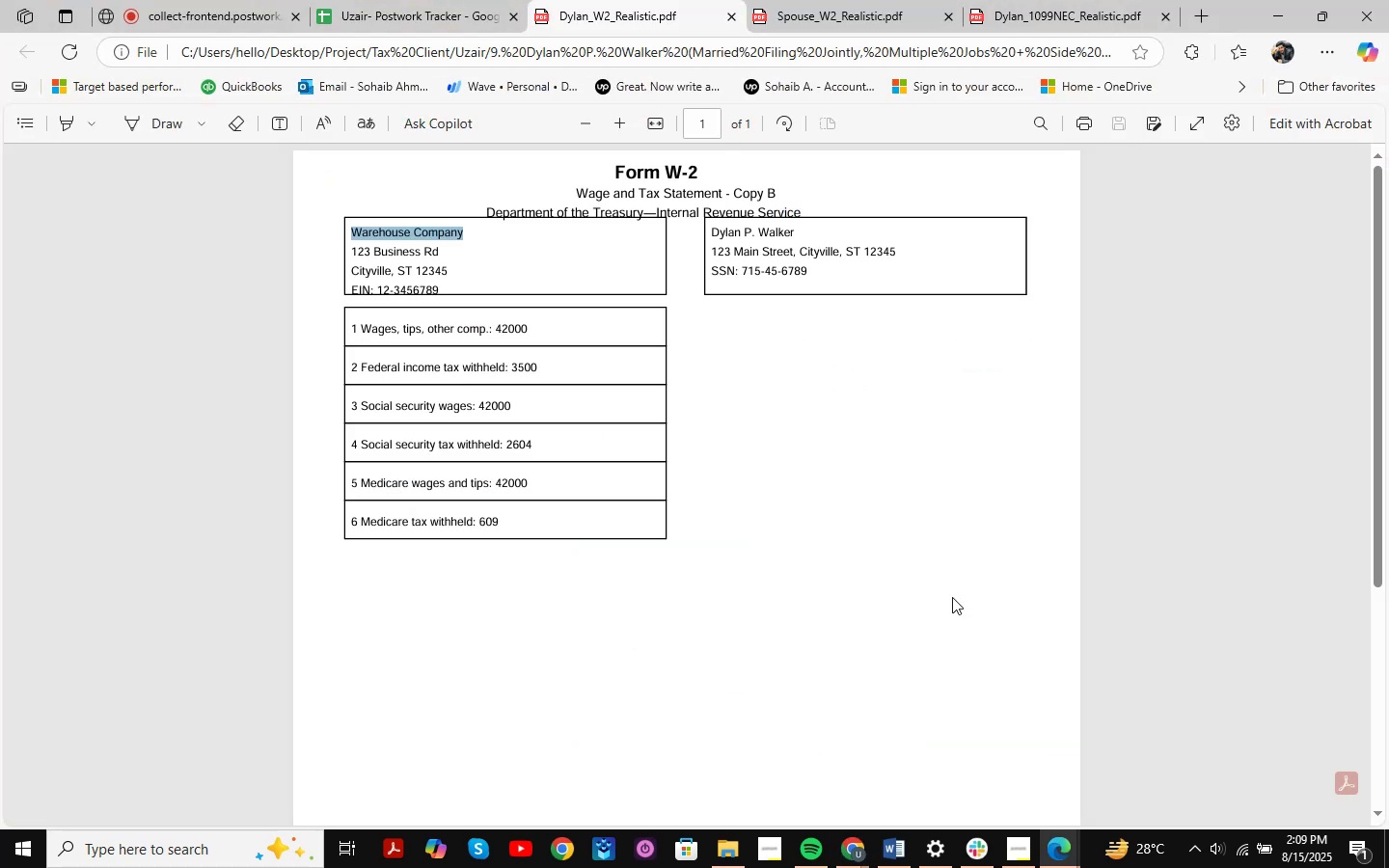 
key(Alt+AltLeft)
 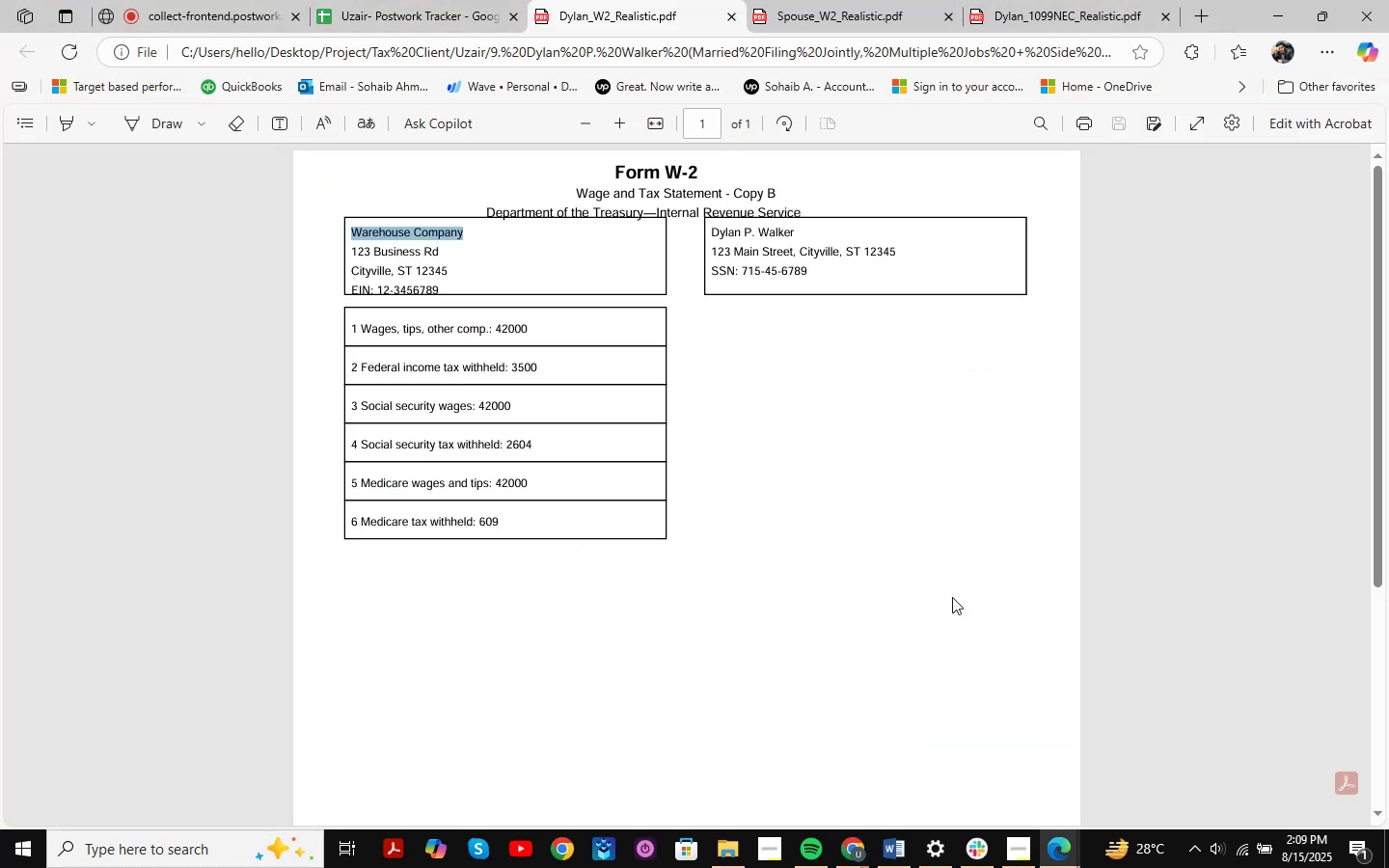 
key(Alt+Tab)
 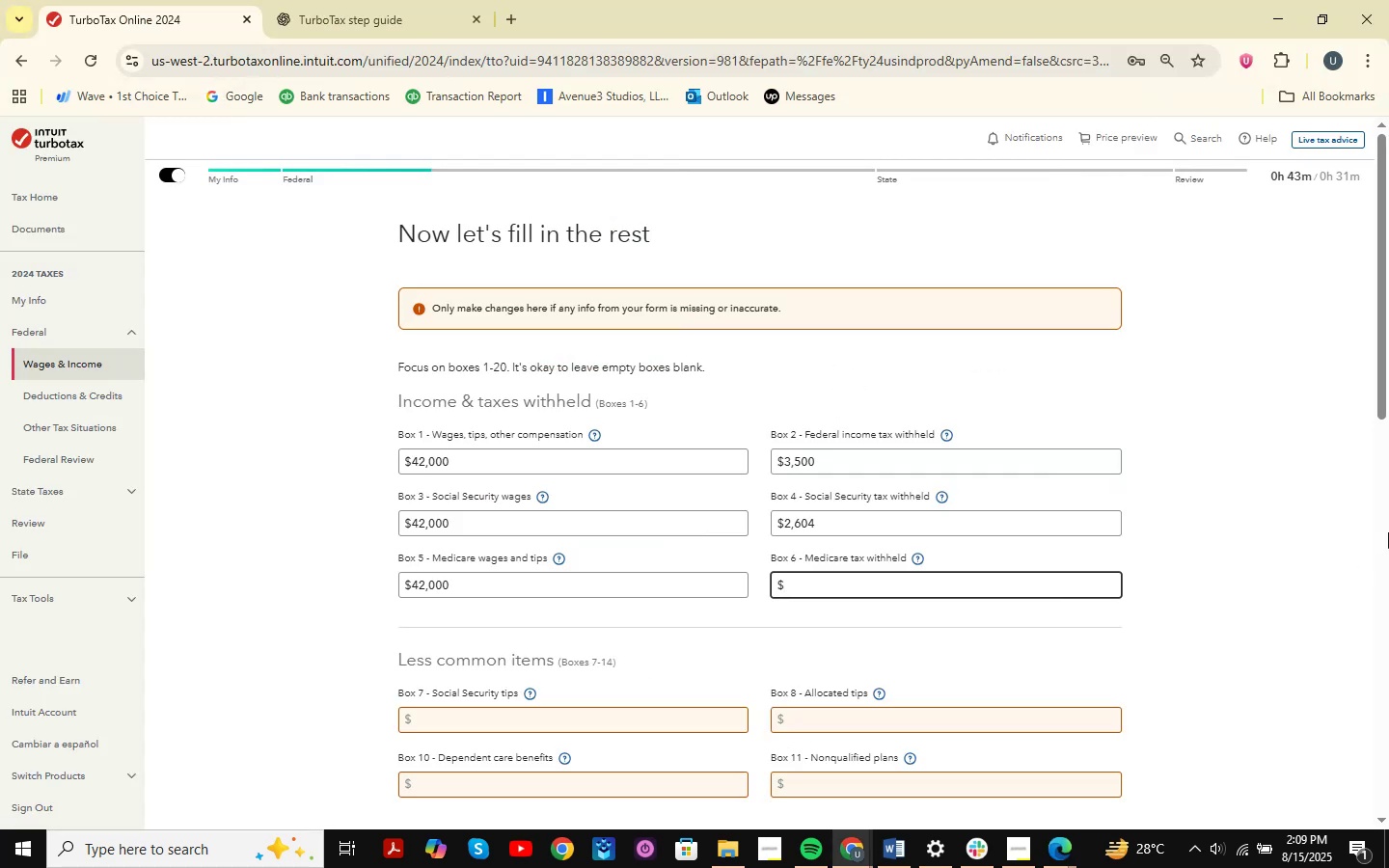 
key(Numpad6)
 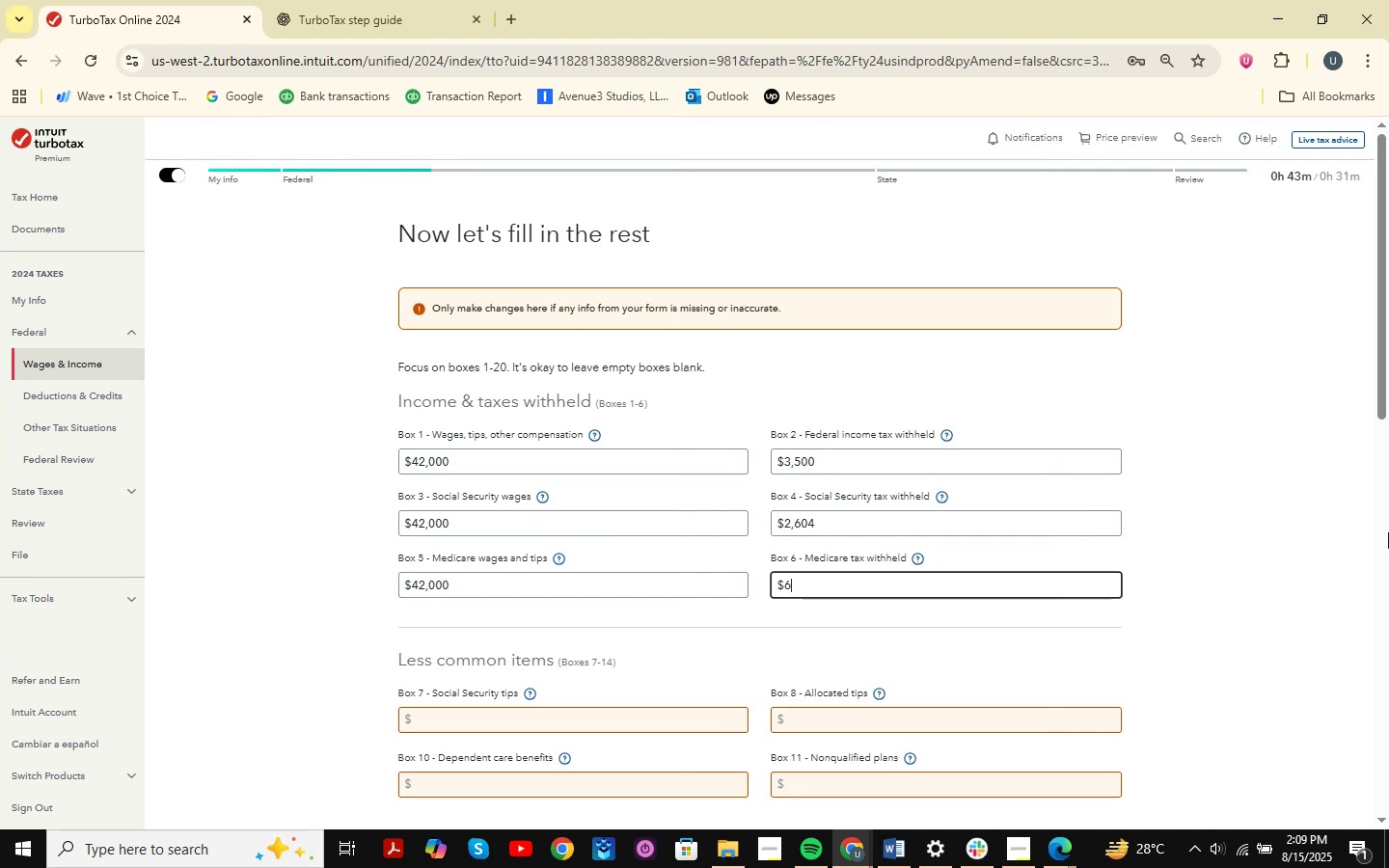 
key(Numpad0)
 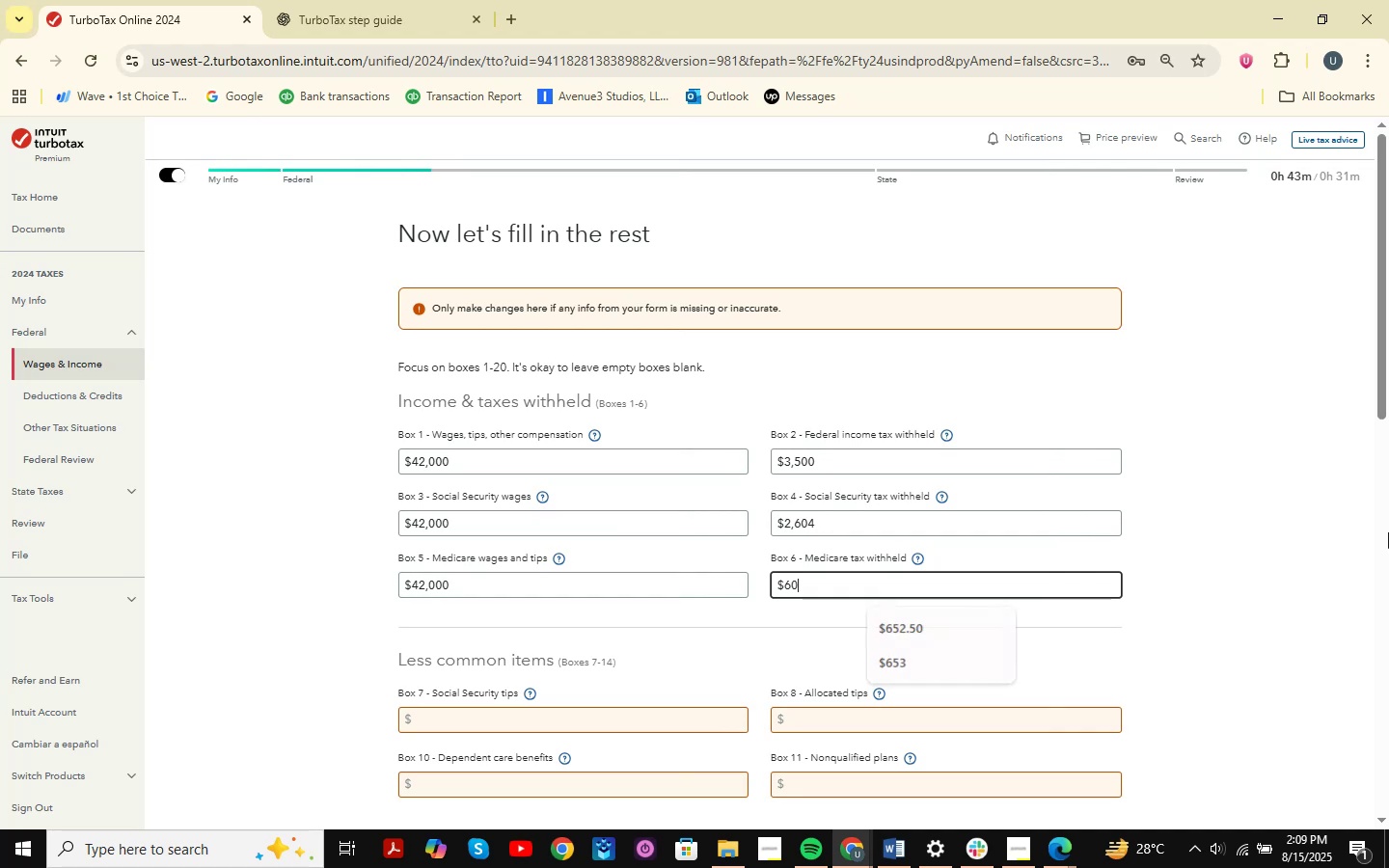 
key(Numpad9)
 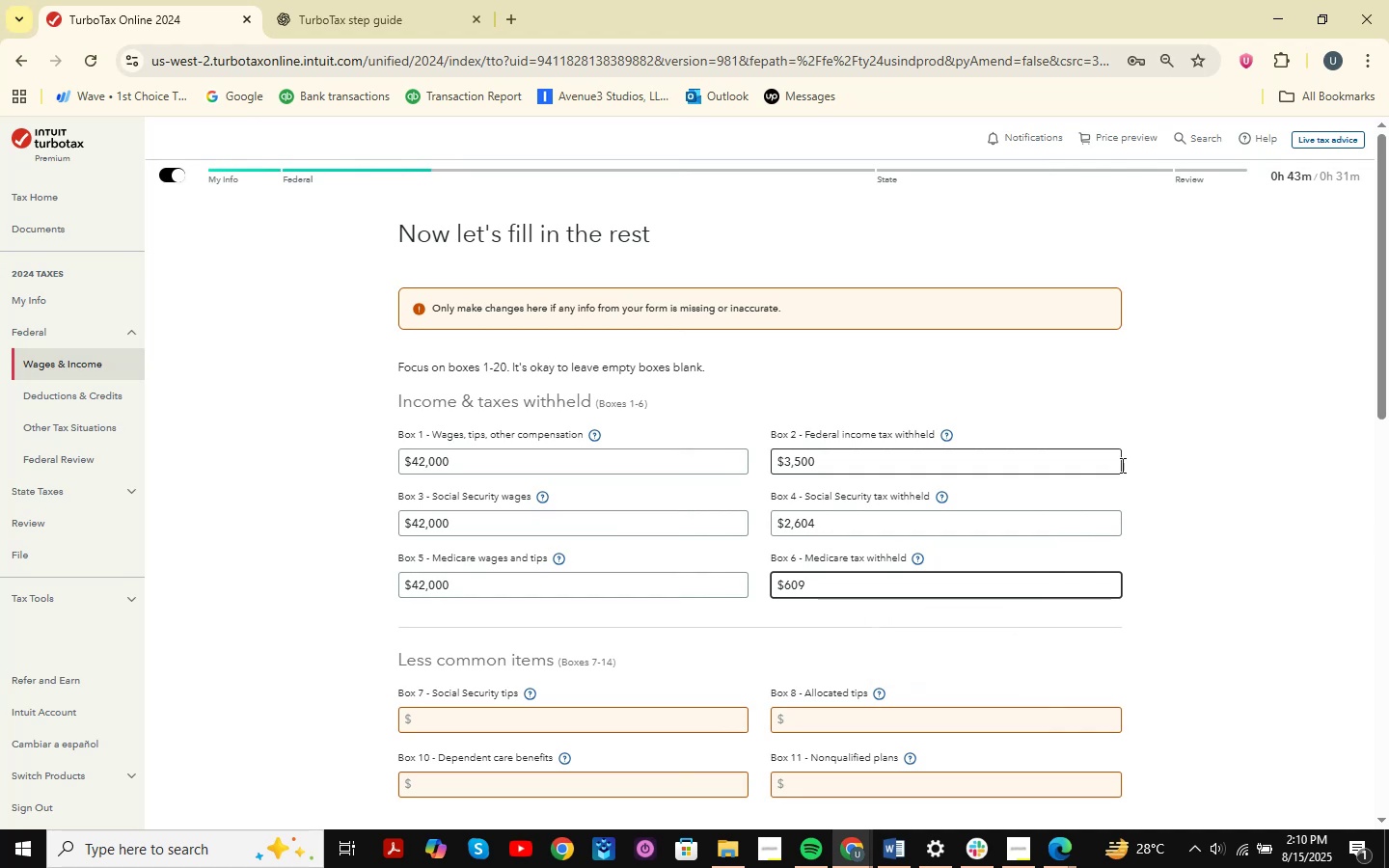 
key(Alt+AltLeft)
 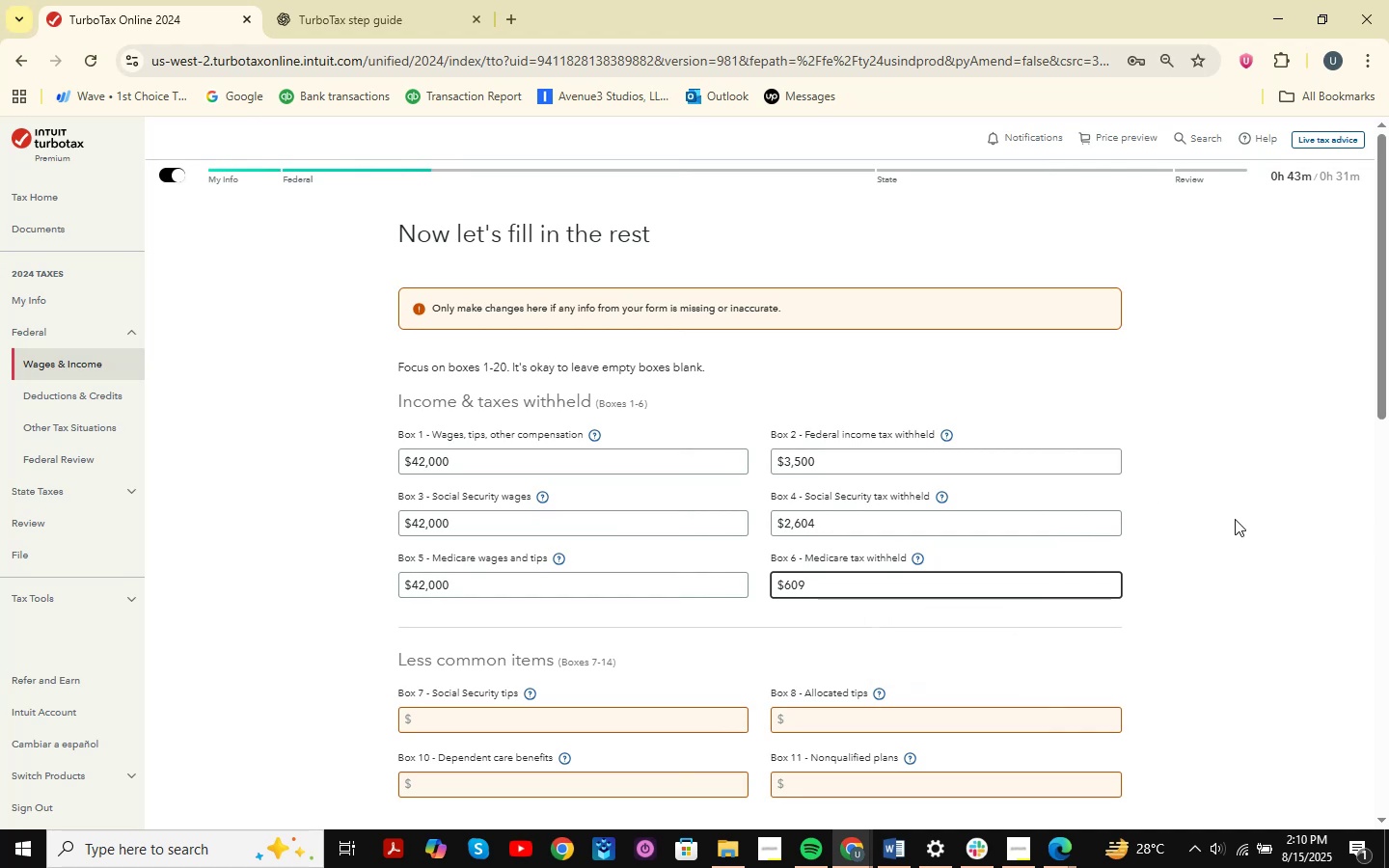 
key(Alt+Tab)
 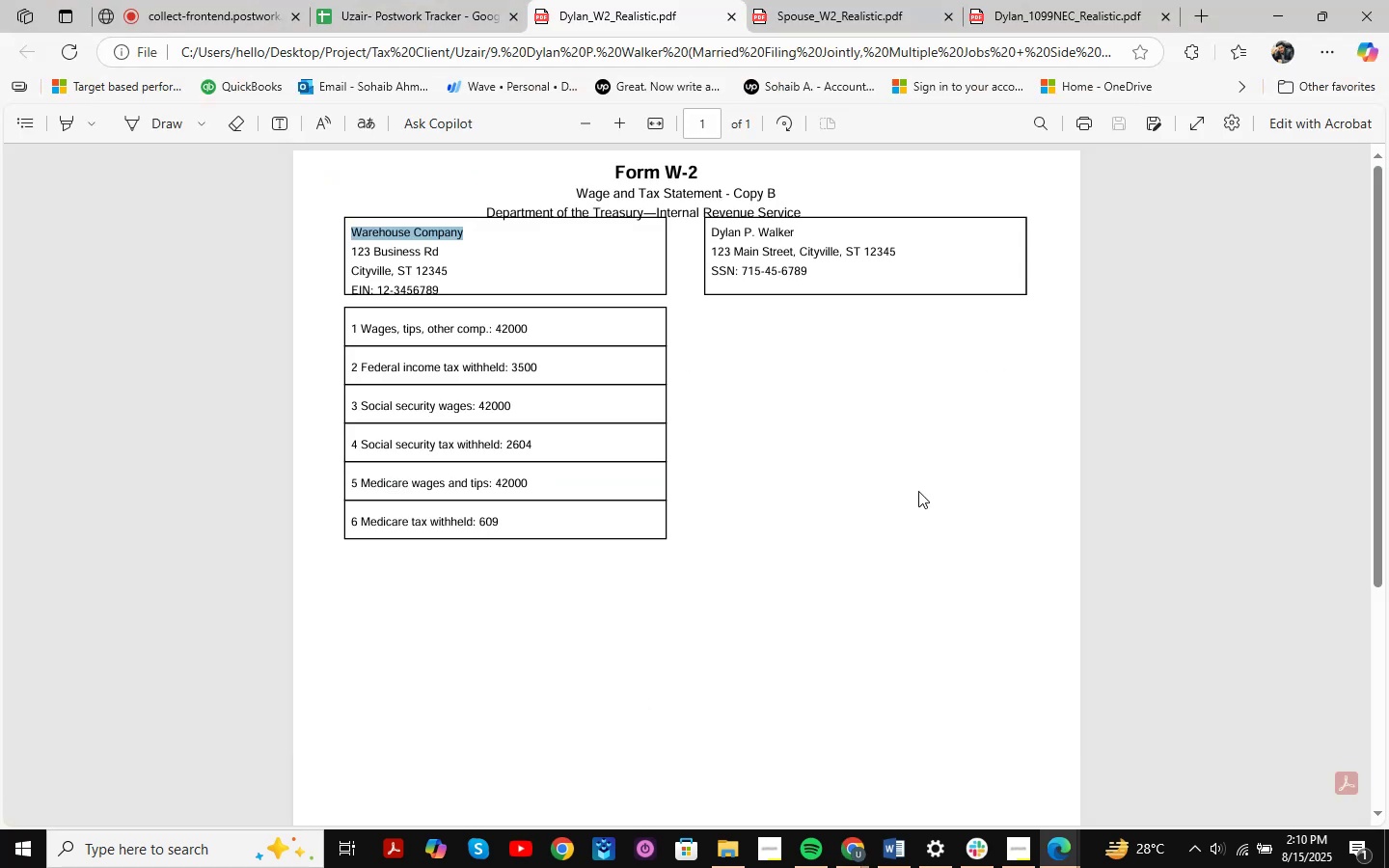 
scroll: coordinate [918, 489], scroll_direction: down, amount: 3.0
 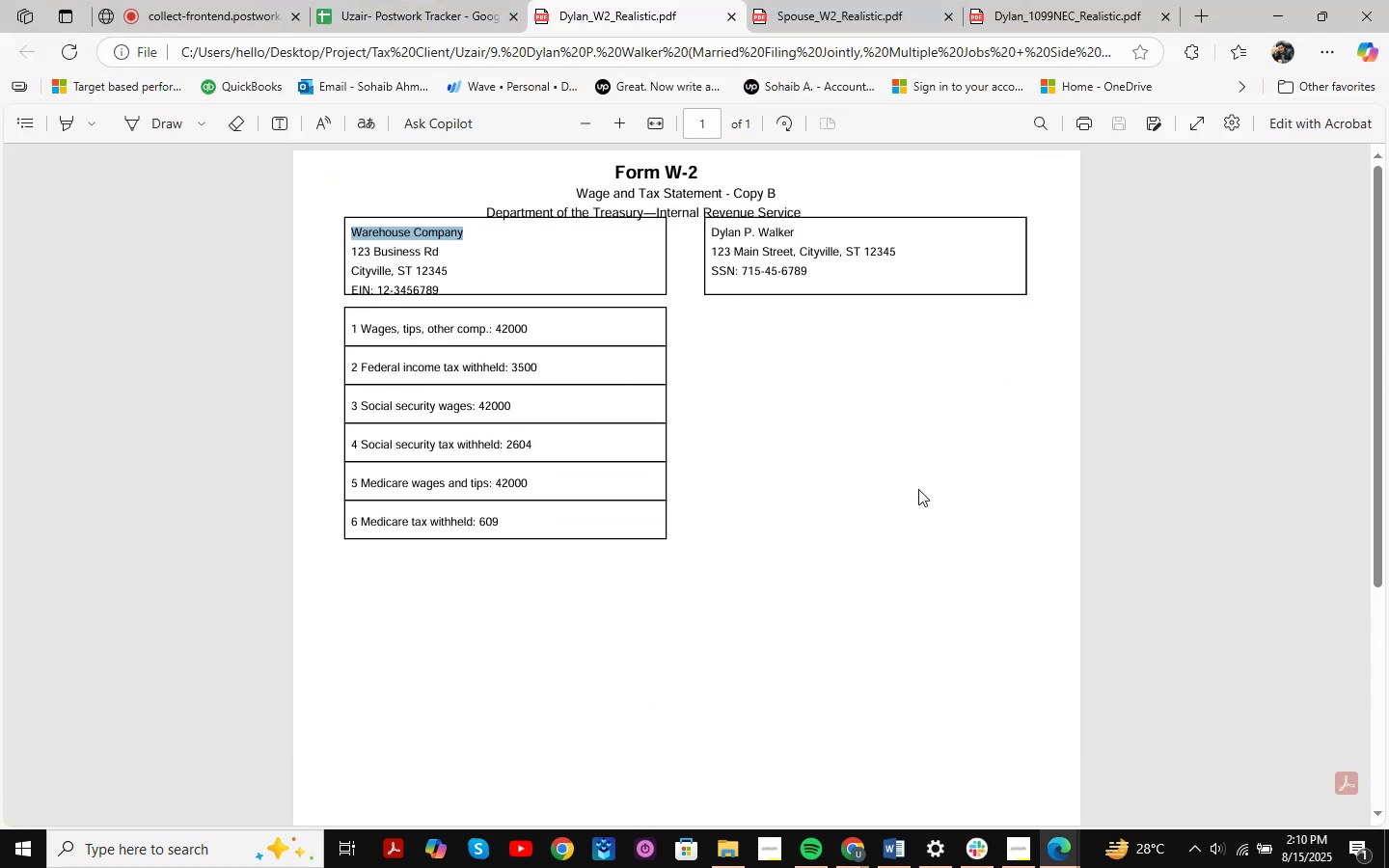 
scroll: coordinate [918, 489], scroll_direction: up, amount: 1.0
 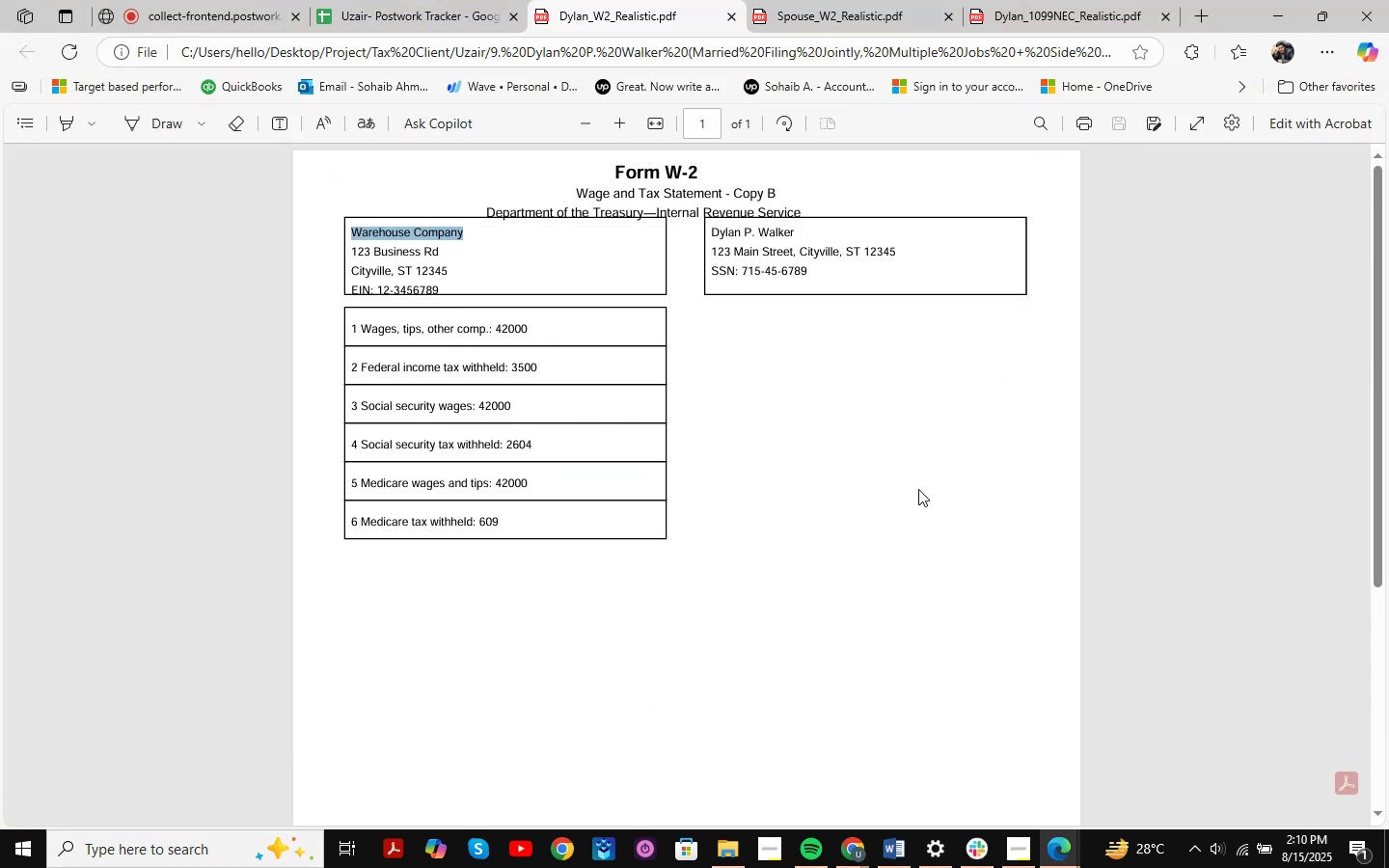 
wait(5.5)
 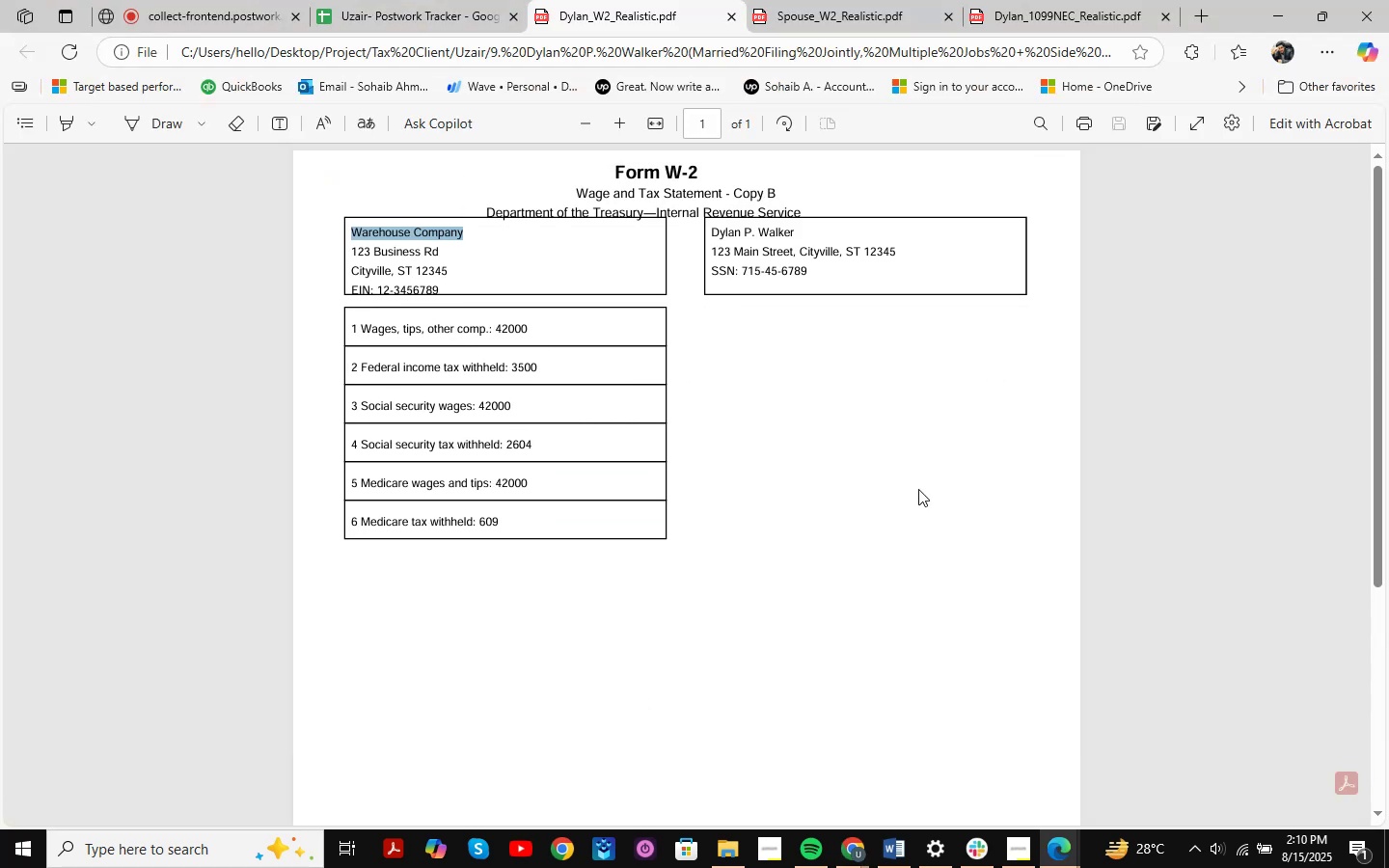 
key(Alt+AltLeft)
 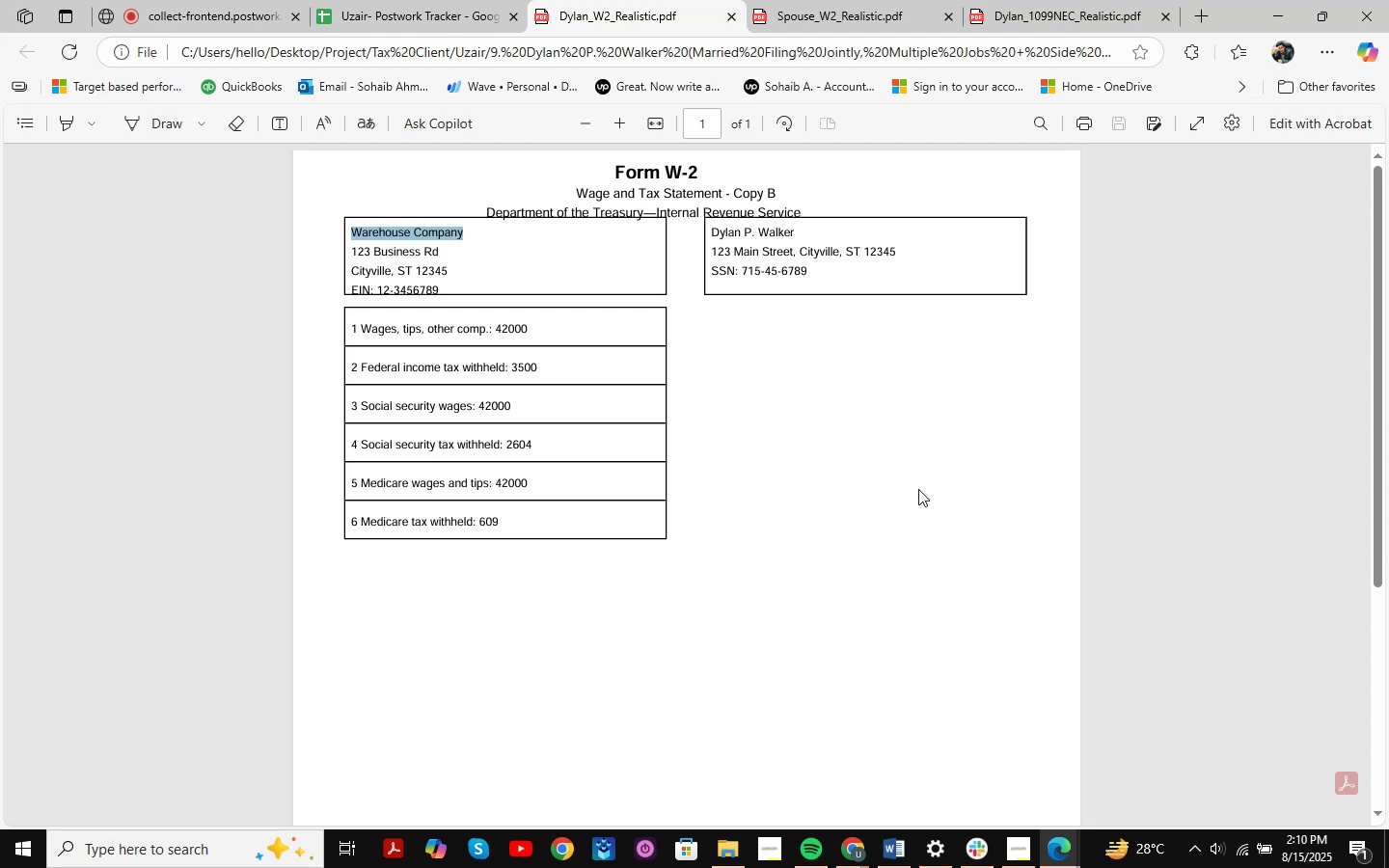 
key(Alt+Tab)
 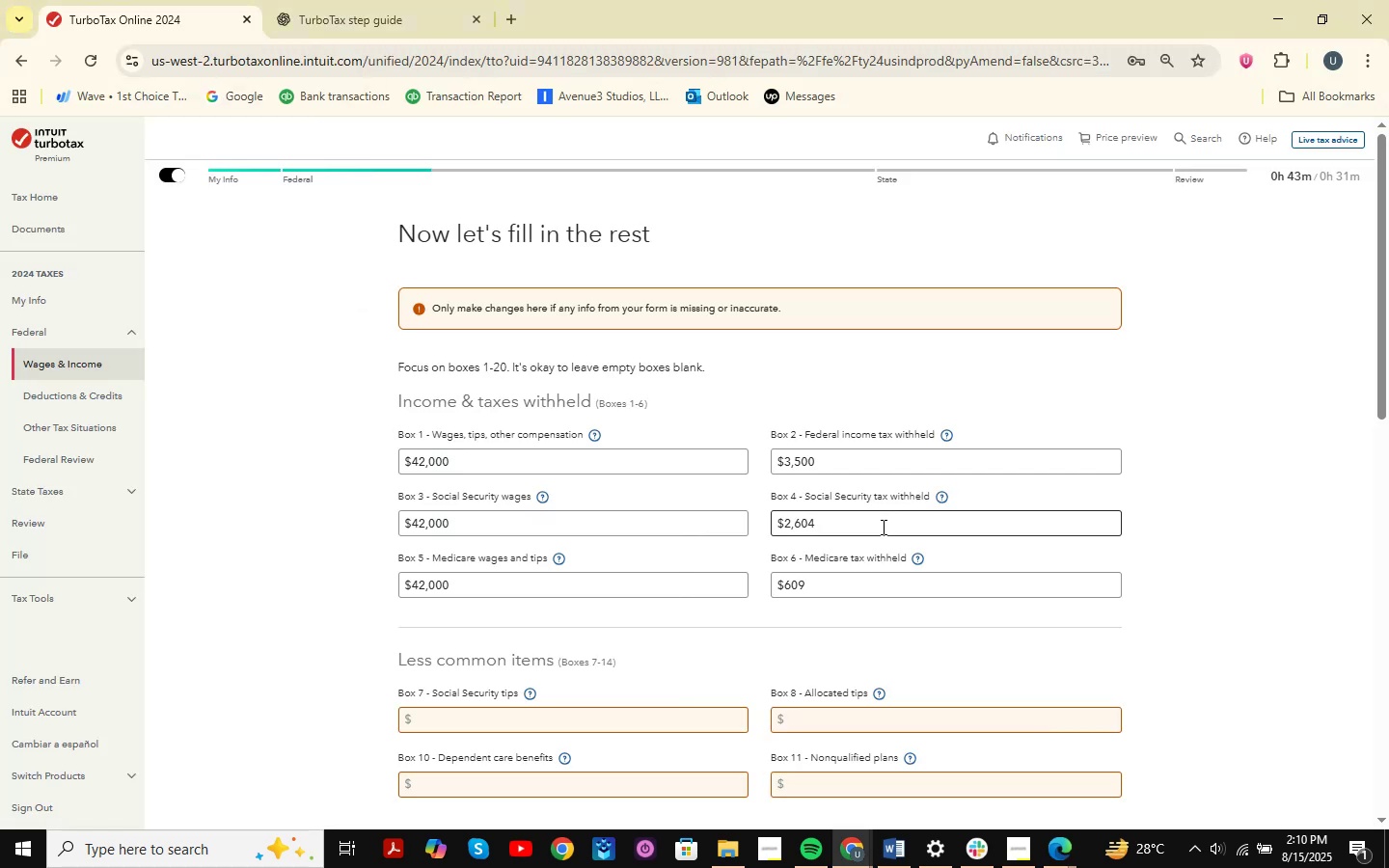 
scroll: coordinate [891, 534], scroll_direction: down, amount: 3.0
 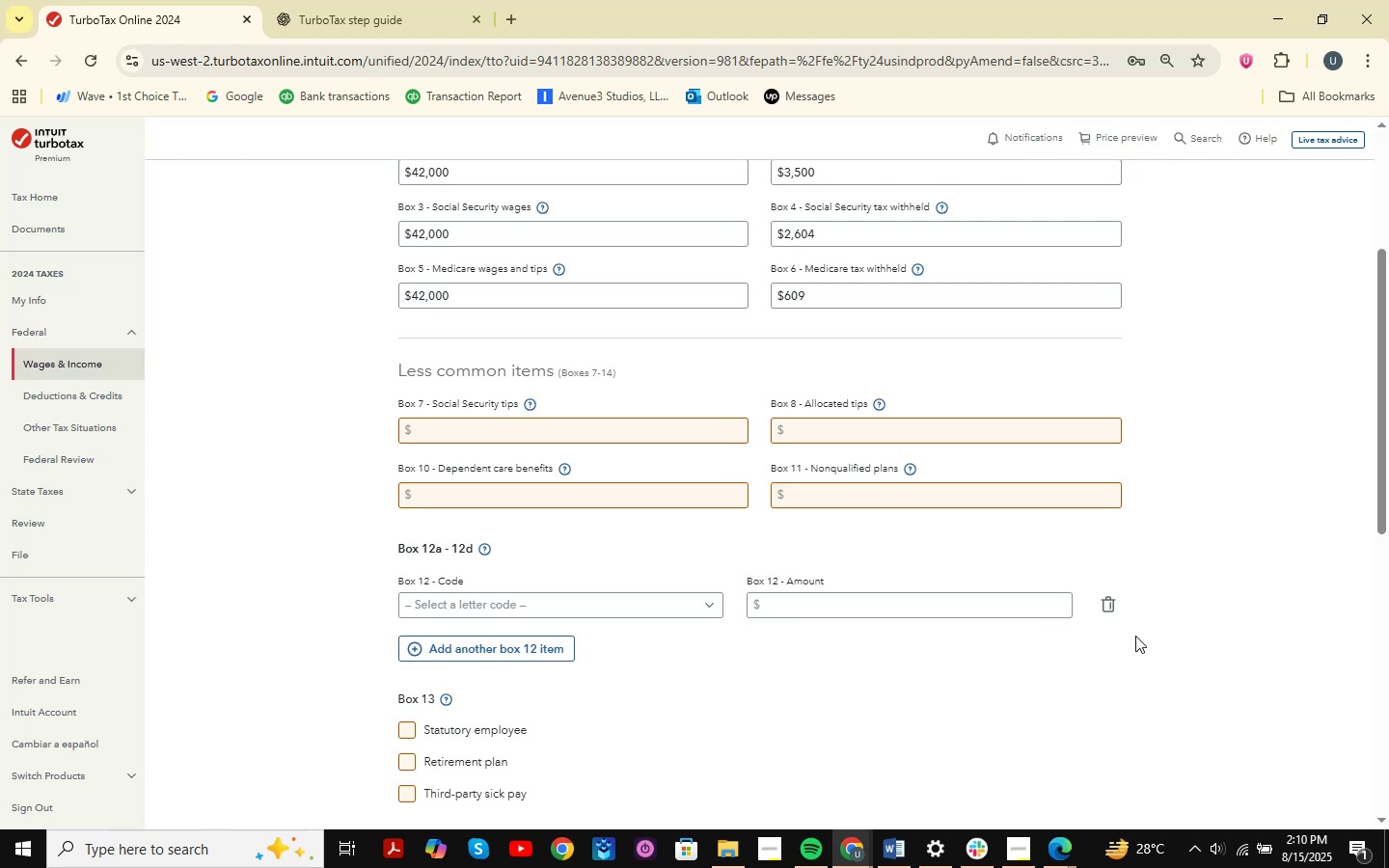 
wait(6.12)
 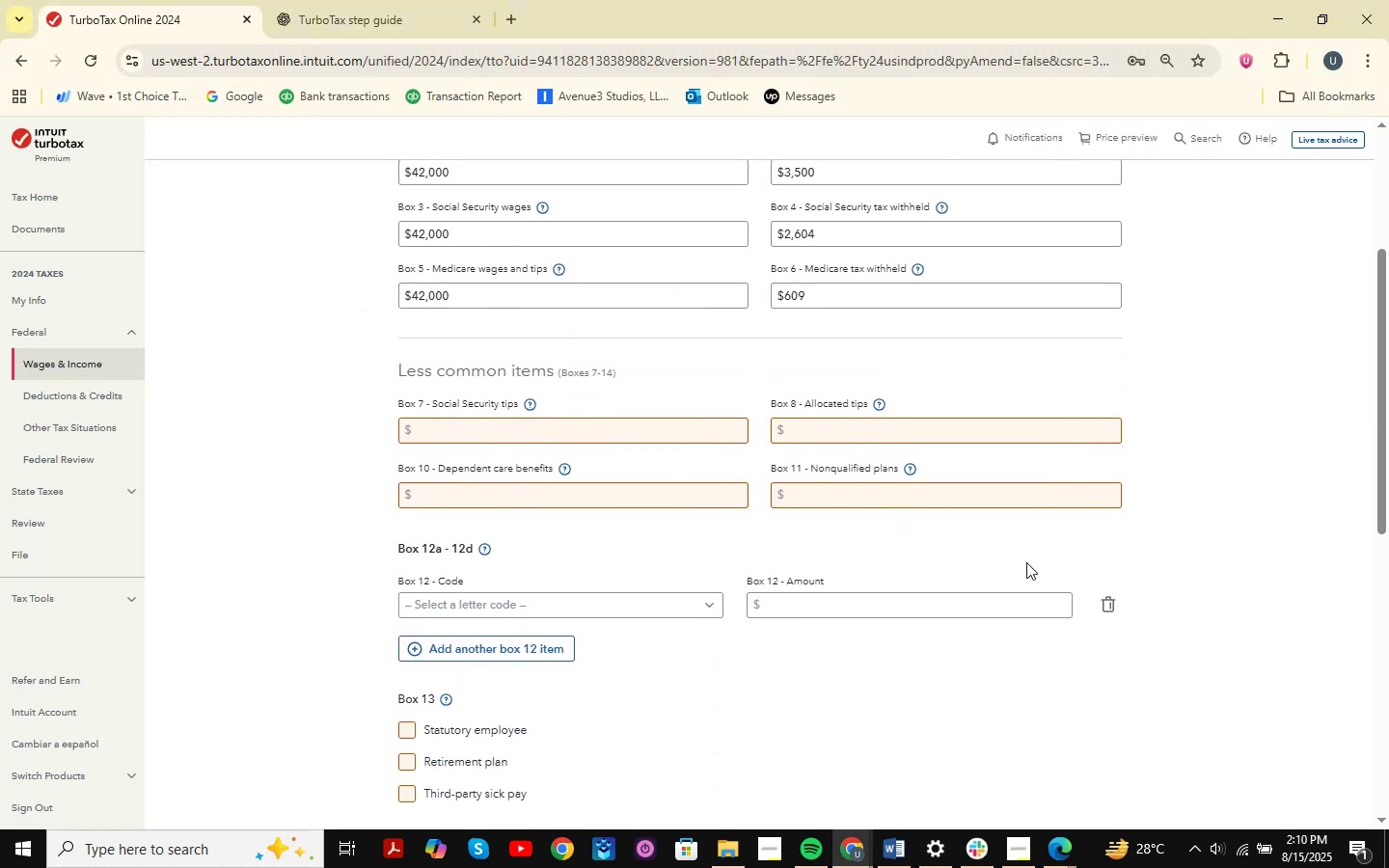 
scroll: coordinate [1105, 628], scroll_direction: down, amount: 1.0
 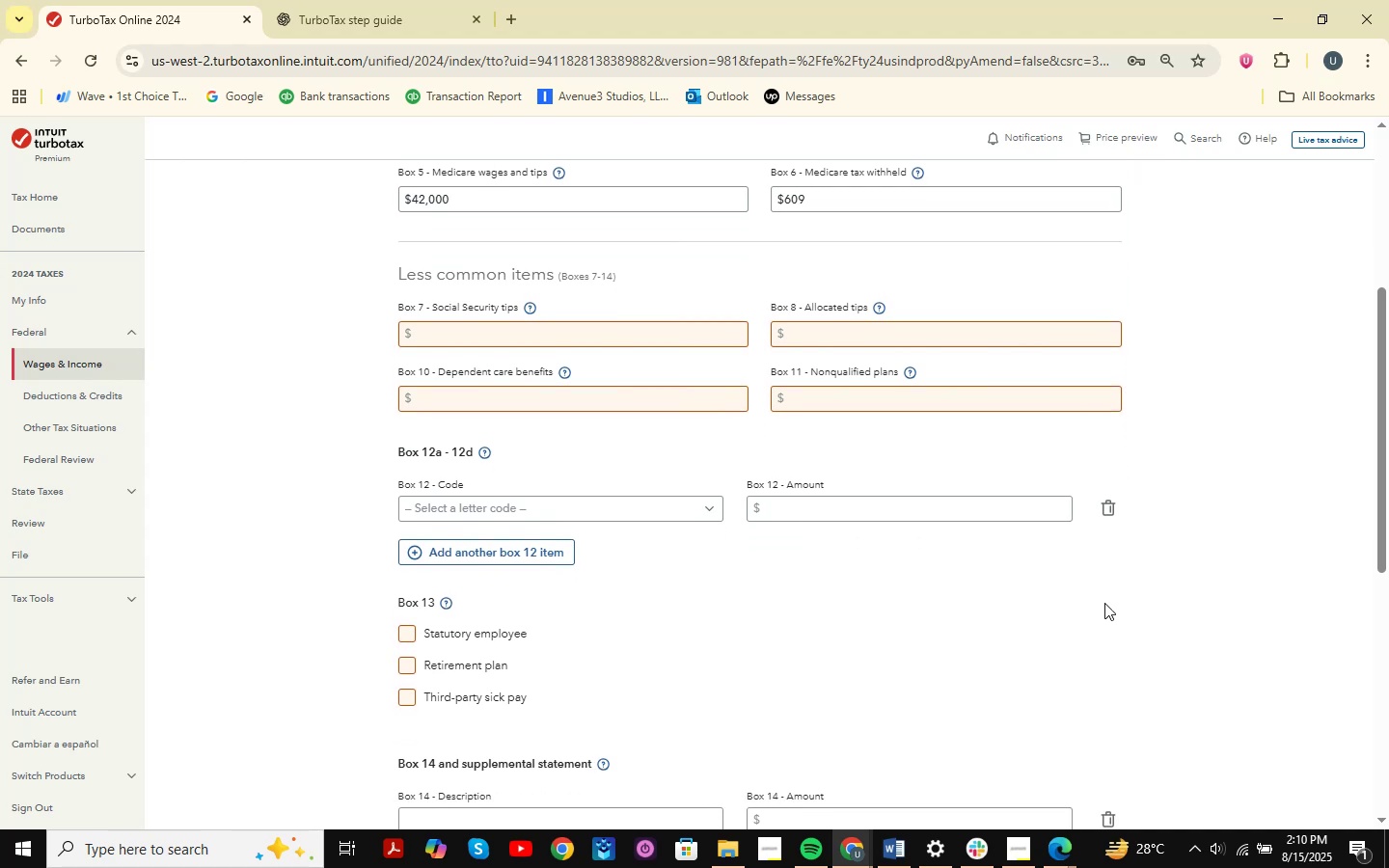 
wait(7.51)
 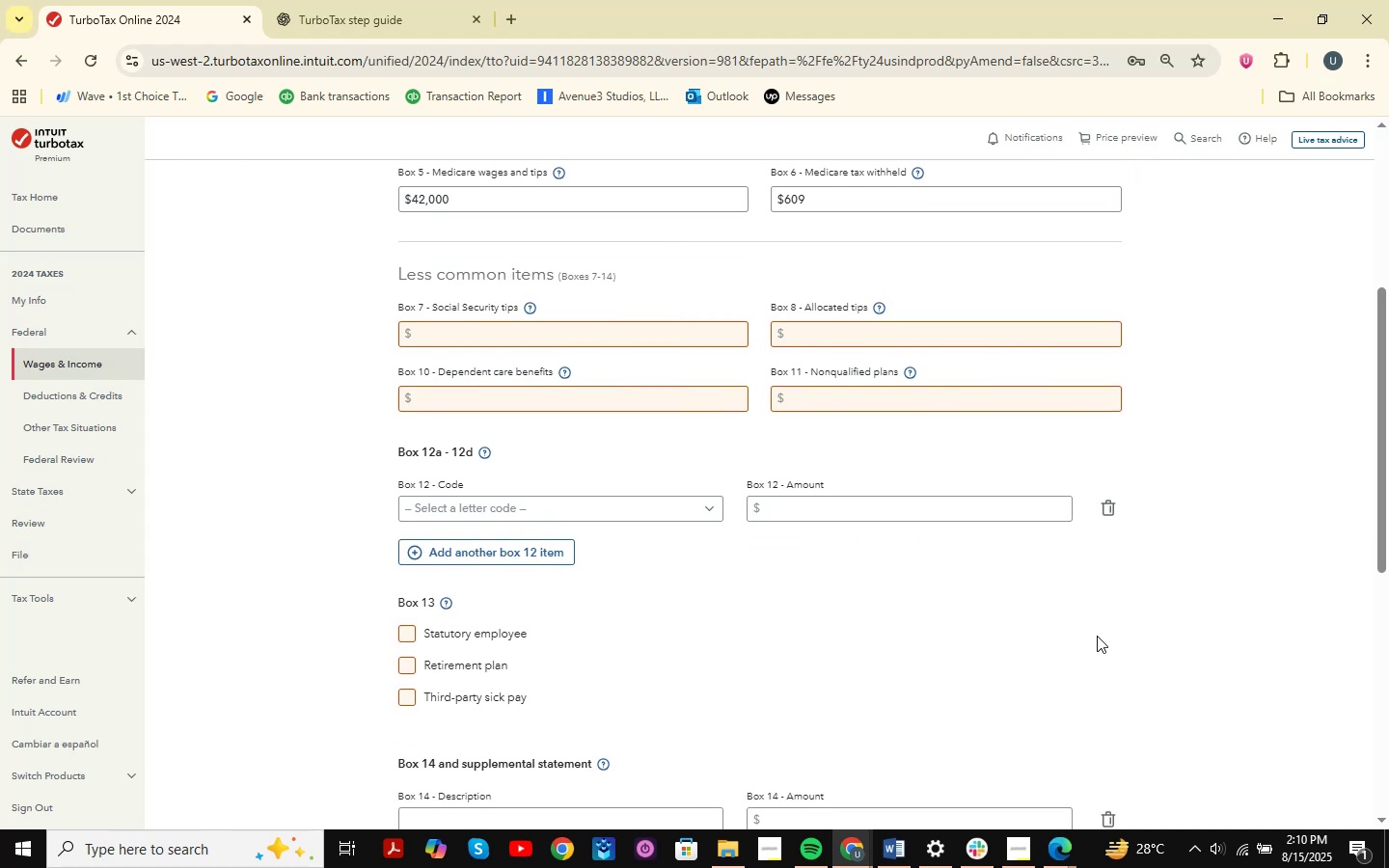 
scroll: coordinate [1104, 603], scroll_direction: down, amount: 1.0
 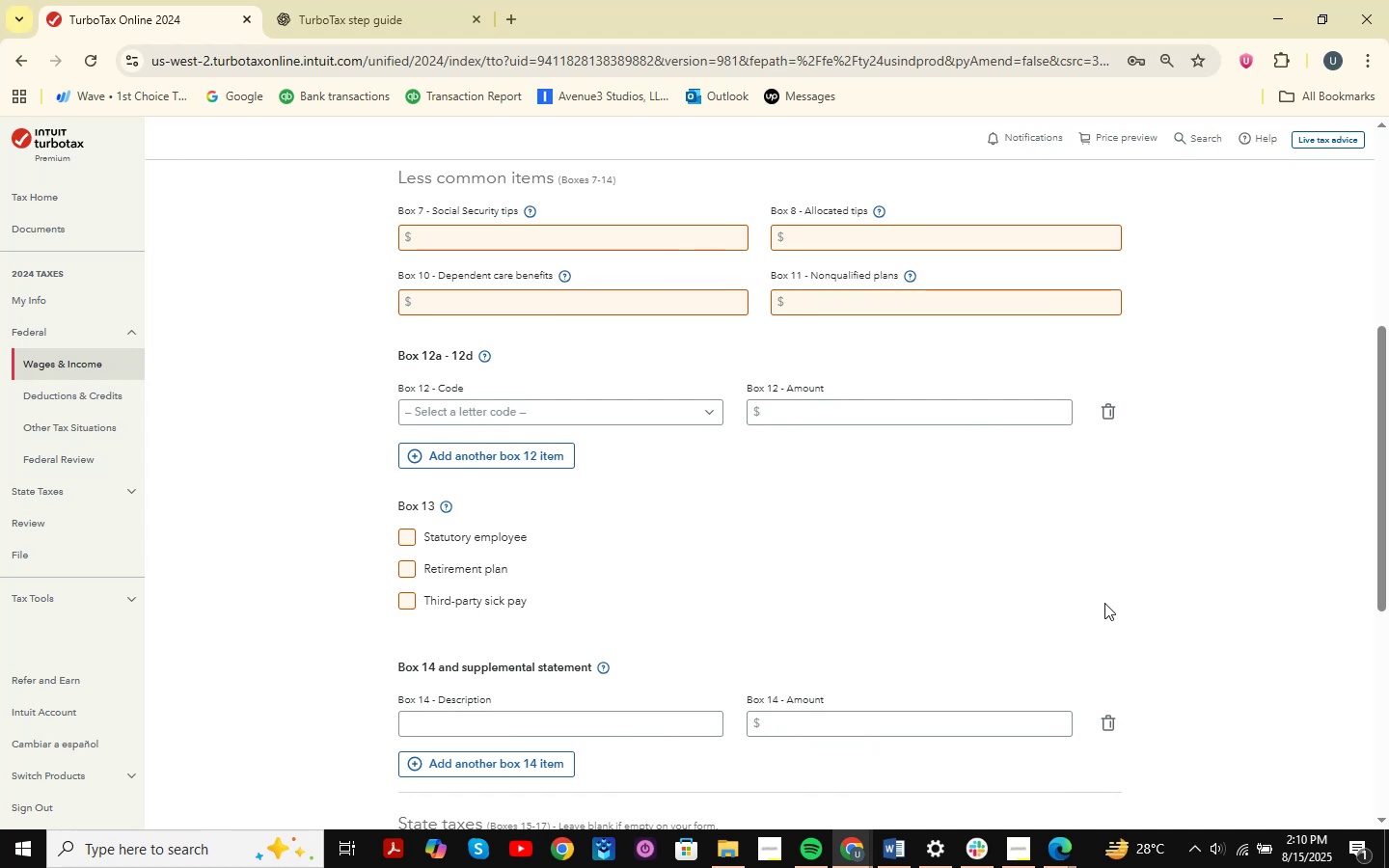 
wait(7.91)
 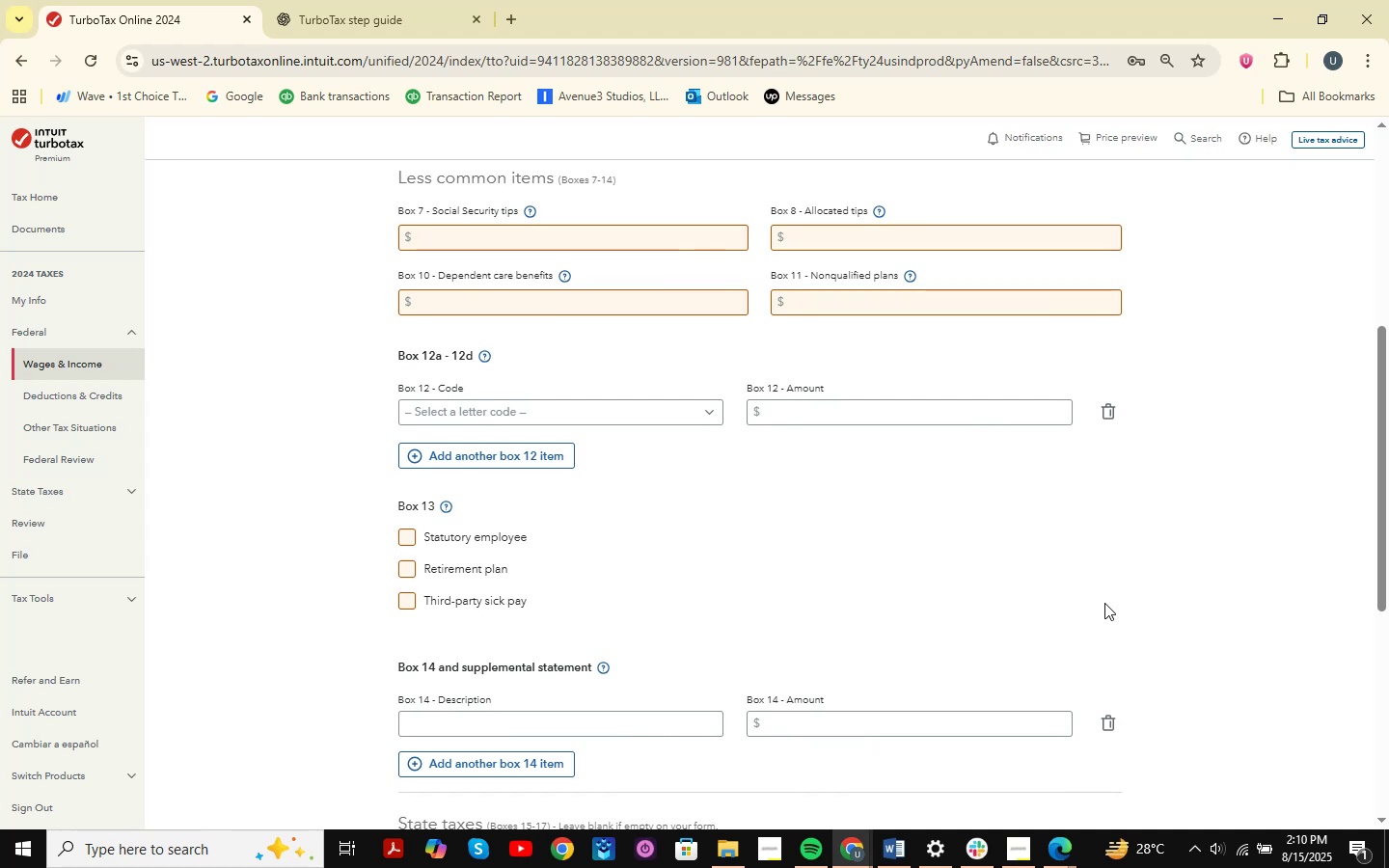 
scroll: coordinate [1070, 554], scroll_direction: down, amount: 1.0
 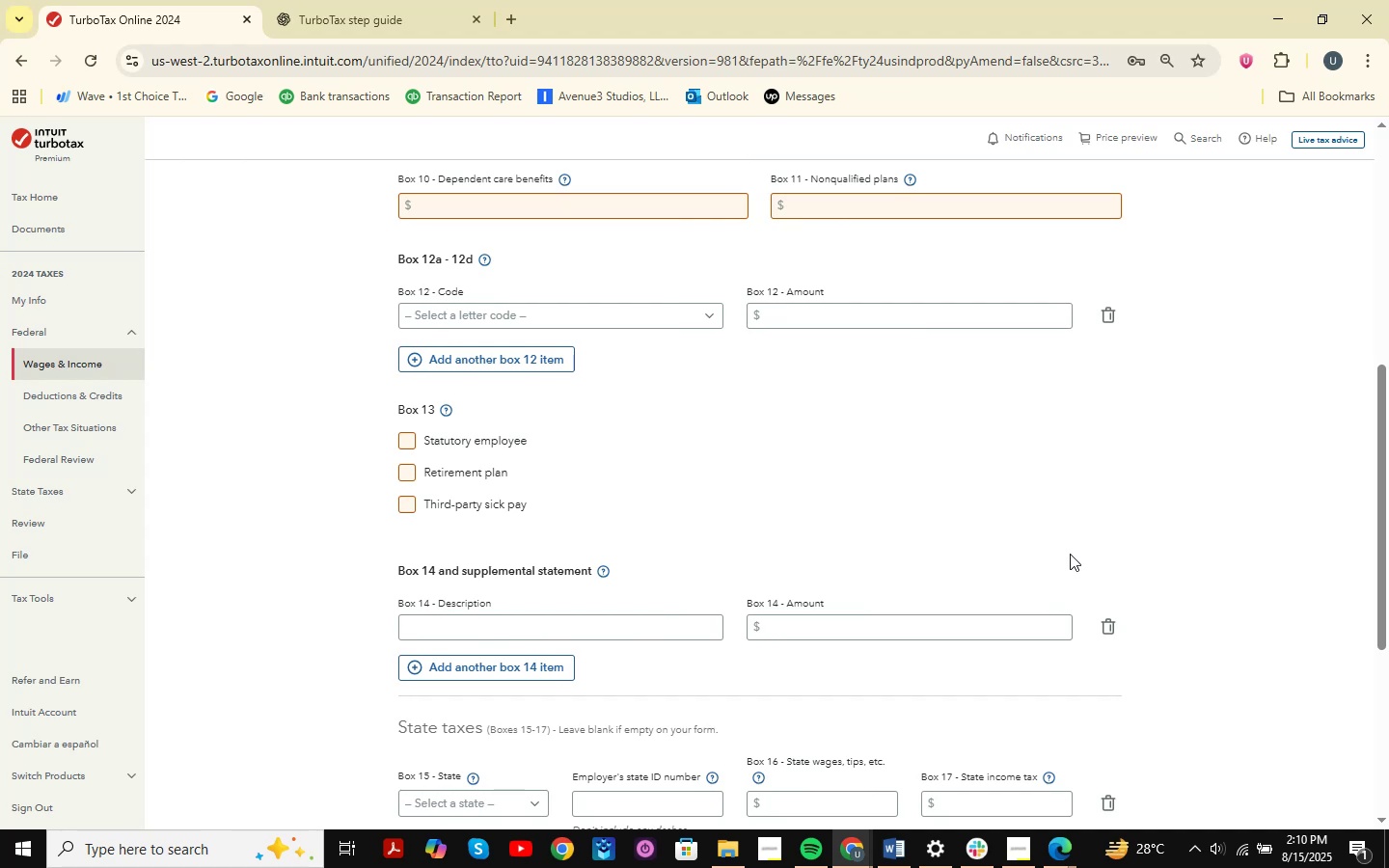 
scroll: coordinate [1023, 469], scroll_direction: up, amount: 9.0
 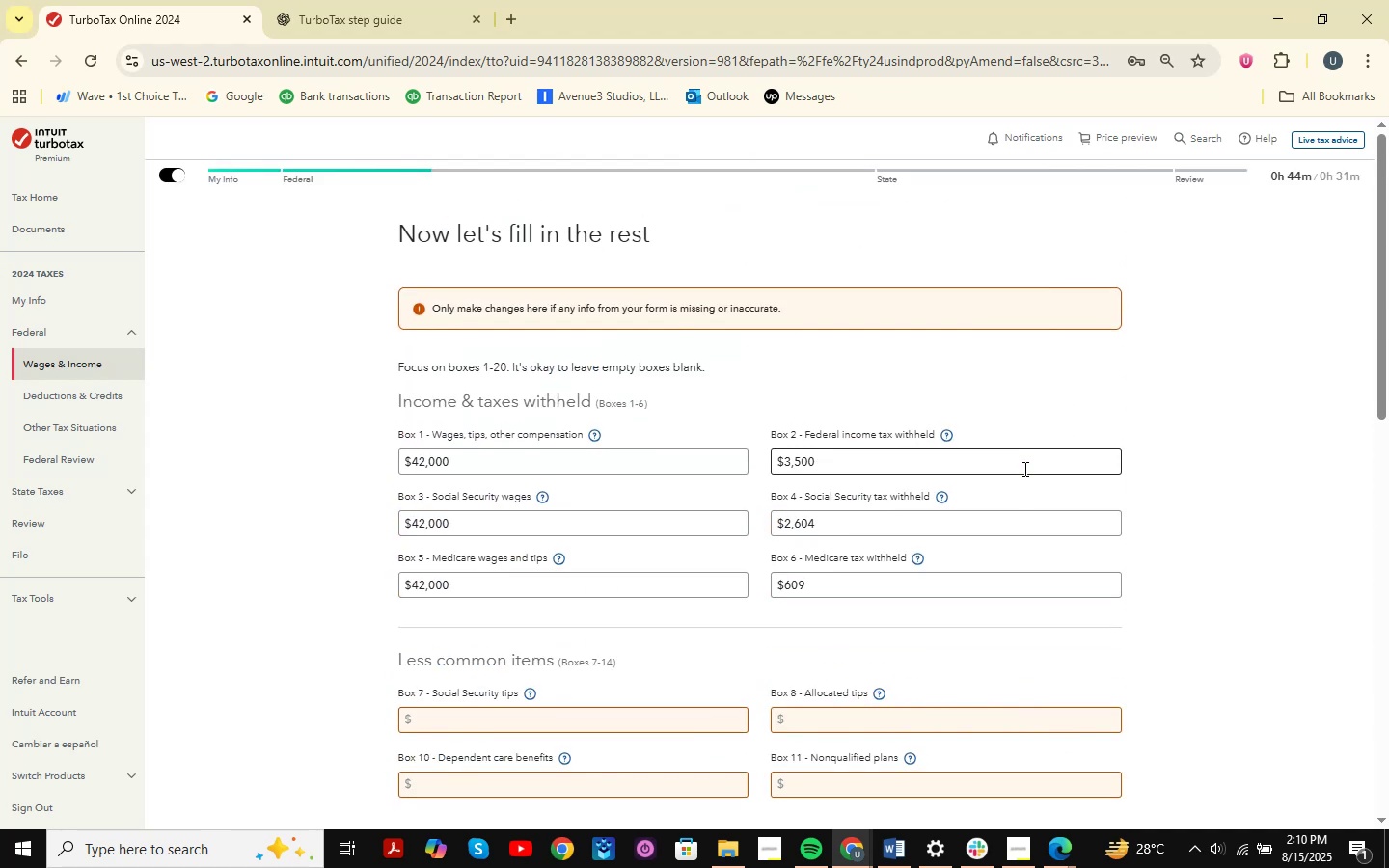 
scroll: coordinate [1079, 524], scroll_direction: down, amount: 5.0
 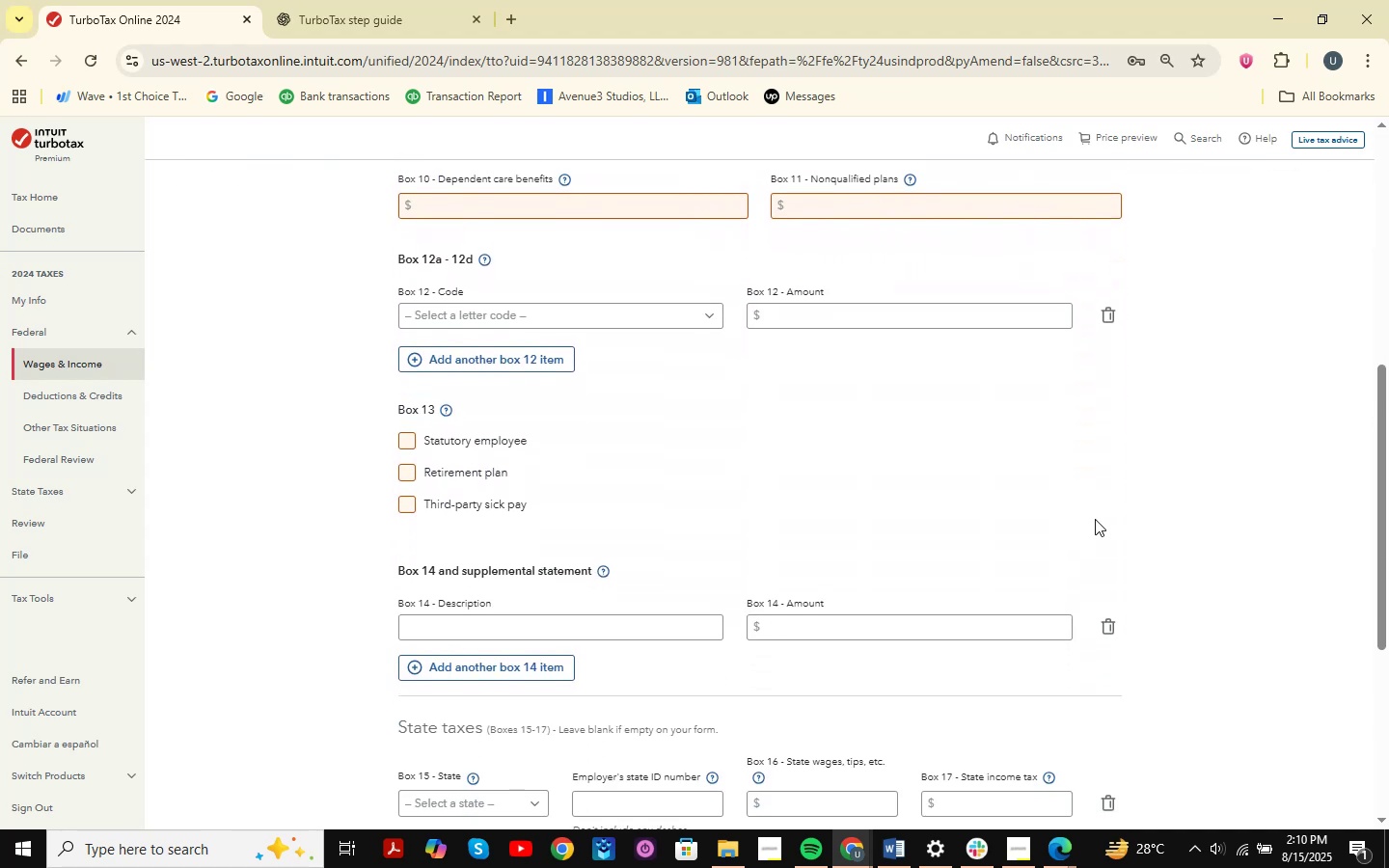 
scroll: coordinate [1095, 519], scroll_direction: up, amount: 4.0
 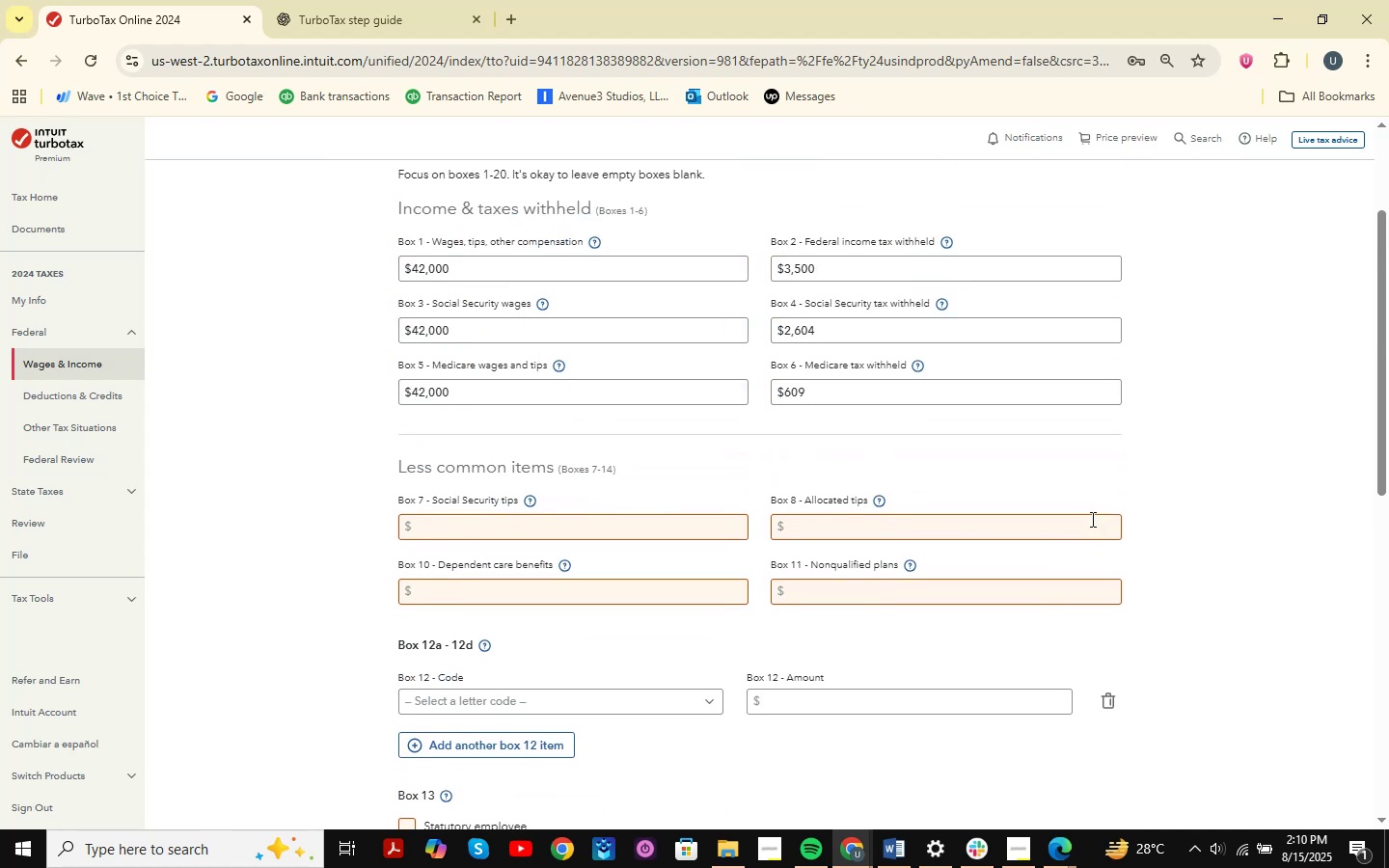 
scroll: coordinate [1091, 519], scroll_direction: down, amount: 6.0
 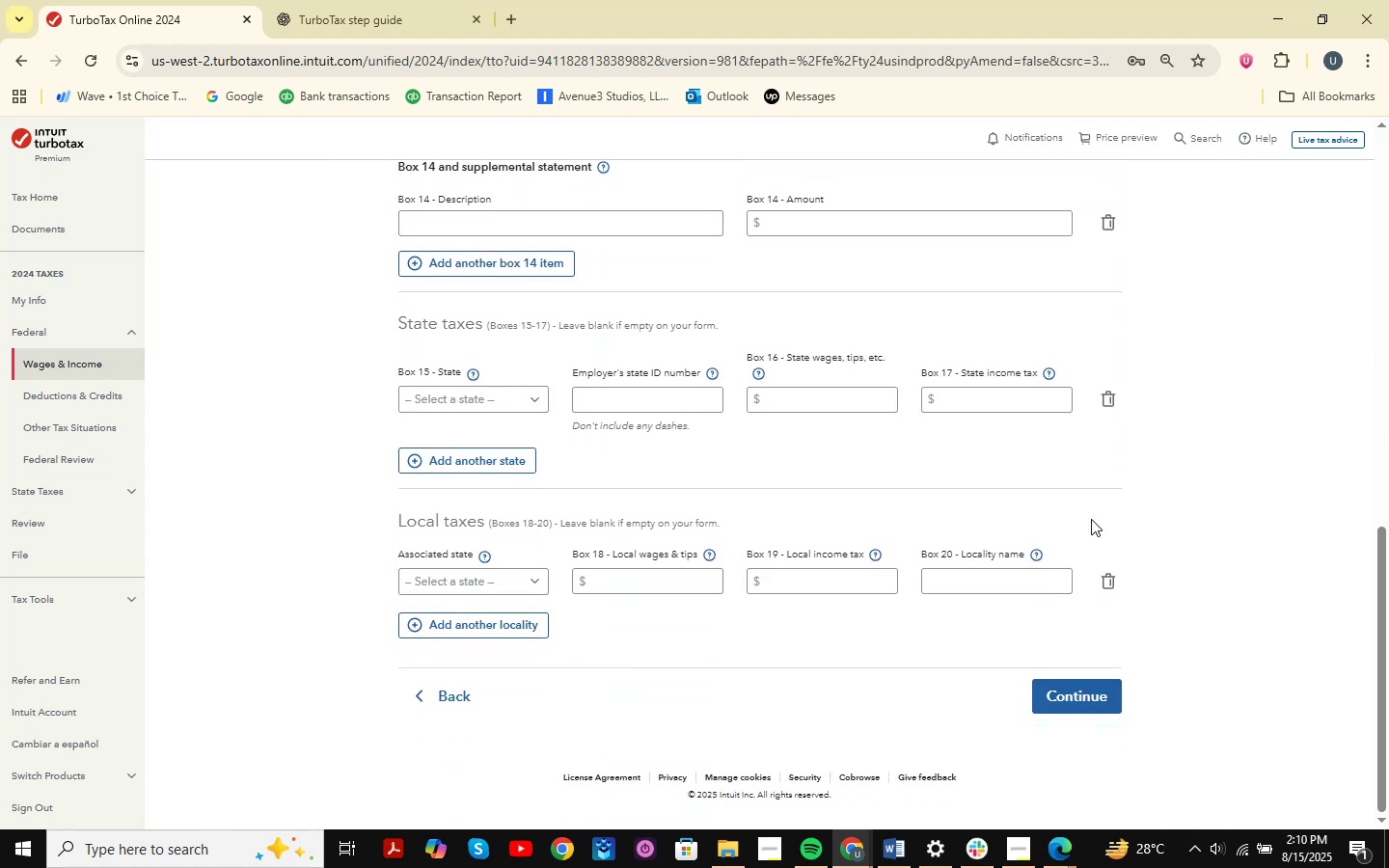 
scroll: coordinate [1091, 519], scroll_direction: up, amount: 3.0
 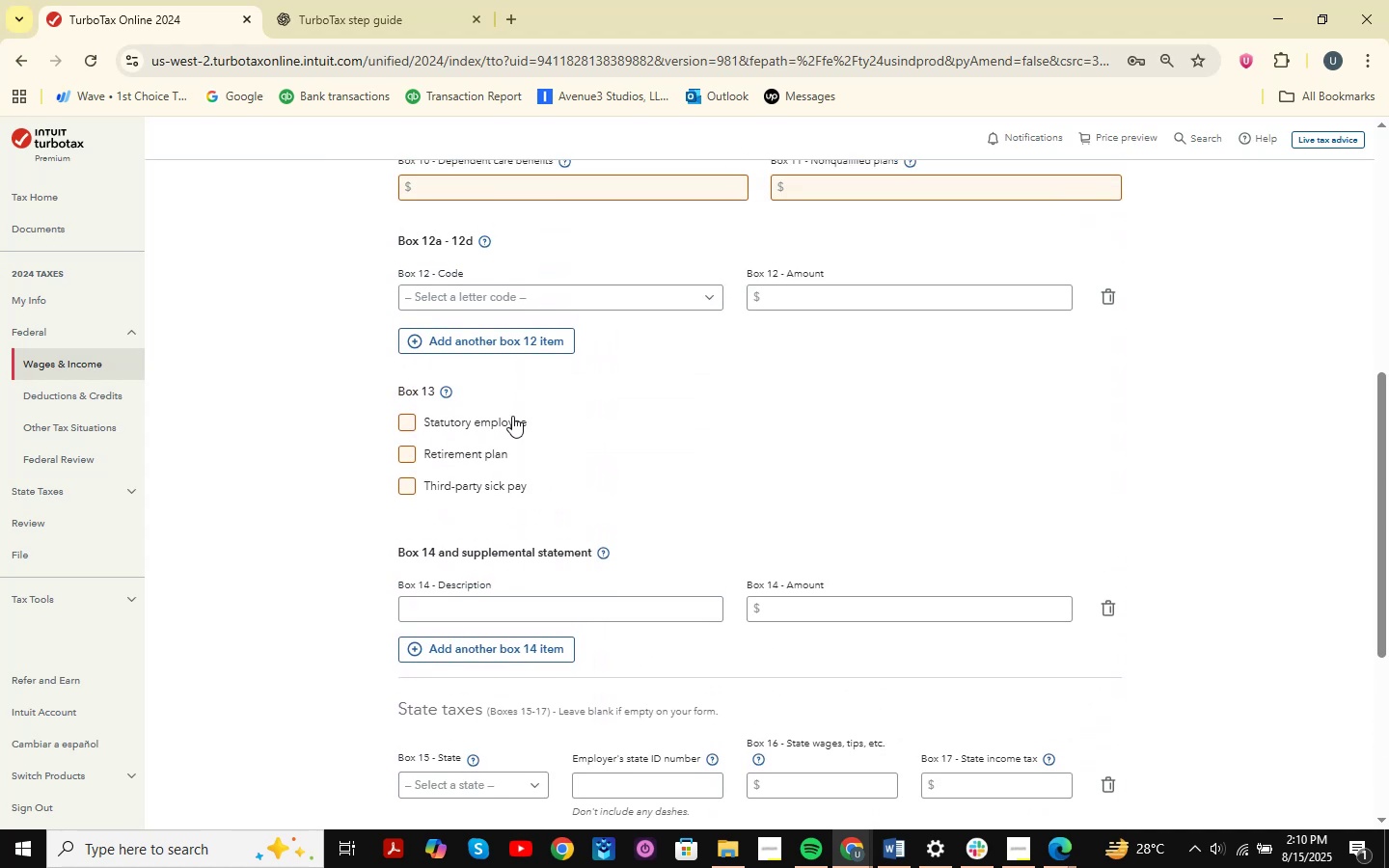 
left_click([457, 413])
 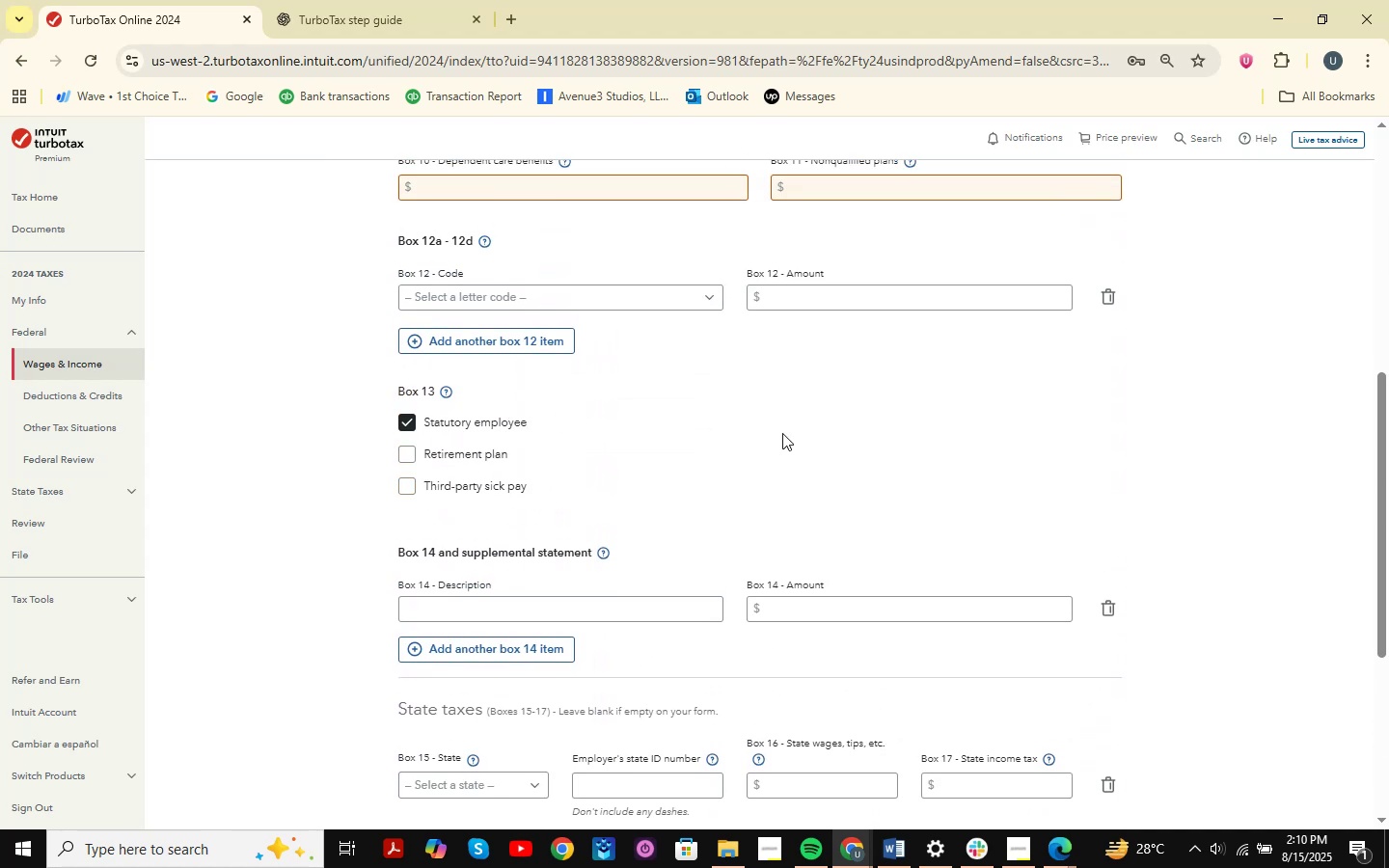 
scroll: coordinate [1113, 476], scroll_direction: up, amount: 6.0
 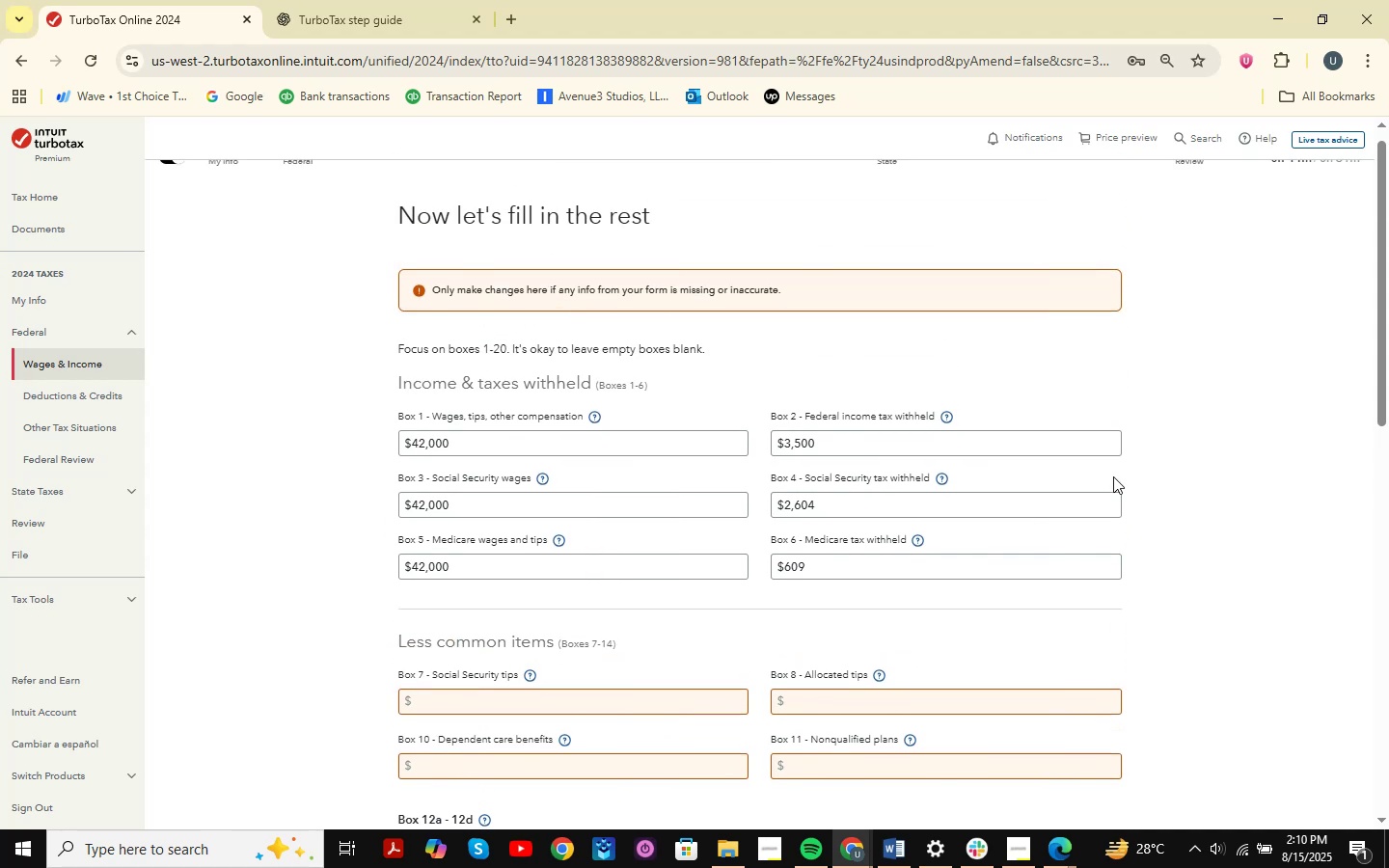 
scroll: coordinate [1113, 476], scroll_direction: down, amount: 2.0
 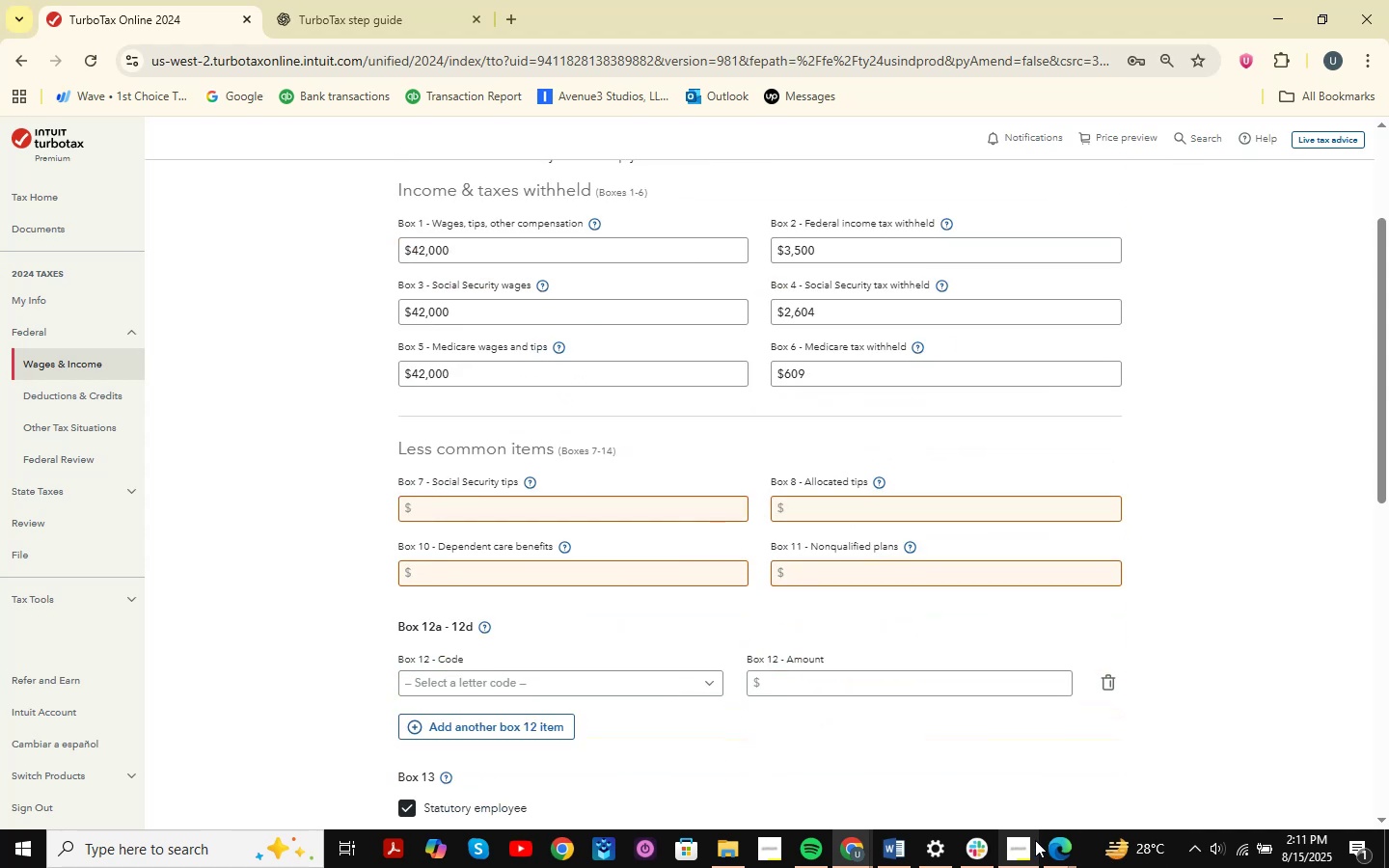 
left_click([1042, 841])
 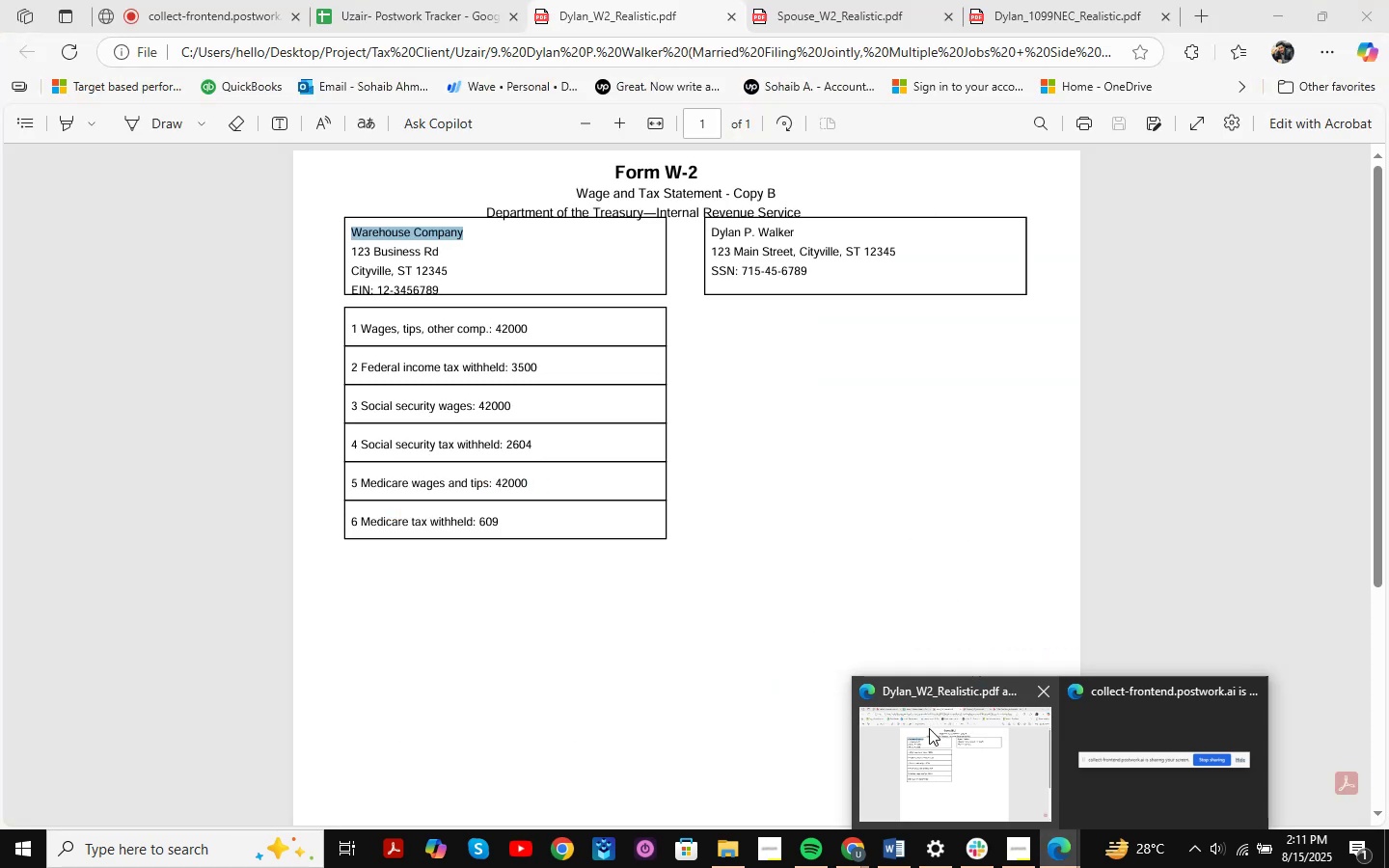 
wait(28.89)
 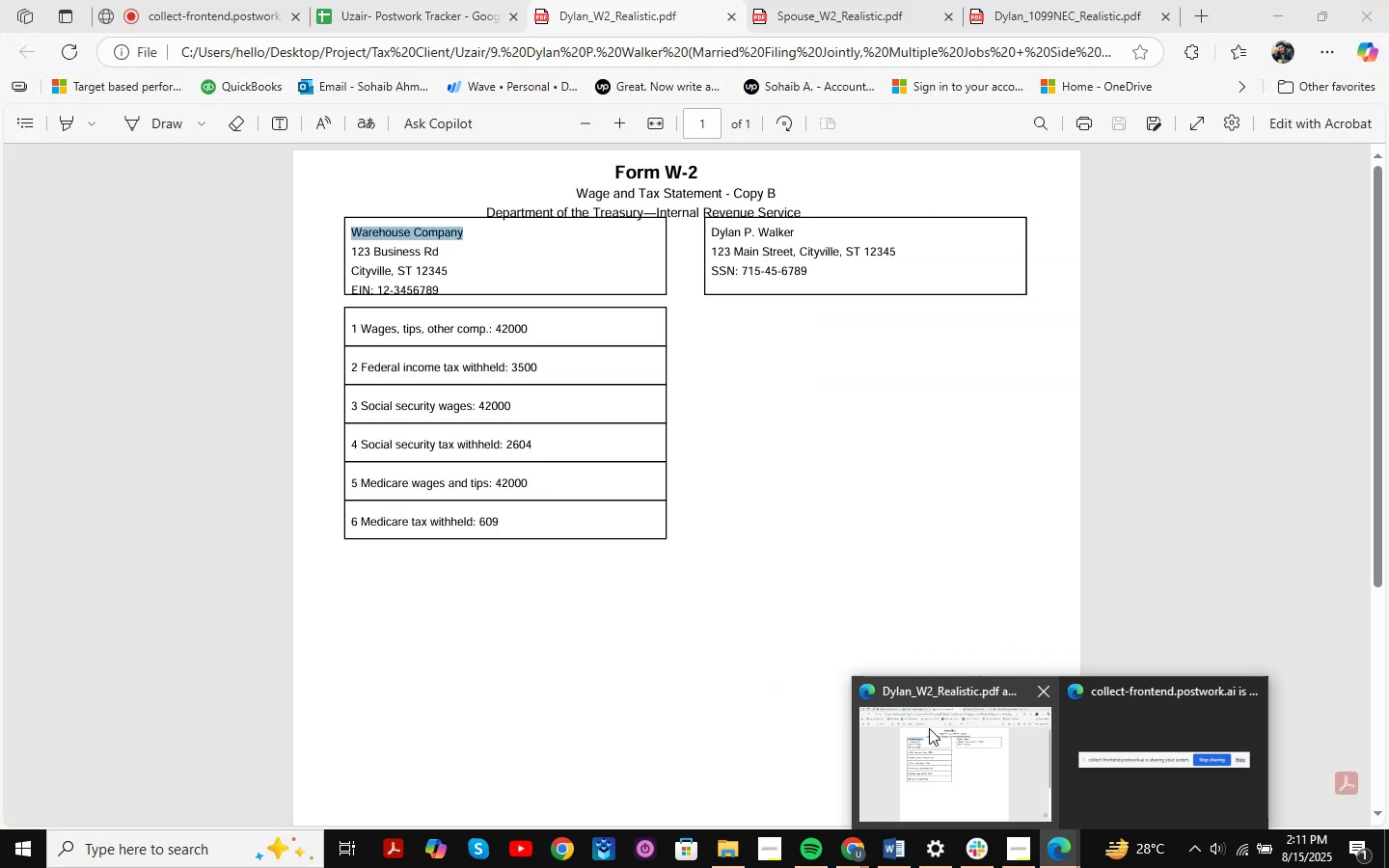 
left_click([1221, 432])
 